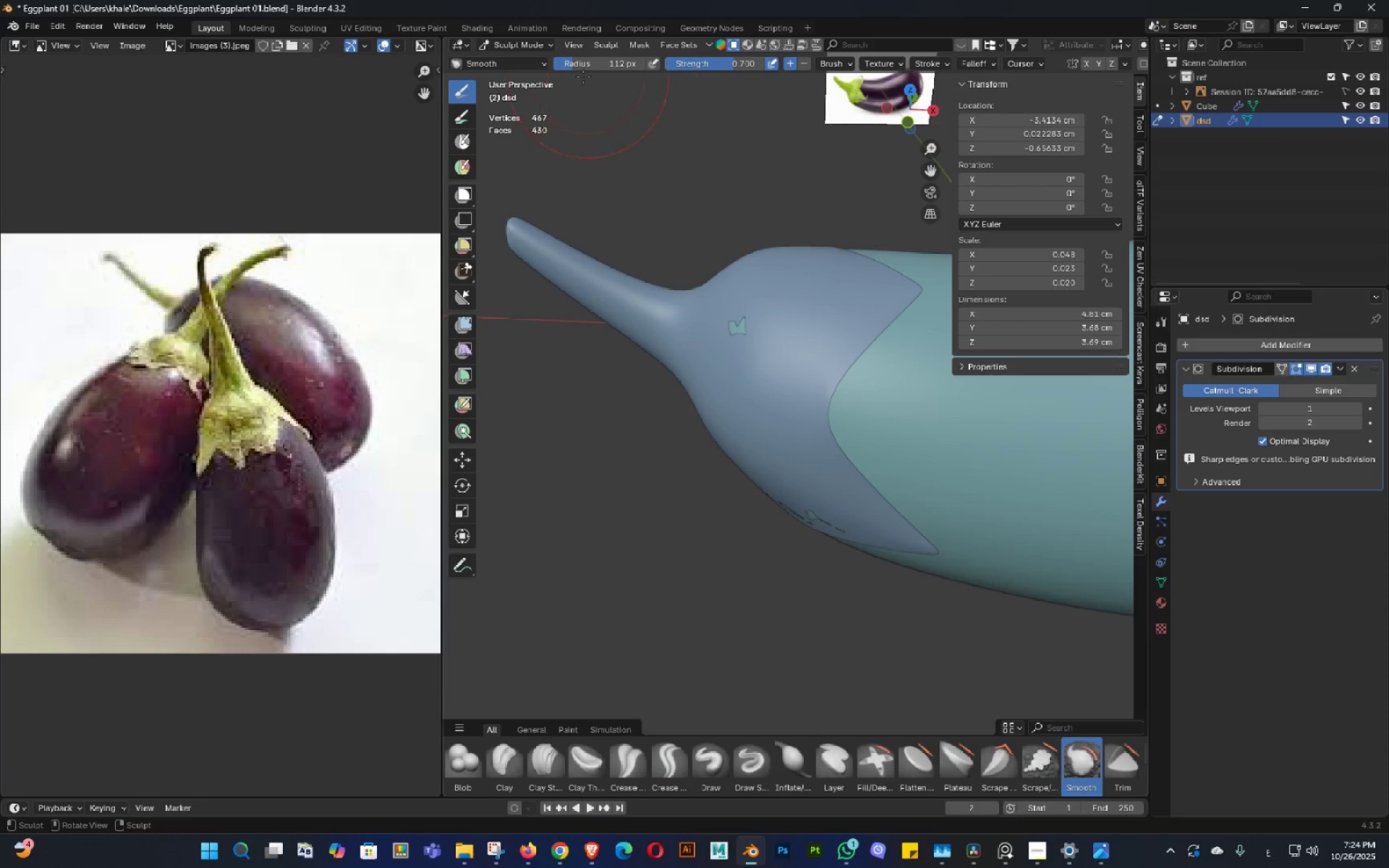 
left_click_drag(start_coordinate=[577, 71], to_coordinate=[572, 68])
 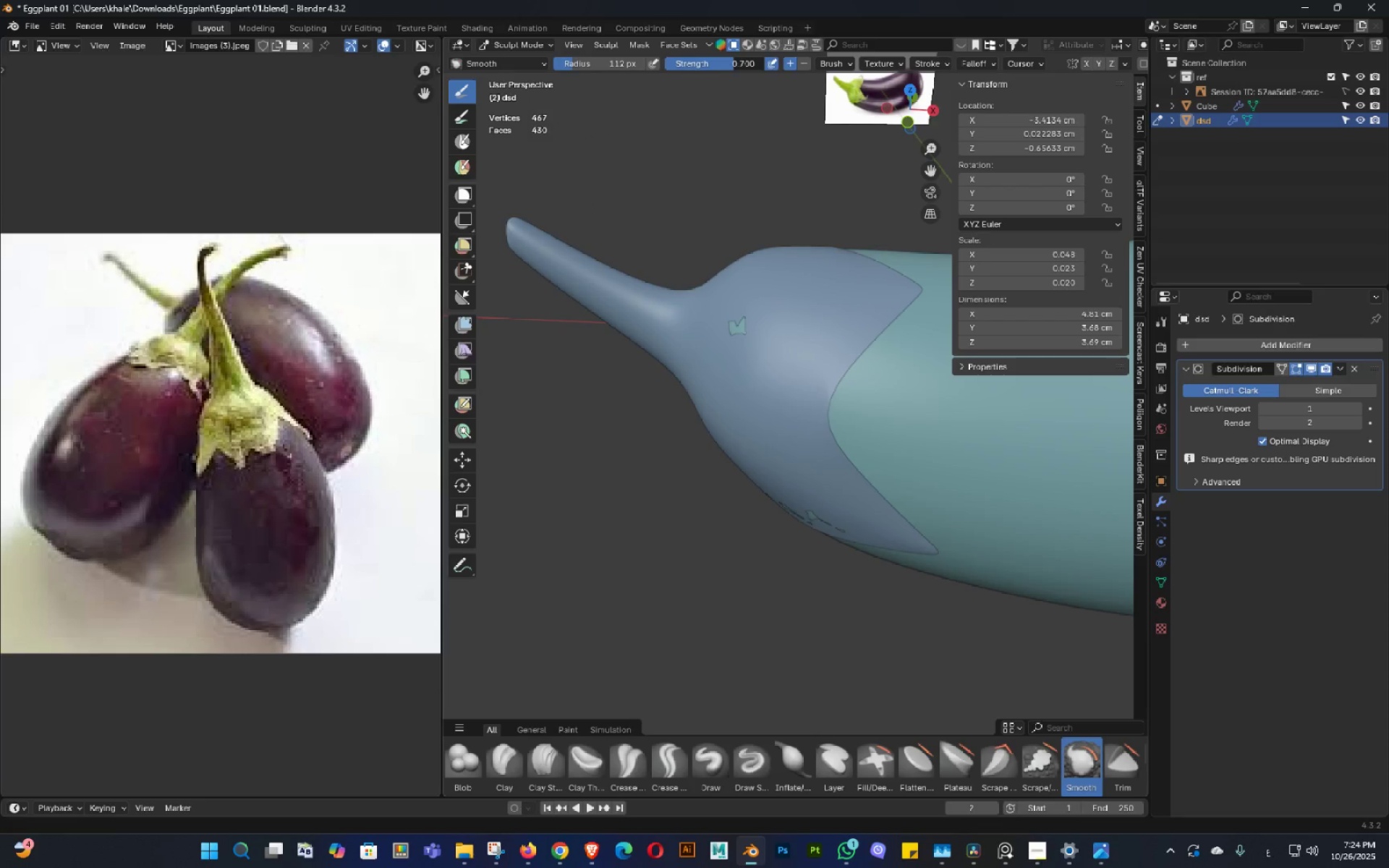 
left_click_drag(start_coordinate=[711, 69], to_coordinate=[647, 602])
 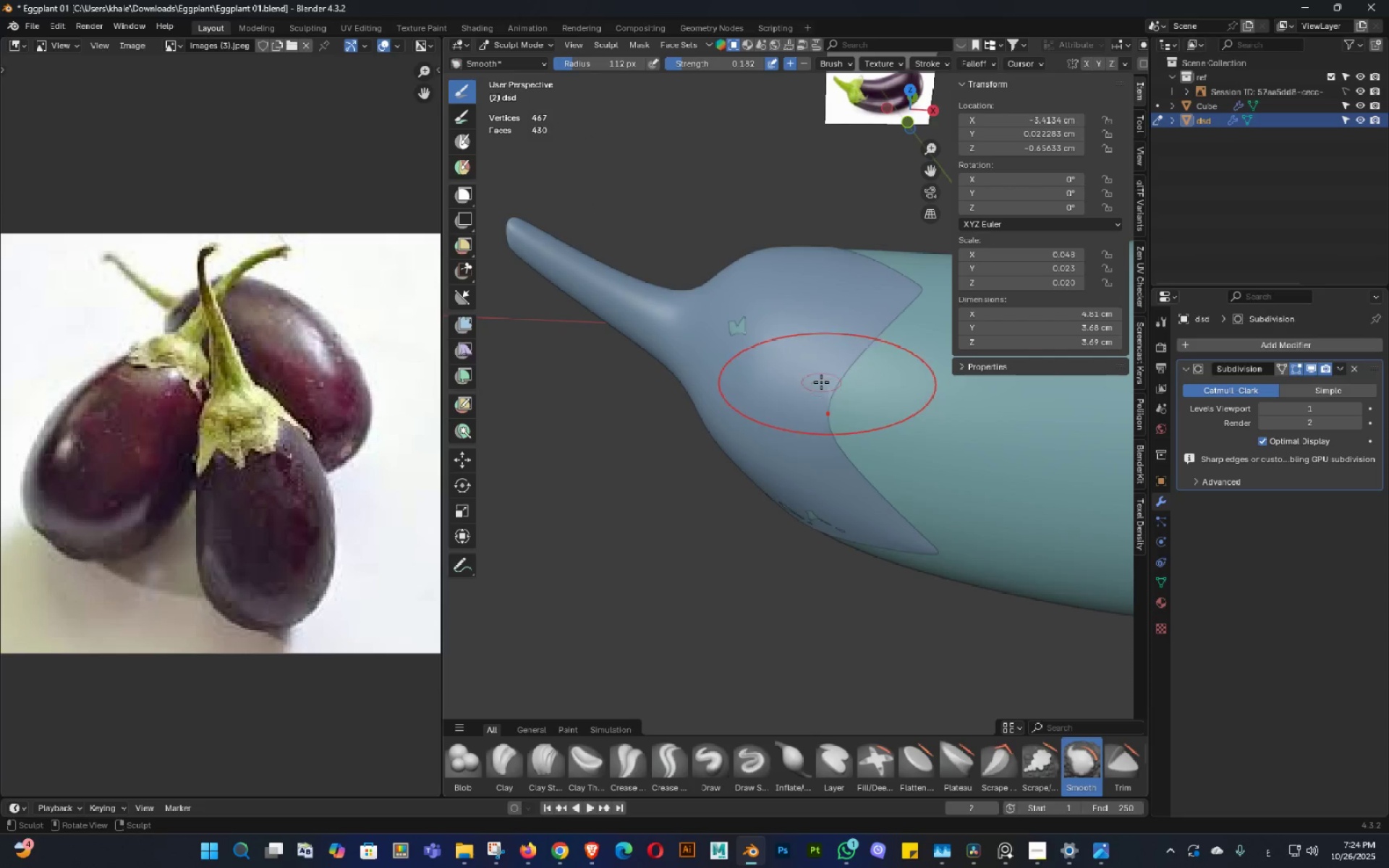 
left_click_drag(start_coordinate=[815, 388], to_coordinate=[816, 393])
 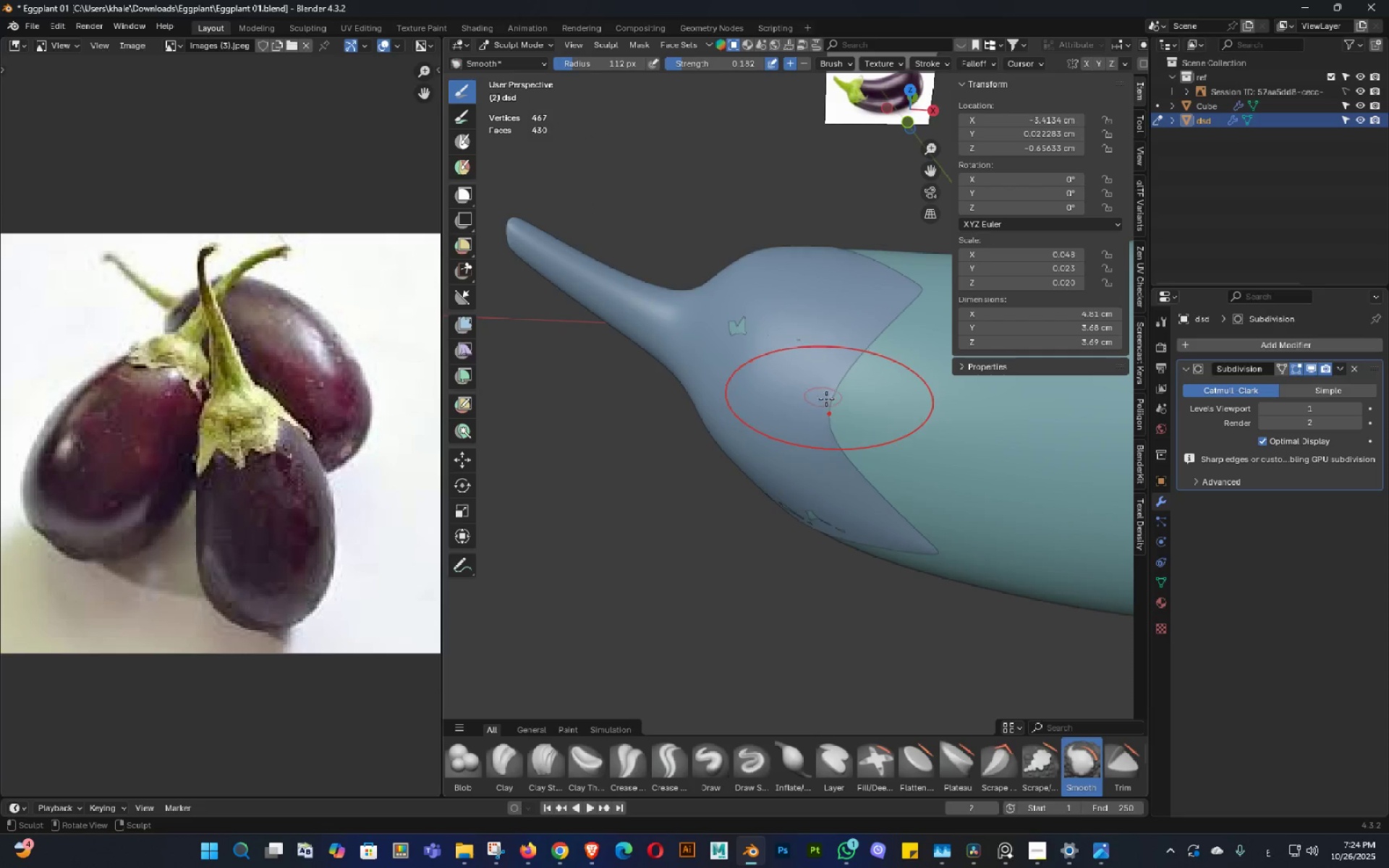 
left_click_drag(start_coordinate=[823, 396], to_coordinate=[826, 399])
 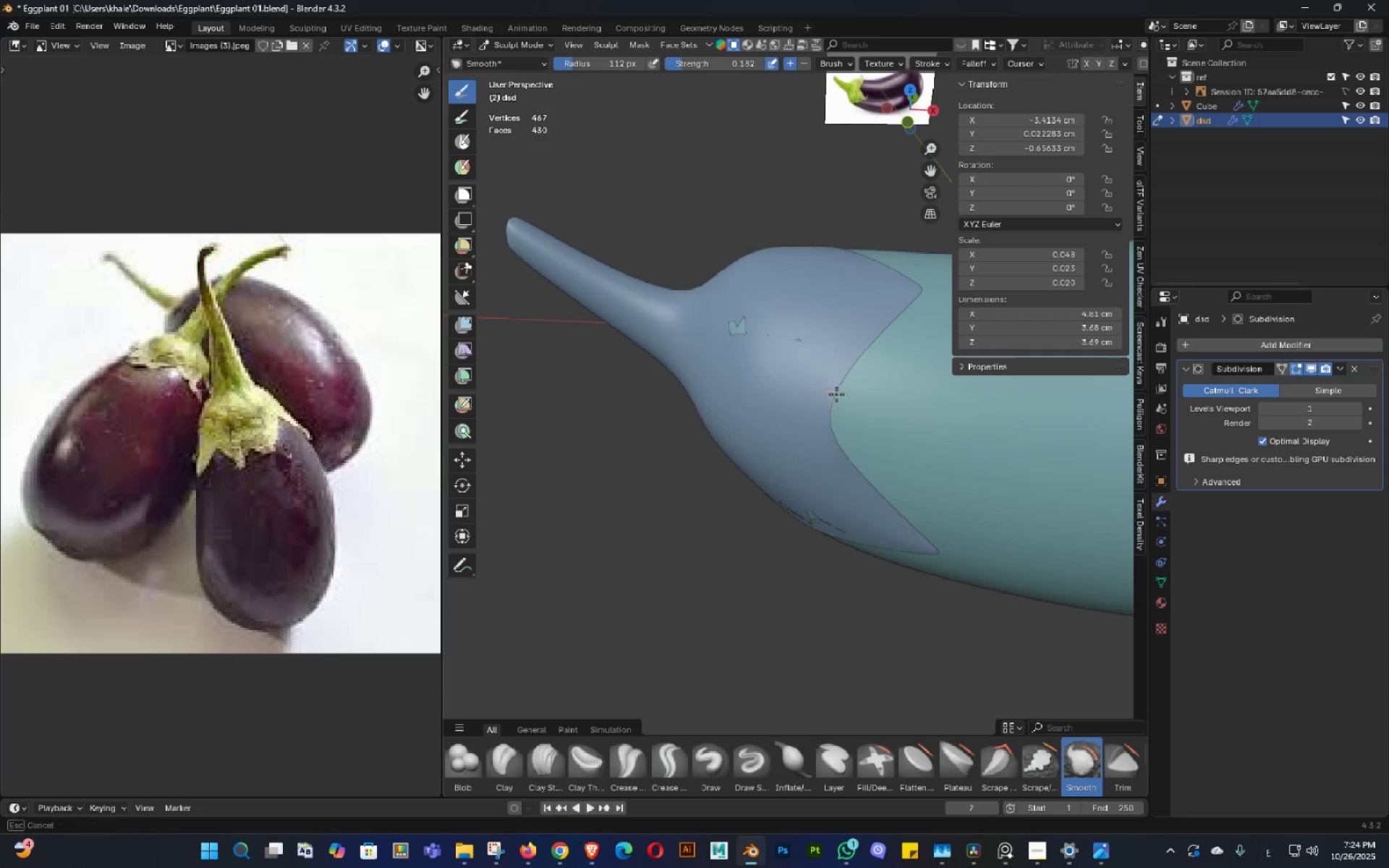 
triple_click([836, 394])
 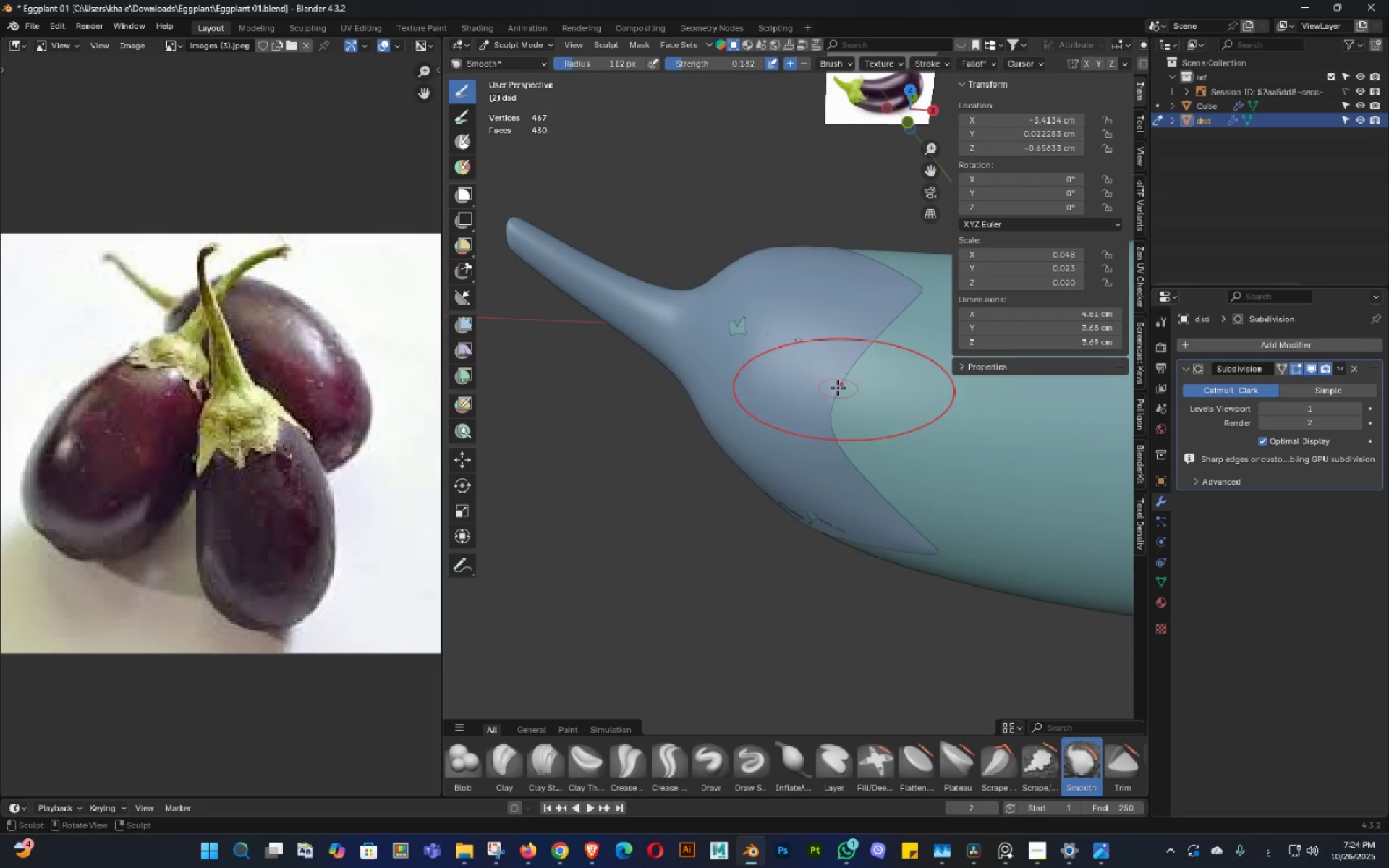 
triple_click([838, 388])
 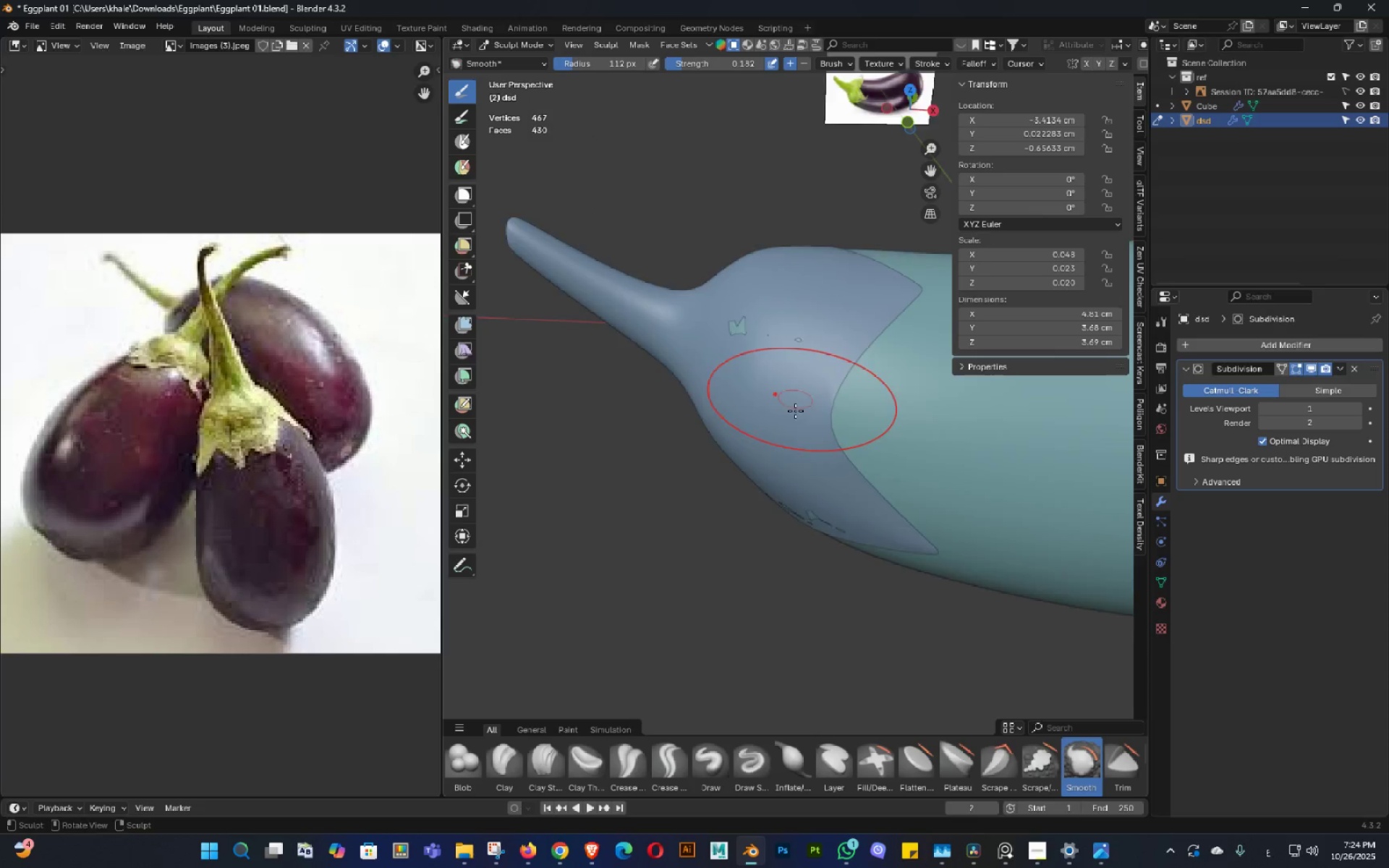 
double_click([808, 435])
 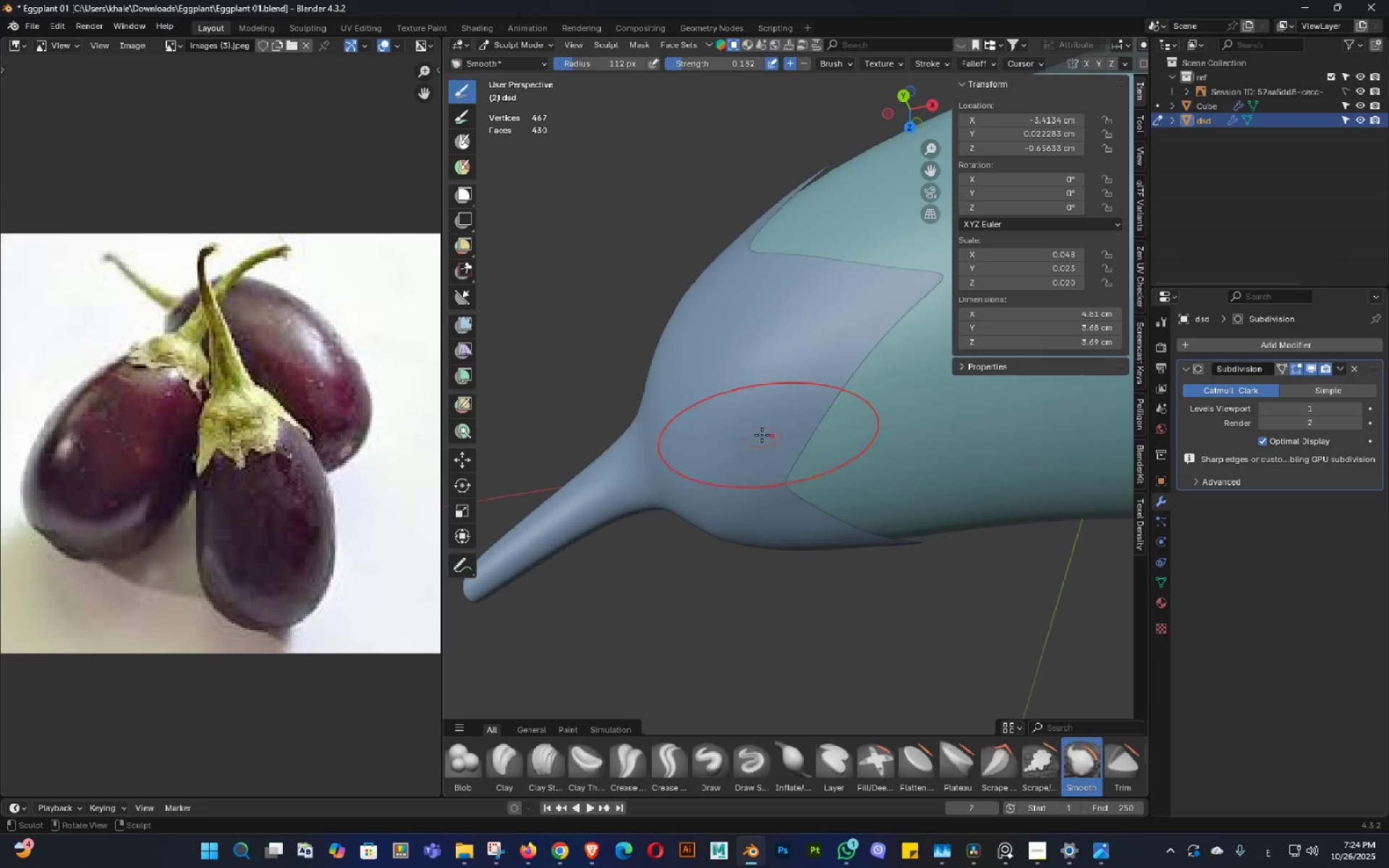 
triple_click([765, 370])
 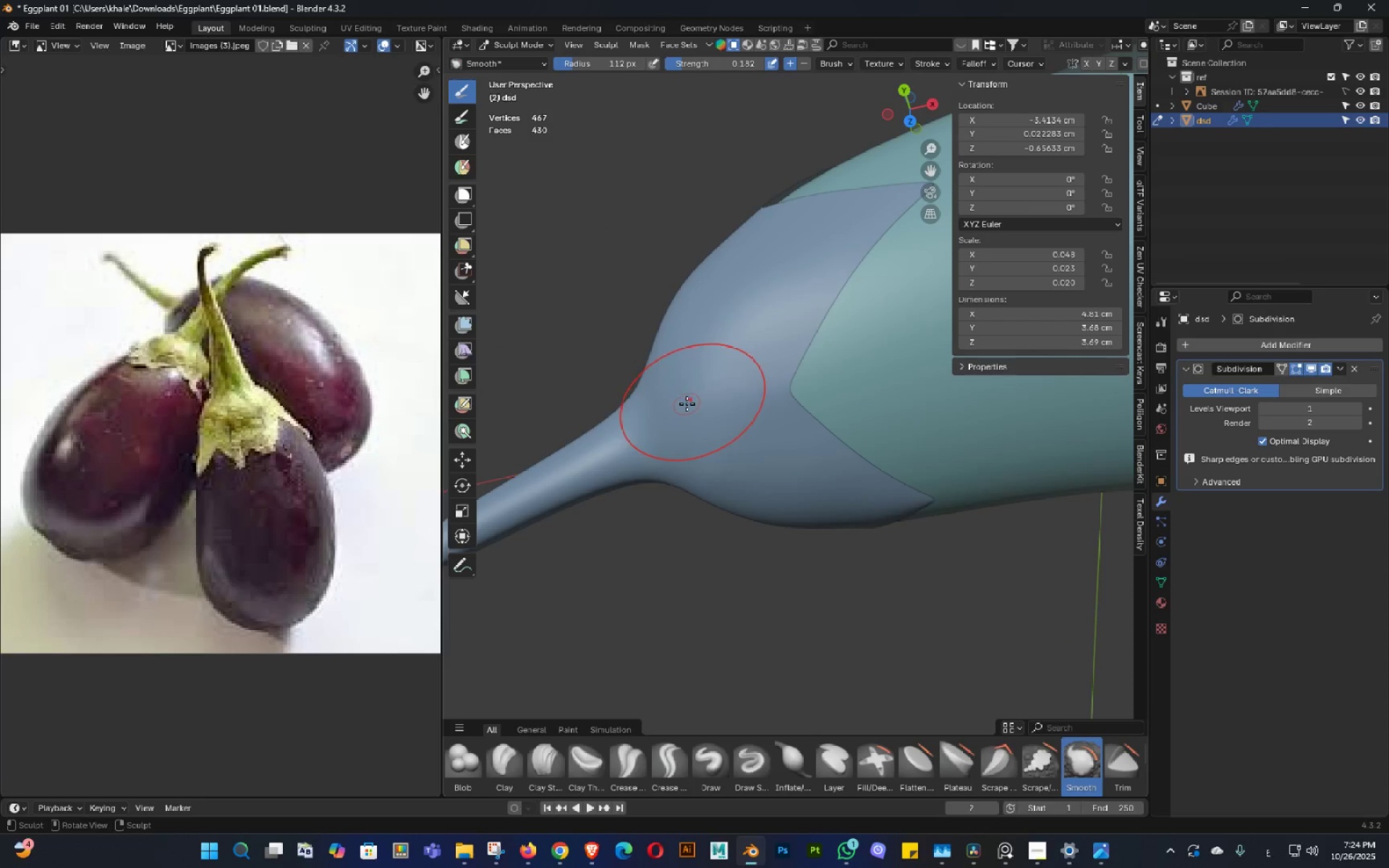 
left_click([687, 404])
 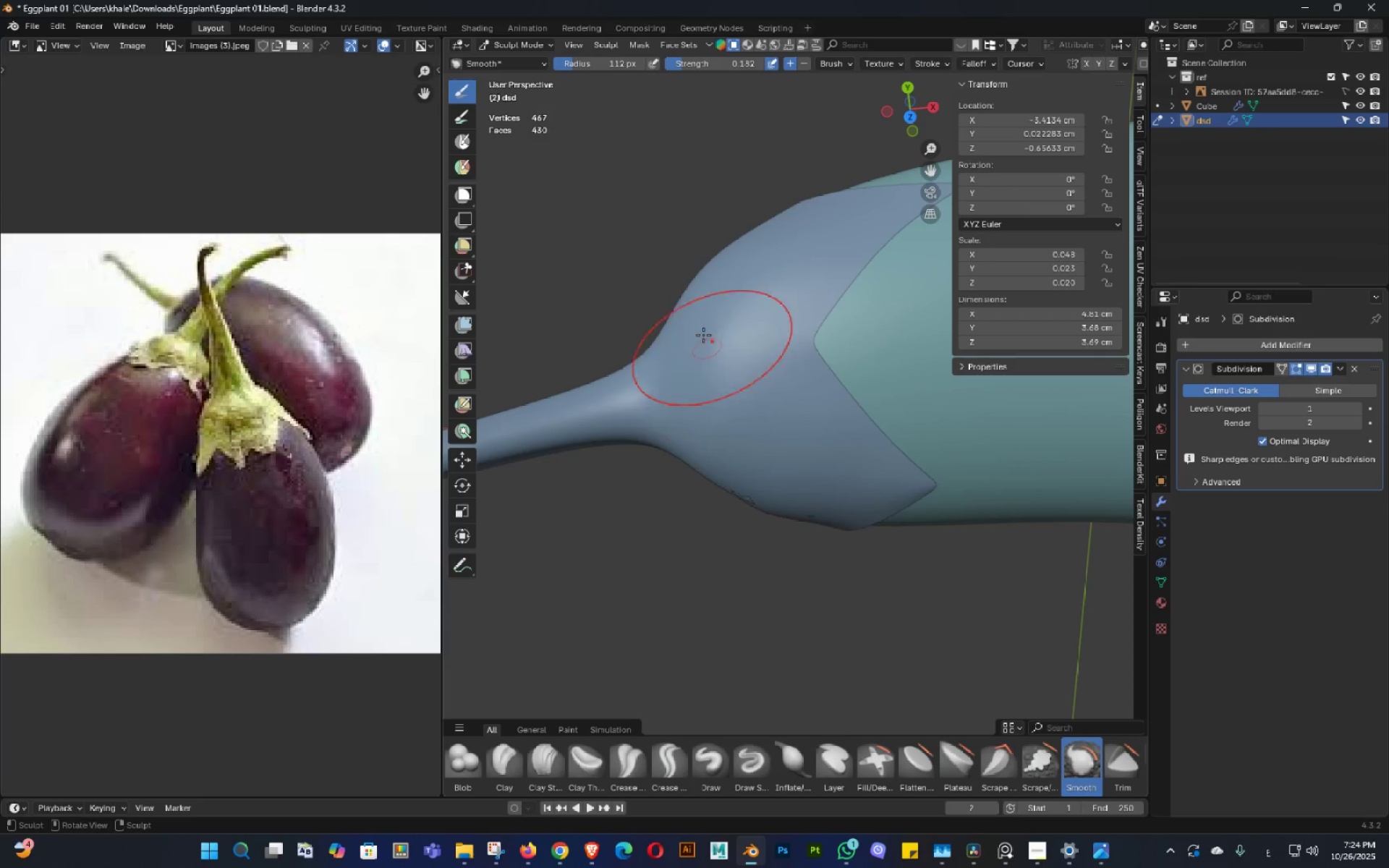 
left_click([703, 322])
 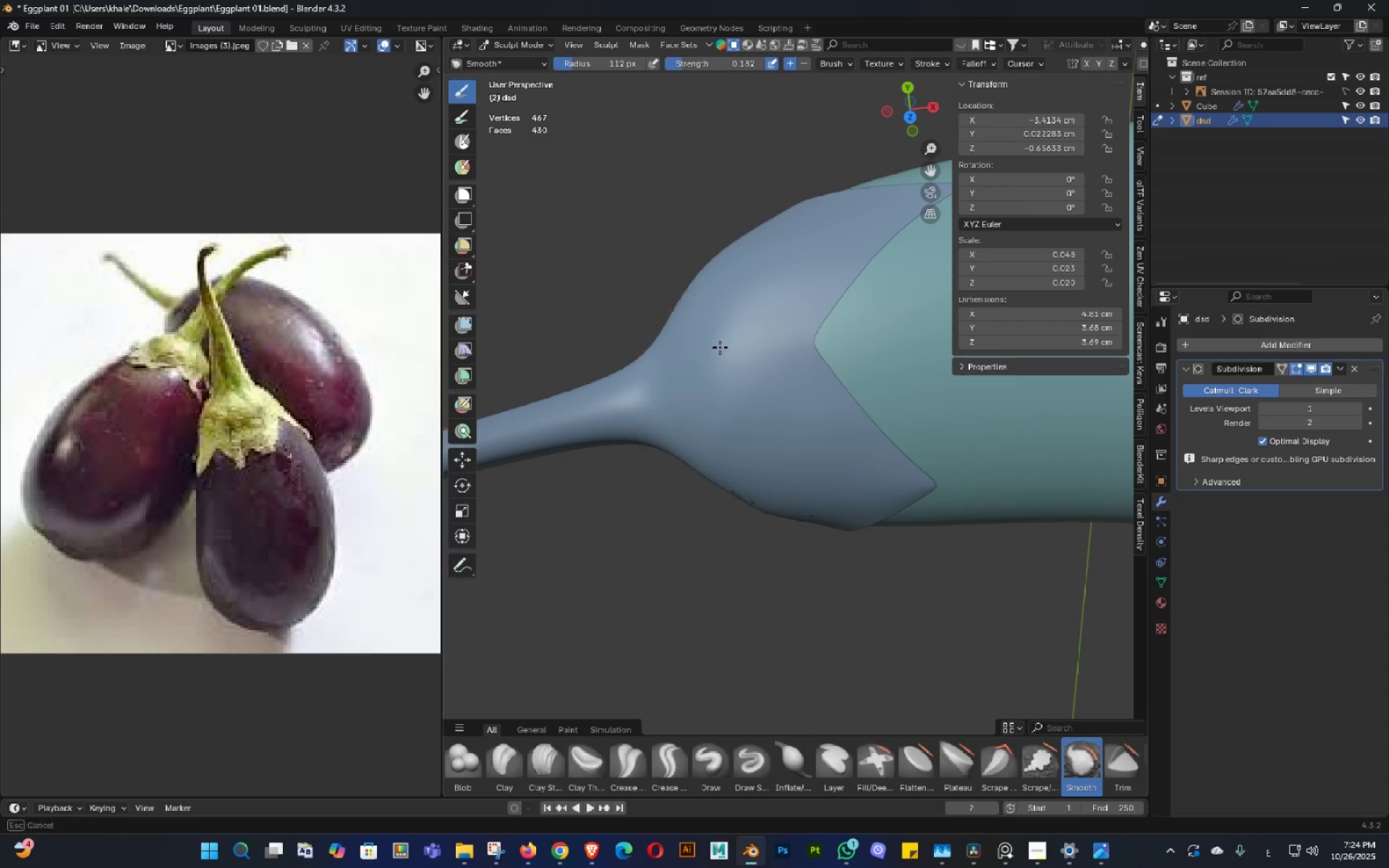 
left_click_drag(start_coordinate=[718, 342], to_coordinate=[720, 352])
 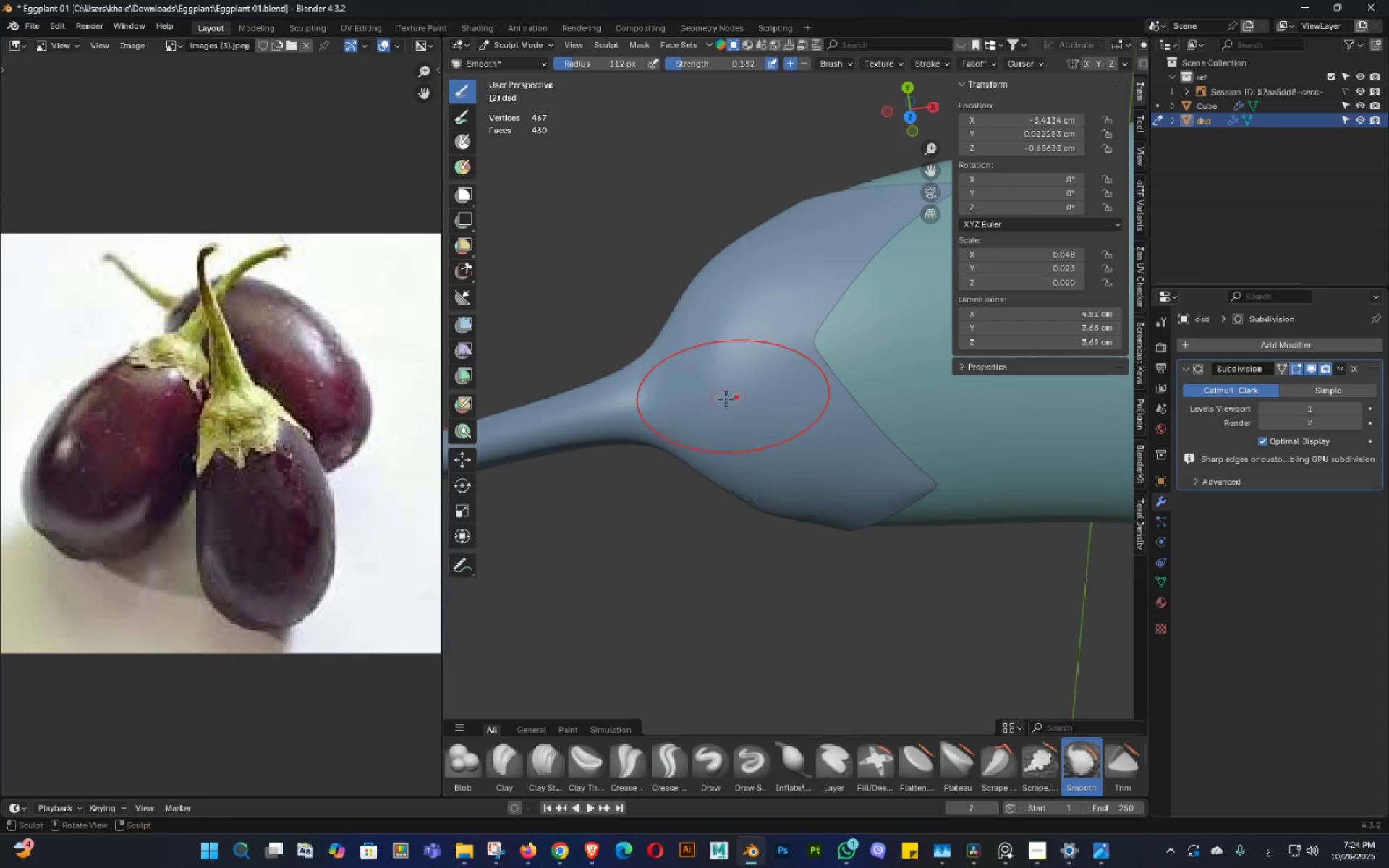 
left_click_drag(start_coordinate=[717, 400], to_coordinate=[705, 407])
 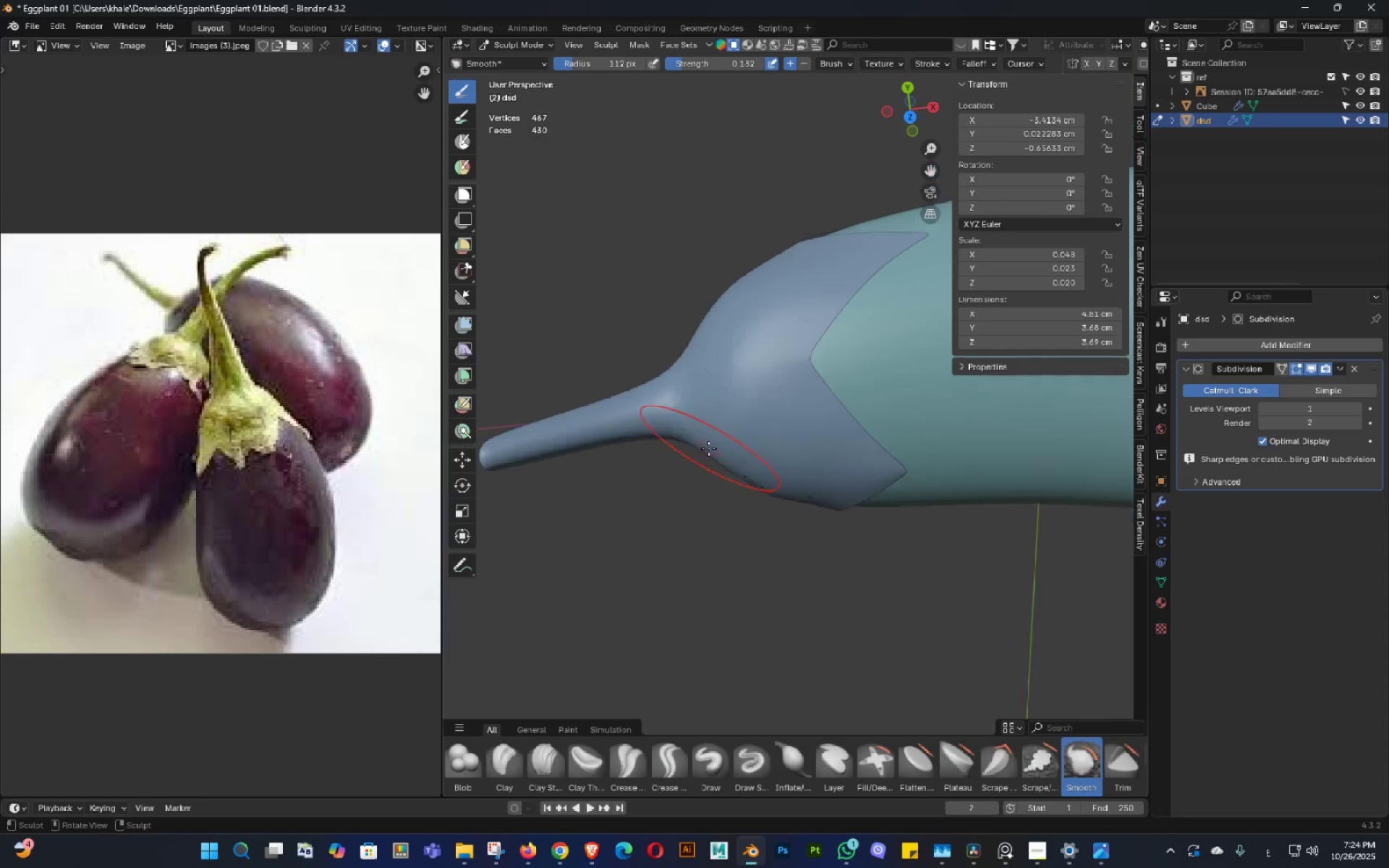 
scroll: coordinate [772, 435], scroll_direction: down, amount: 5.0
 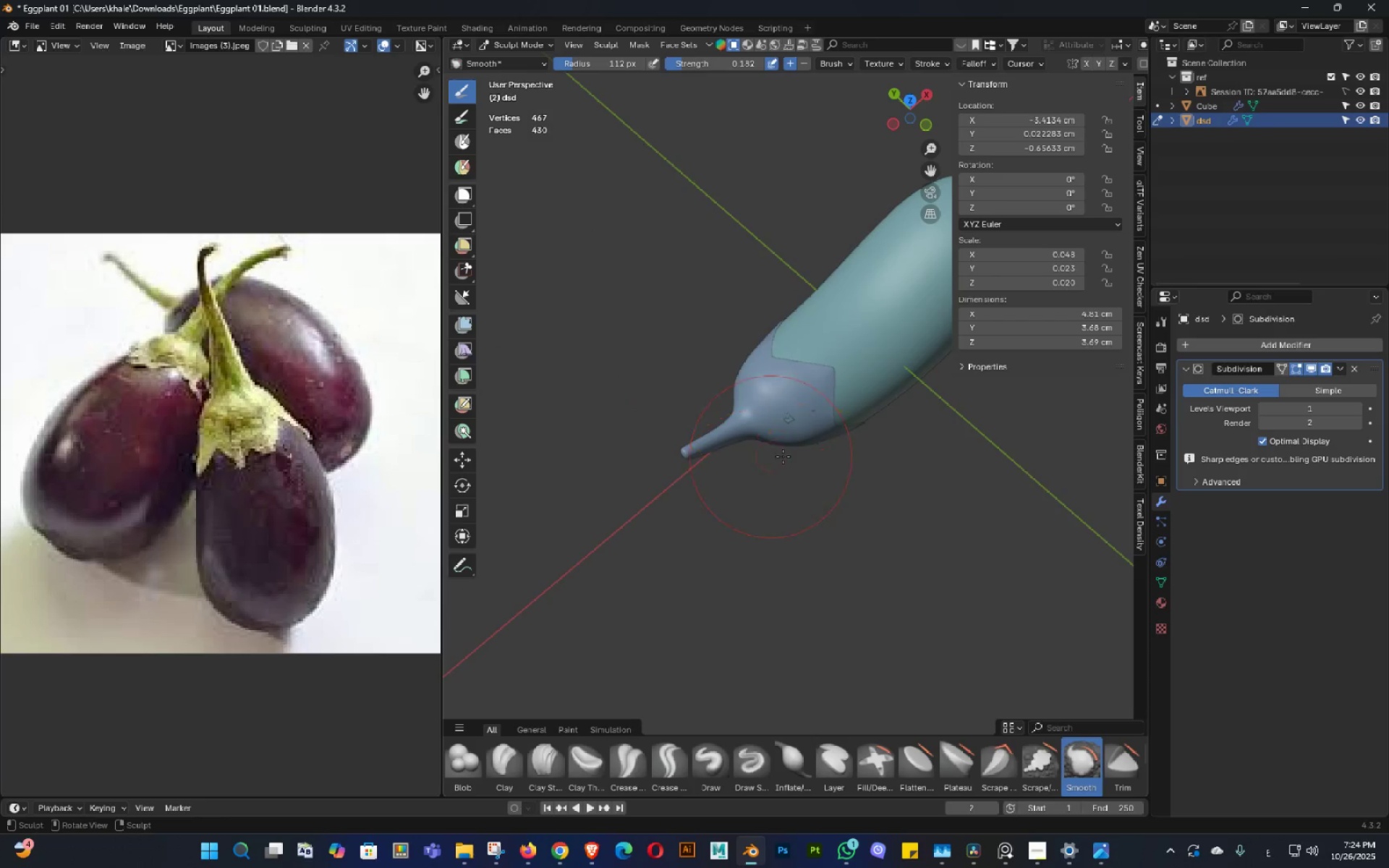 
key(Shift+ShiftLeft)
 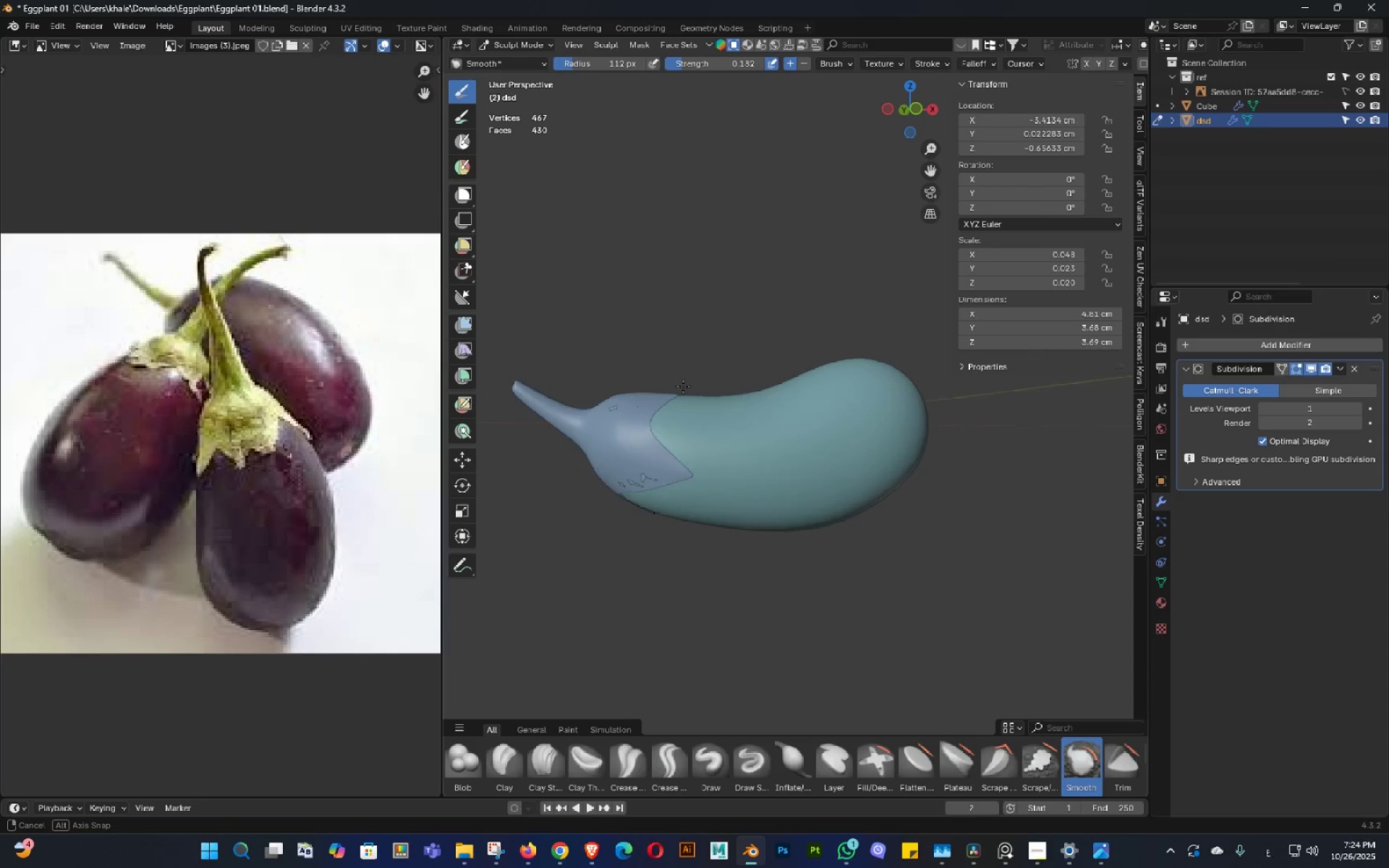 
middle_click([687, 423])
 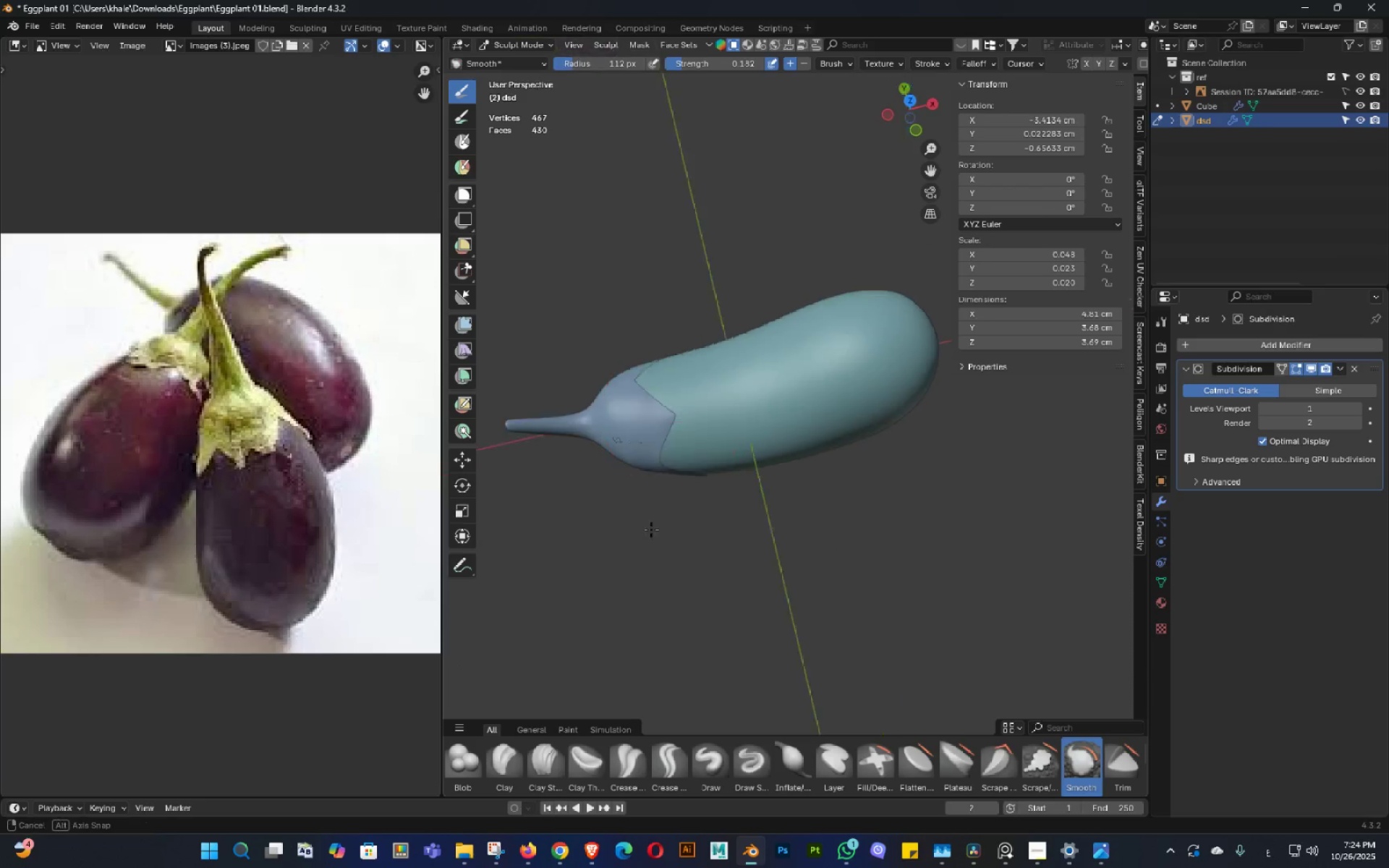 
key(Shift+ShiftLeft)
 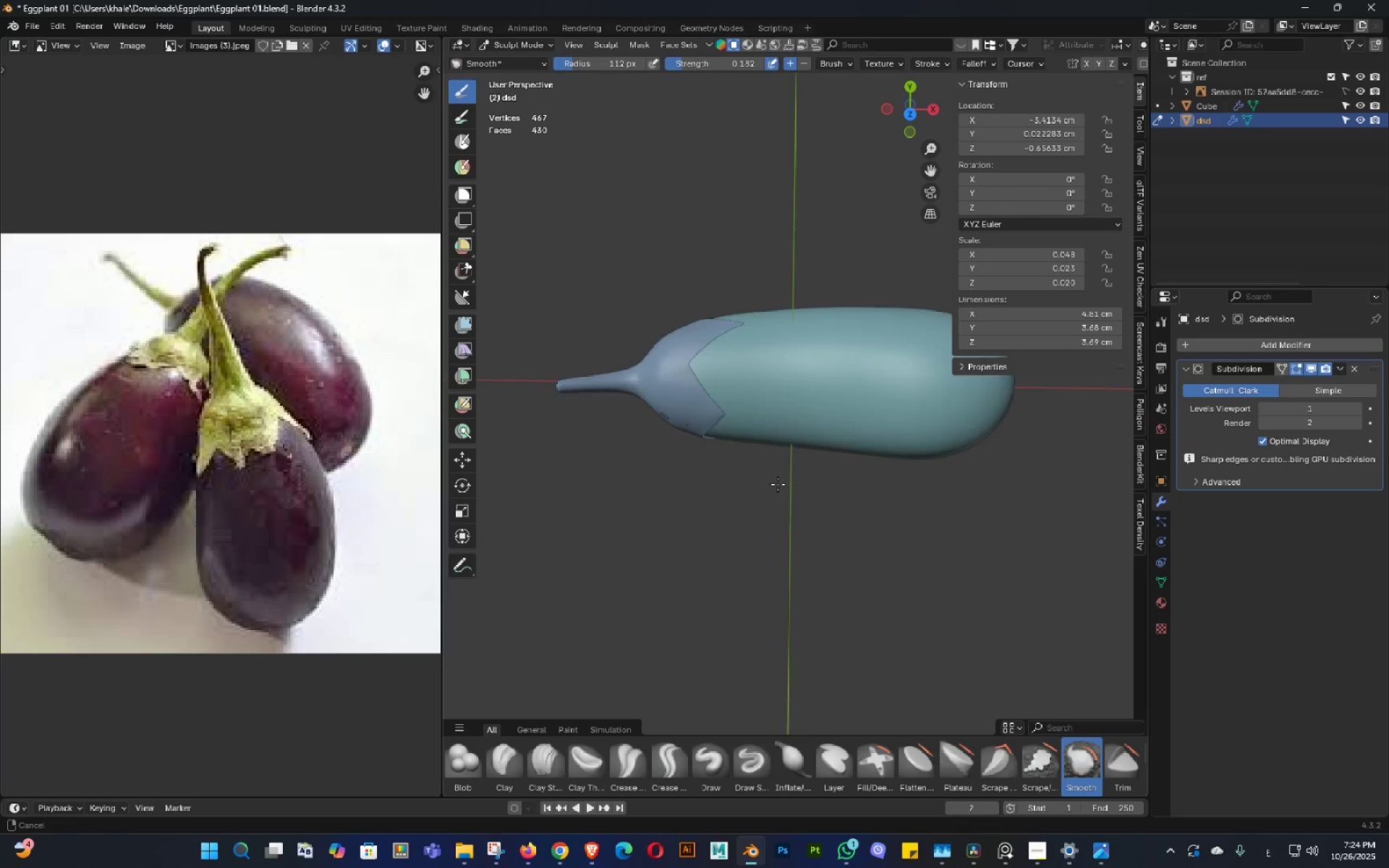 
triple_click([792, 489])
 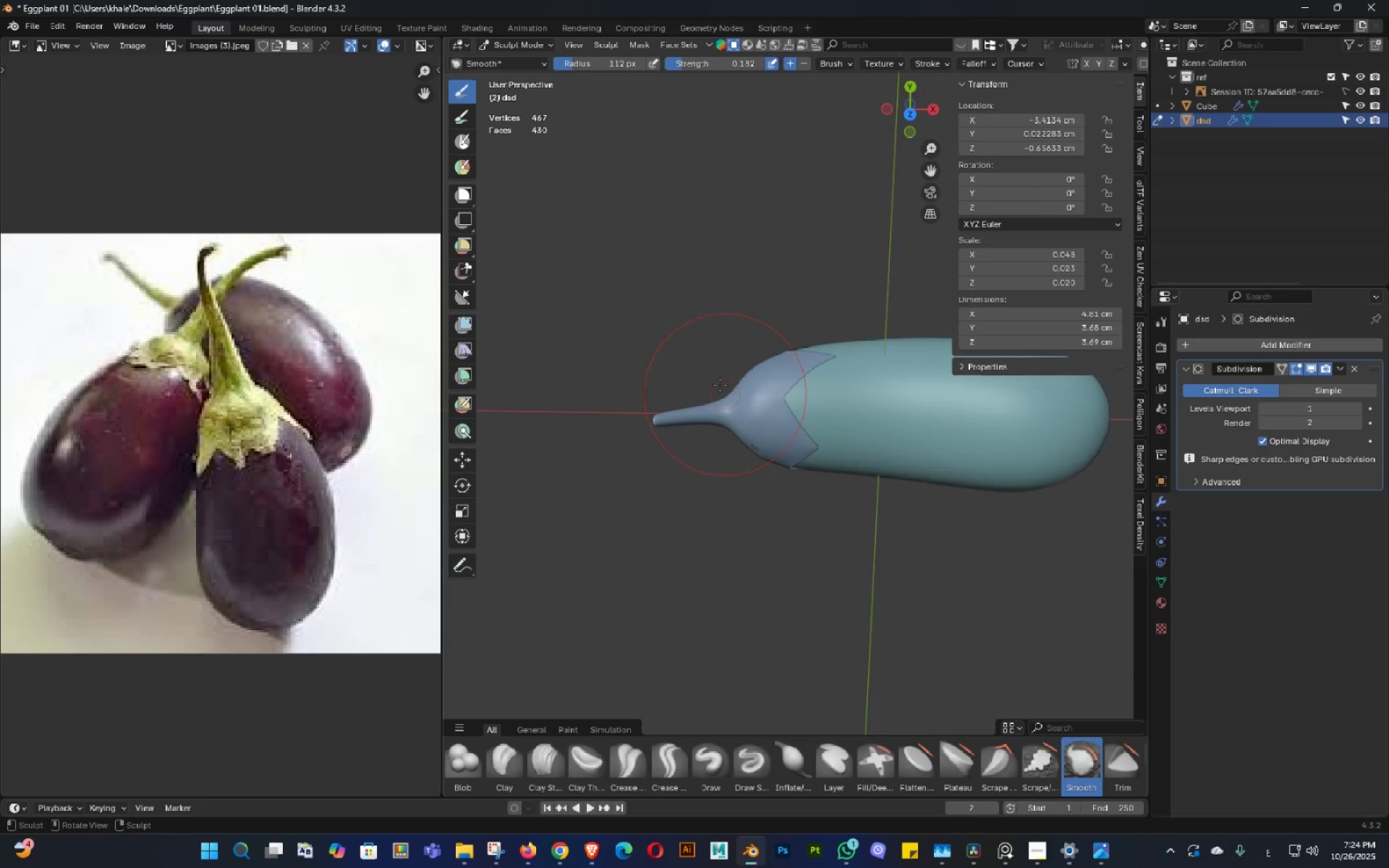 
scroll: coordinate [718, 380], scroll_direction: up, amount: 3.0
 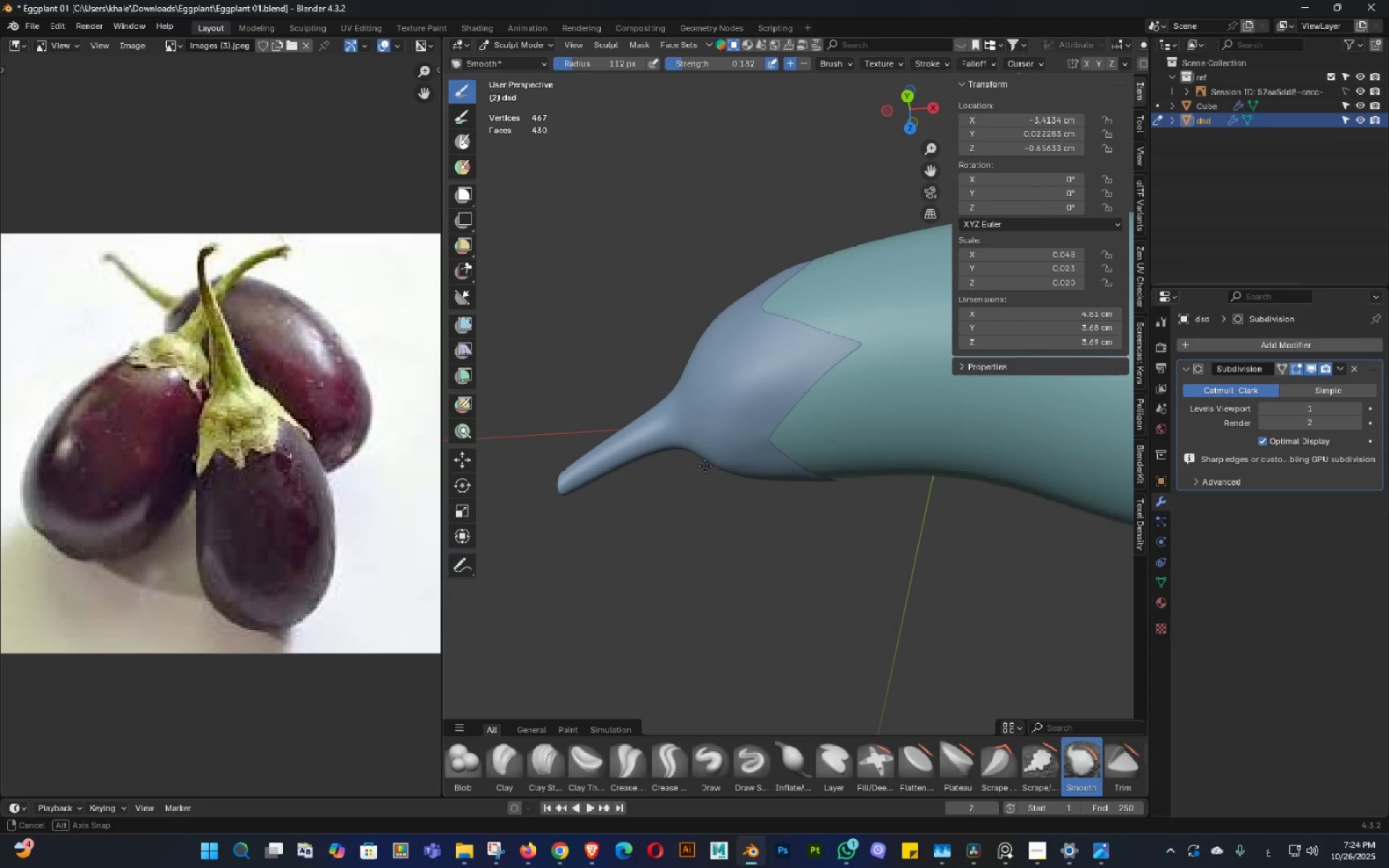 
key(Shift+ShiftLeft)
 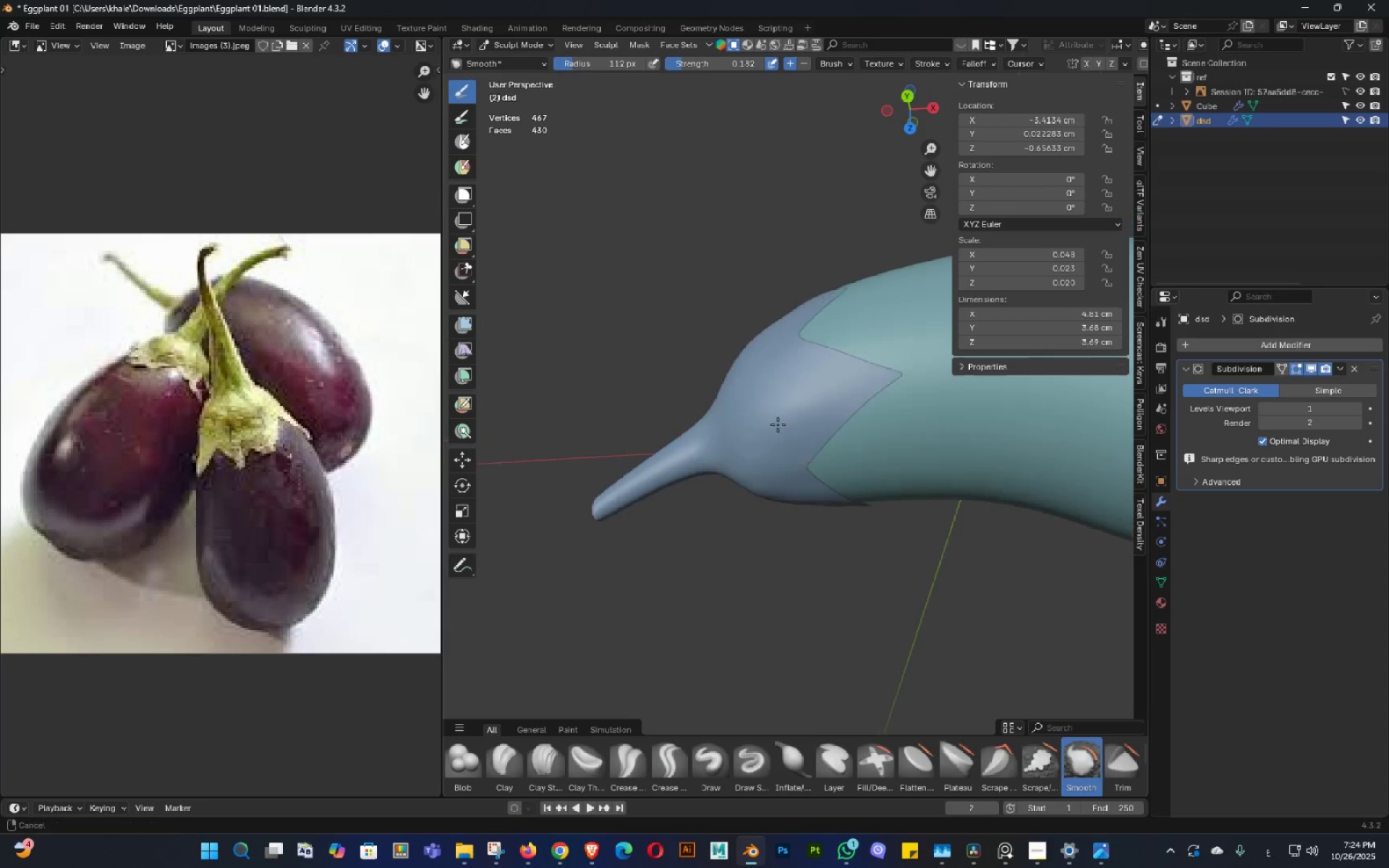 
triple_click([778, 425])
 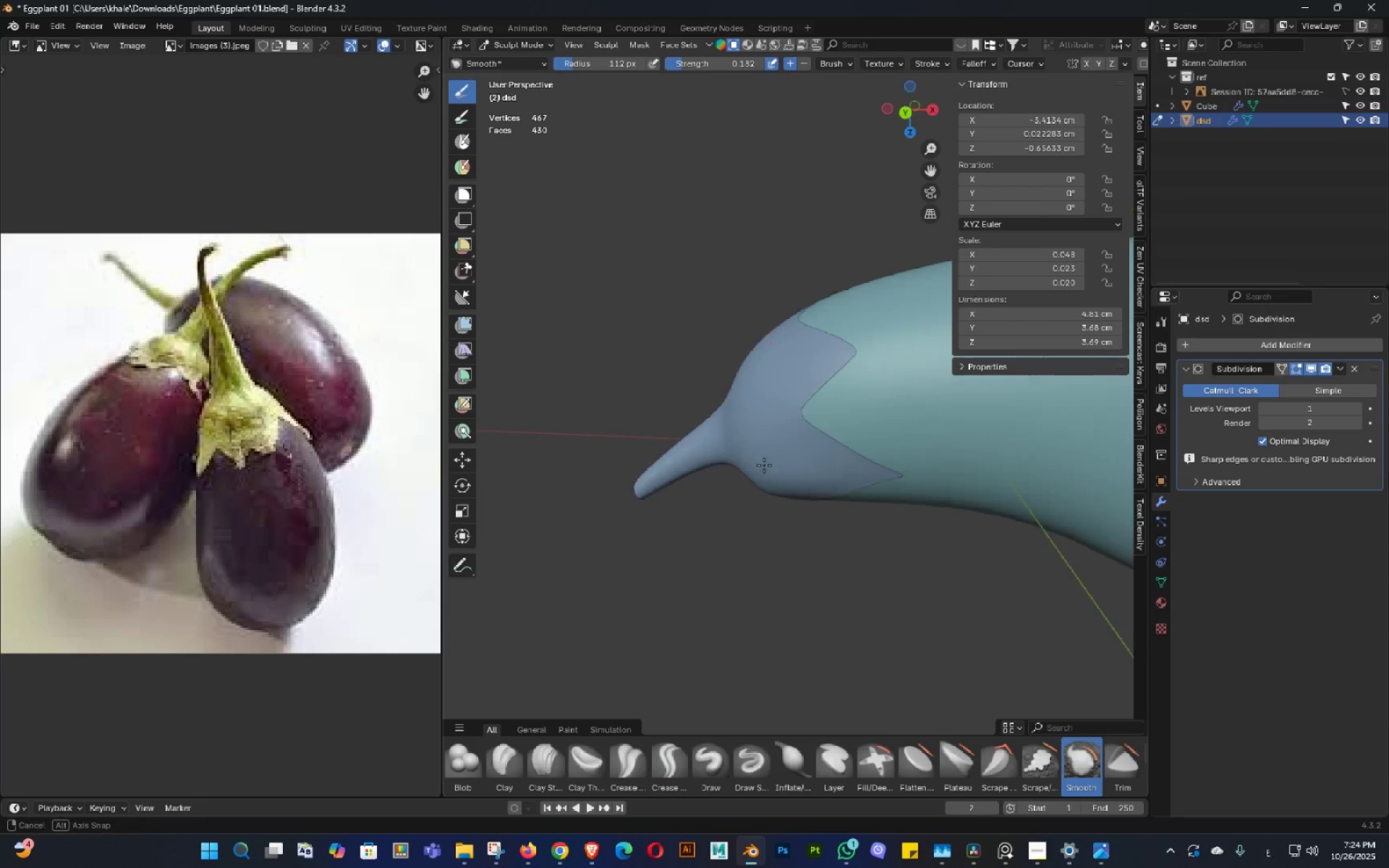 
left_click([794, 409])
 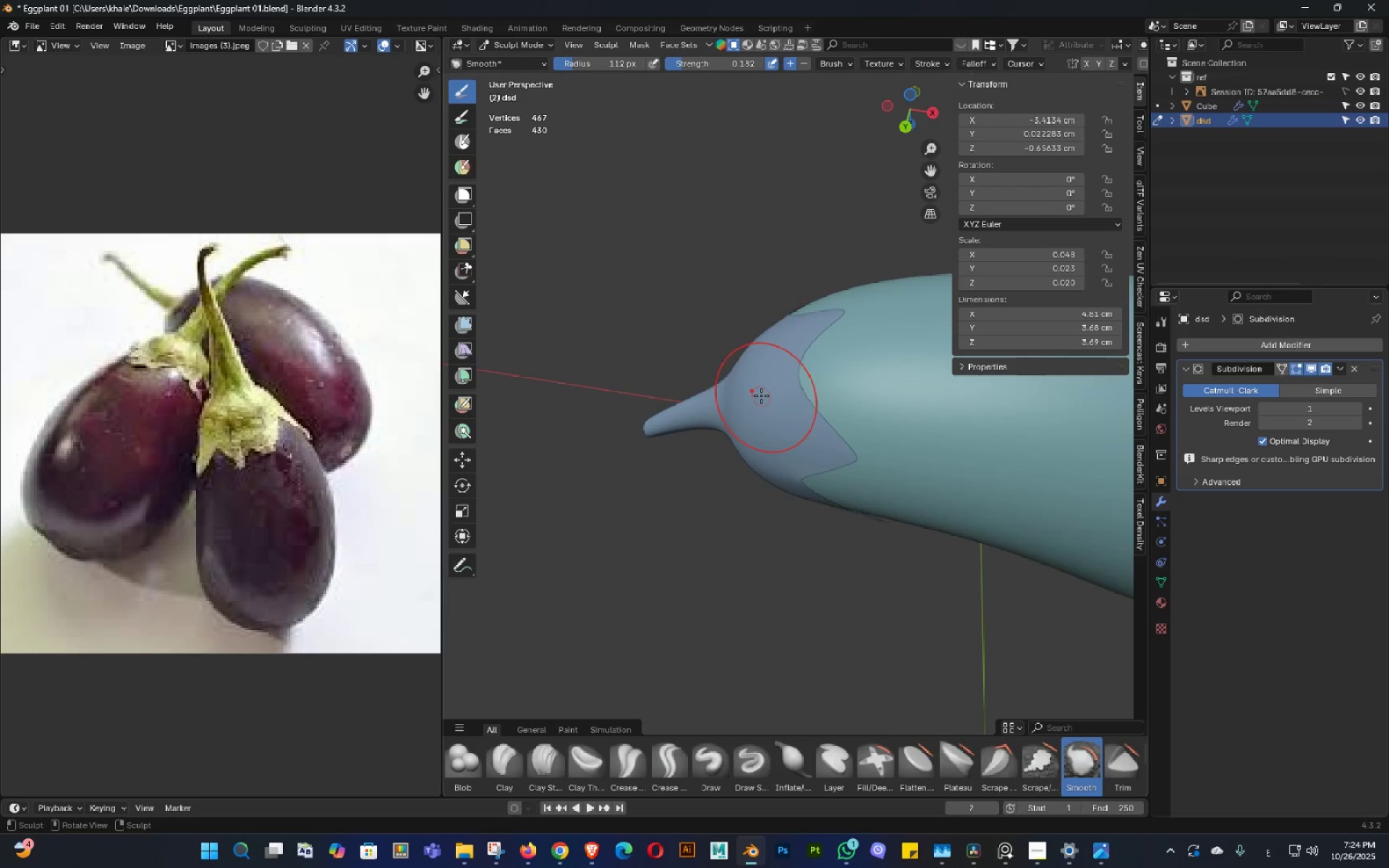 
double_click([785, 480])
 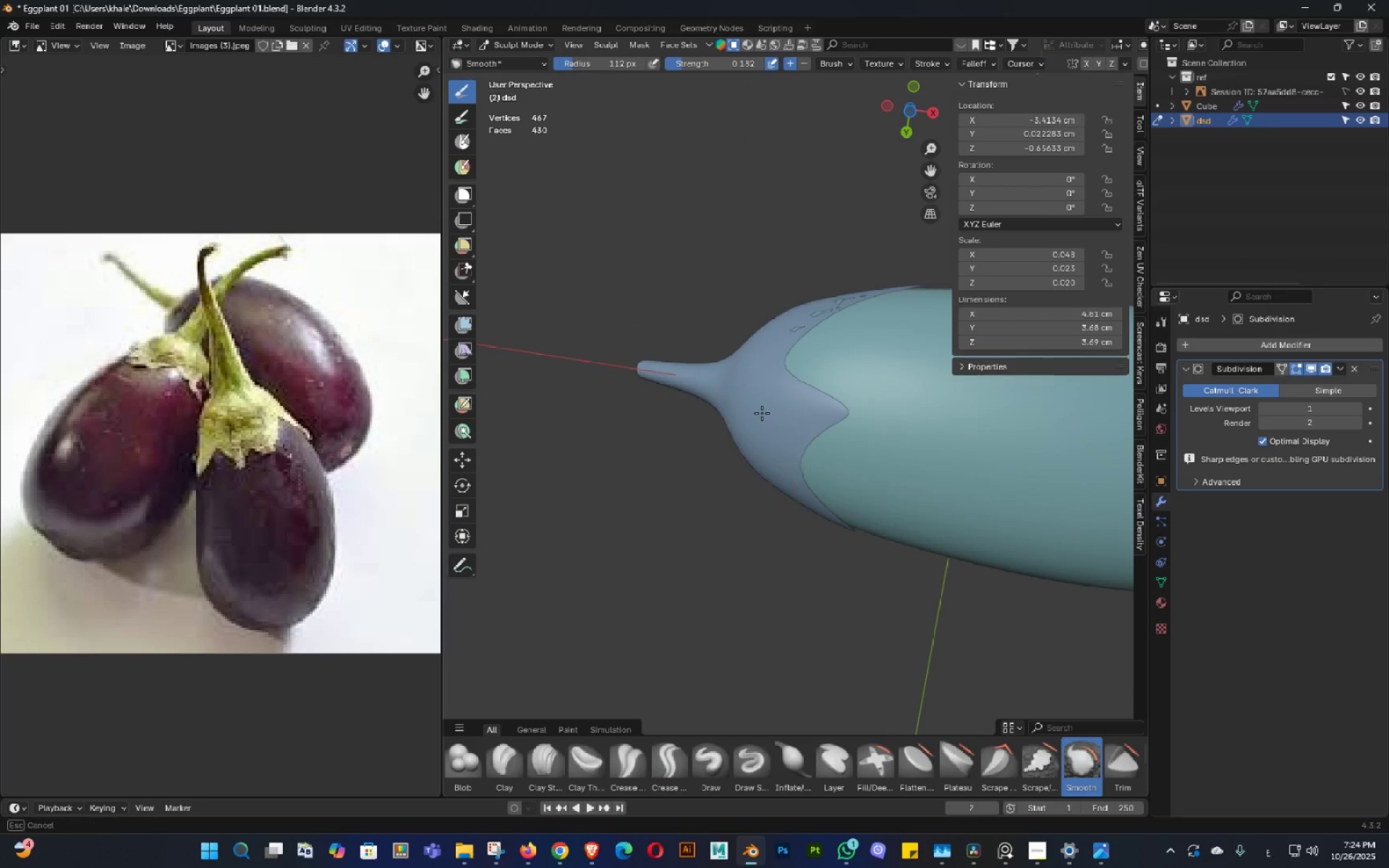 
left_click([762, 413])
 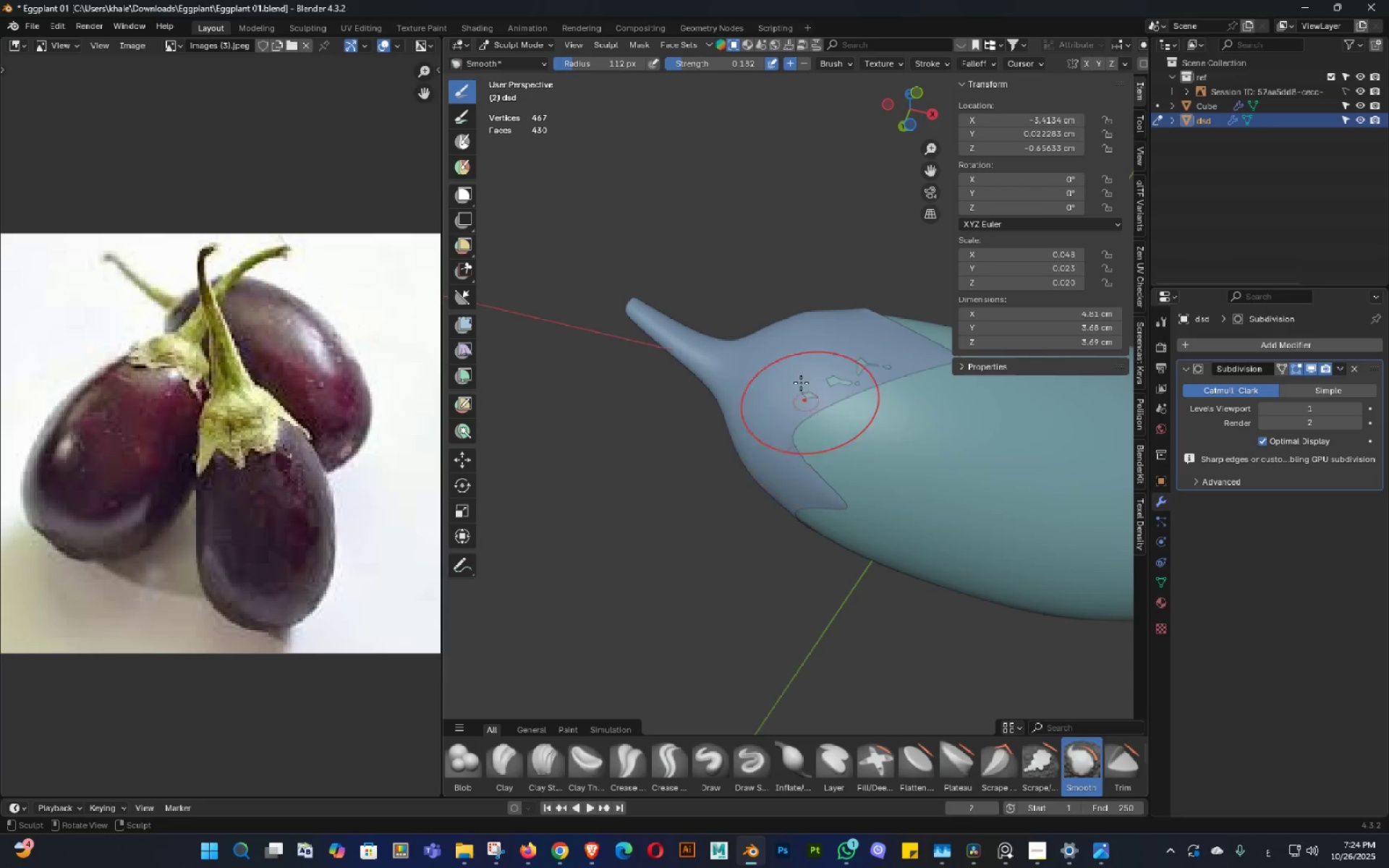 
left_click([803, 363])
 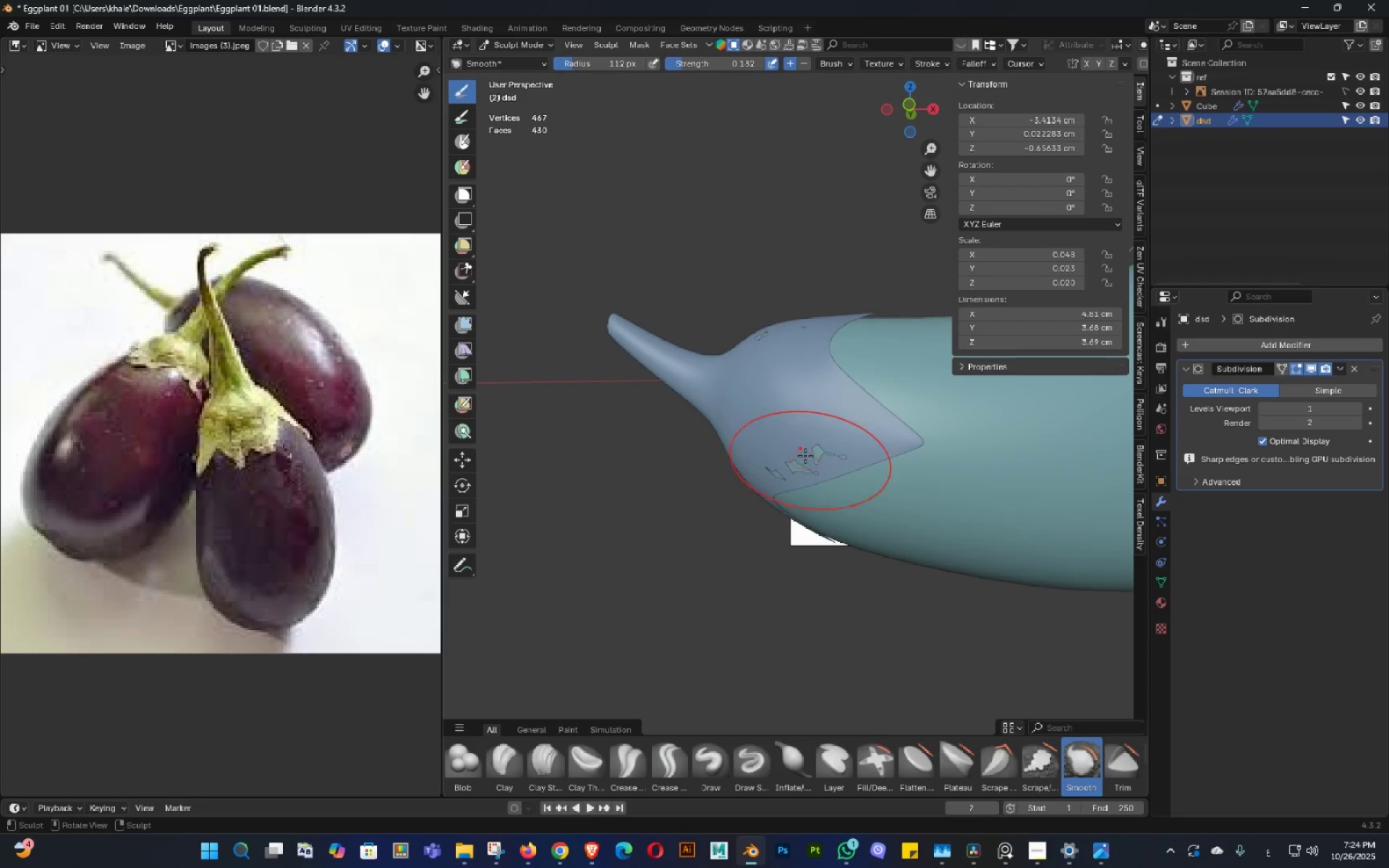 
left_click([772, 362])
 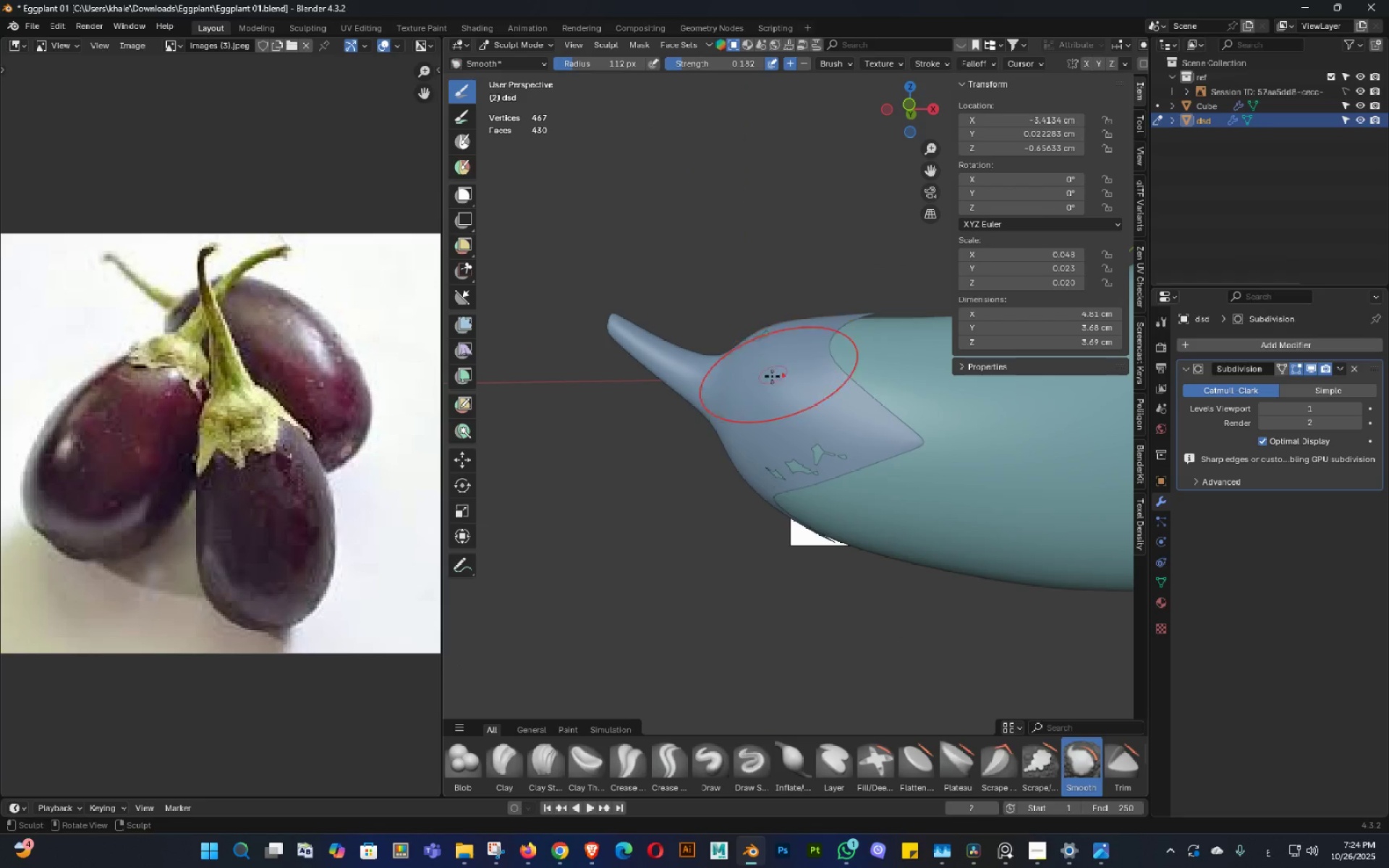 
left_click_drag(start_coordinate=[773, 380], to_coordinate=[774, 384])
 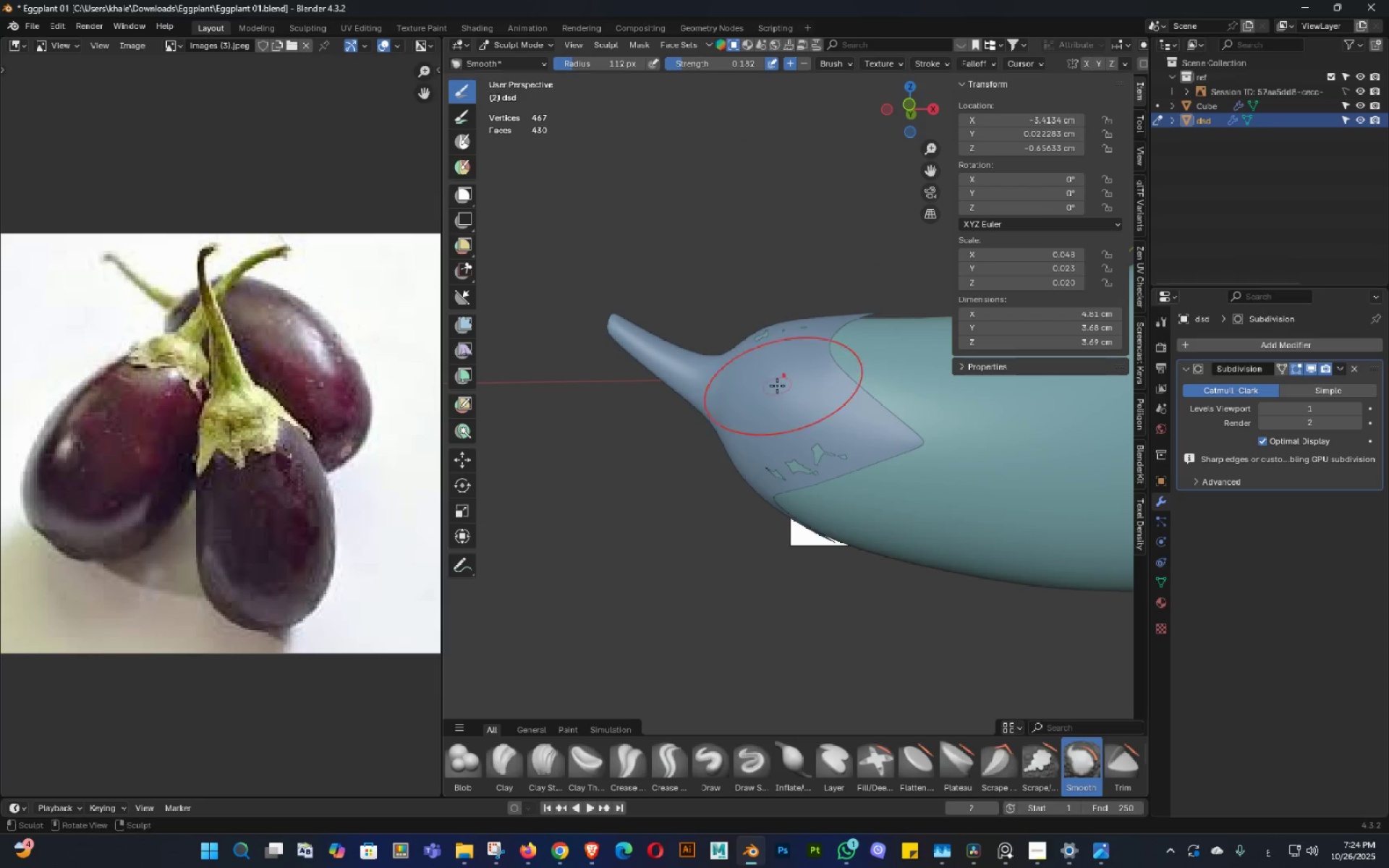 
triple_click([777, 386])
 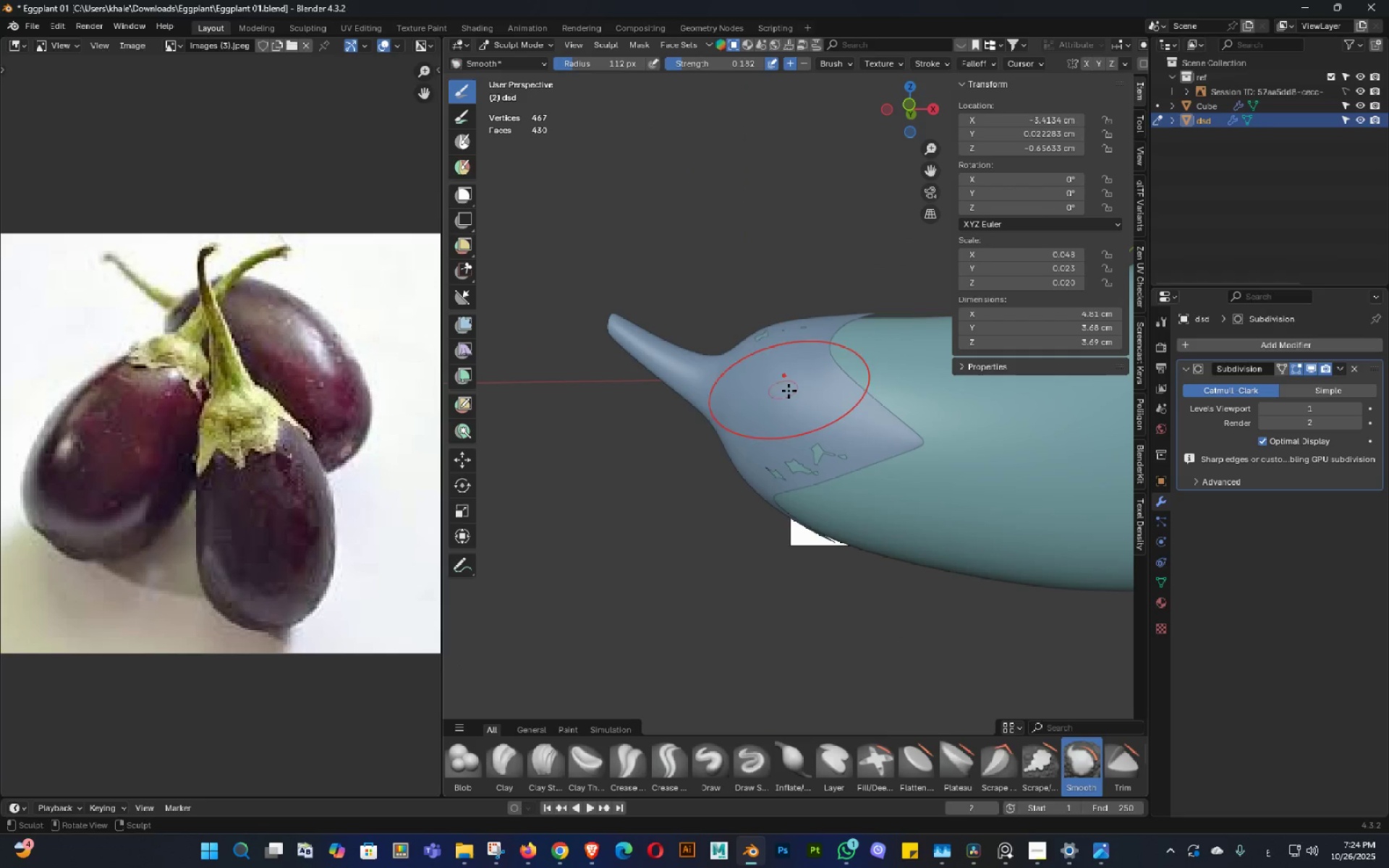 
left_click_drag(start_coordinate=[786, 389], to_coordinate=[789, 395])
 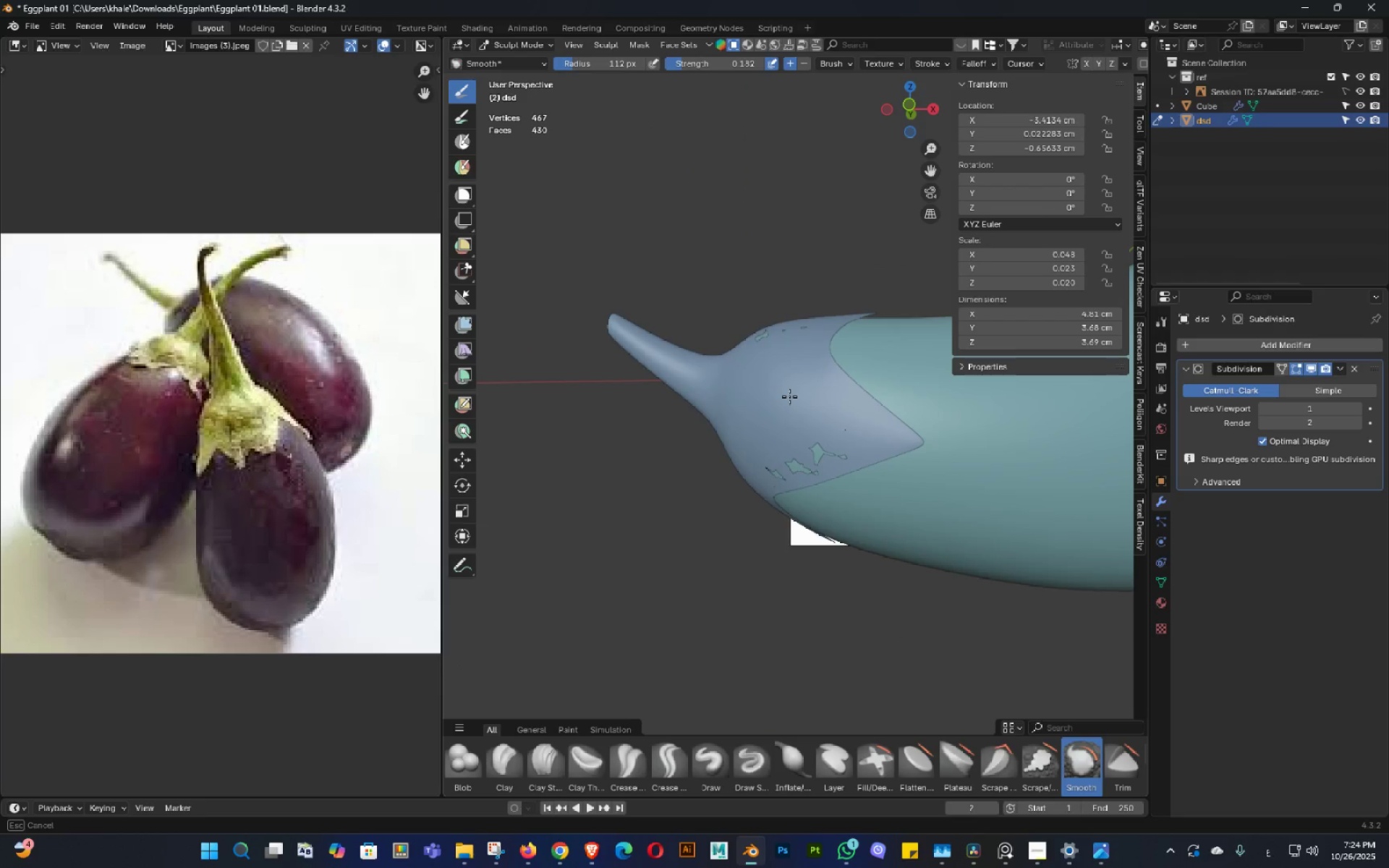 
triple_click([789, 395])
 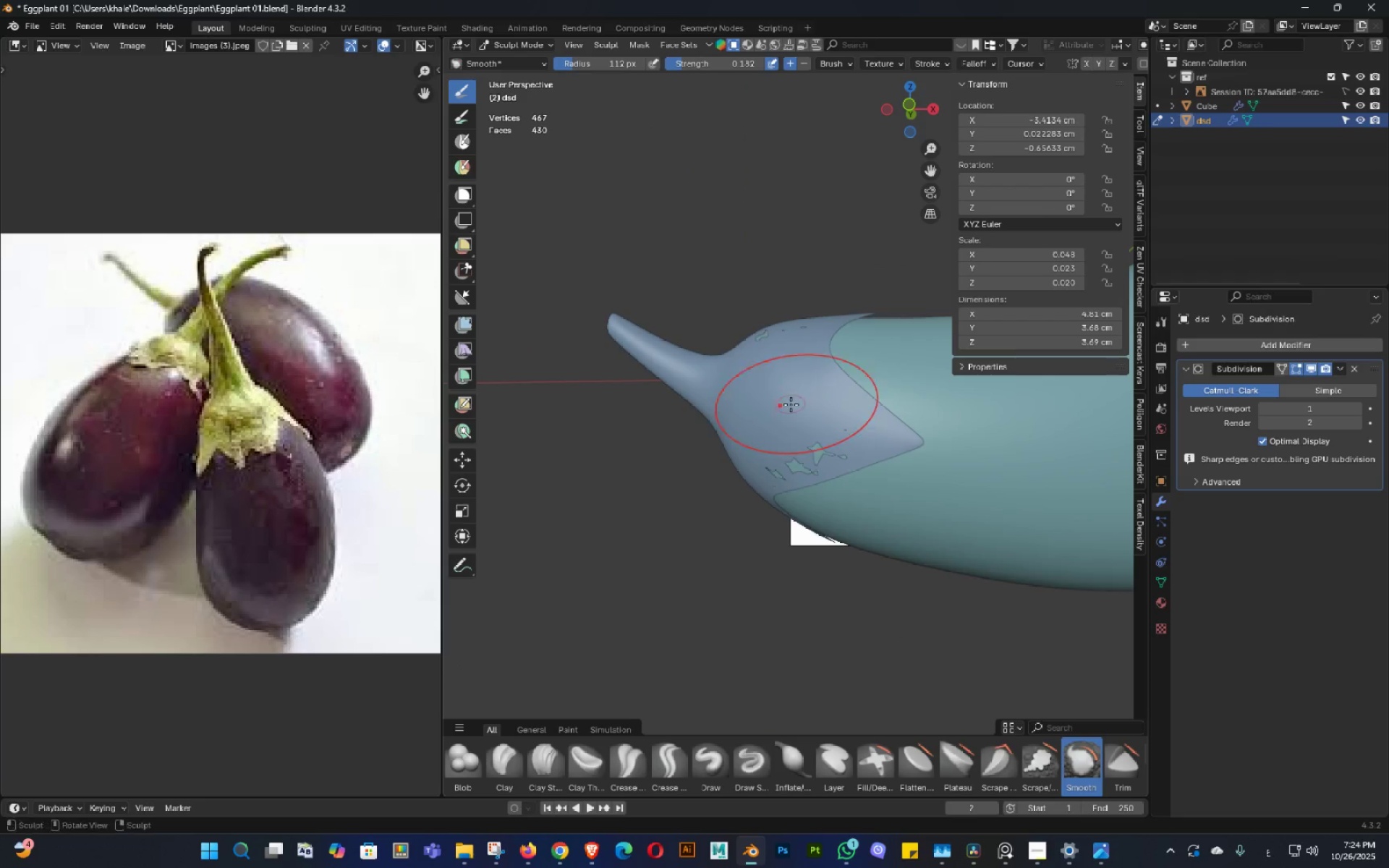 
left_click_drag(start_coordinate=[793, 405], to_coordinate=[795, 413])
 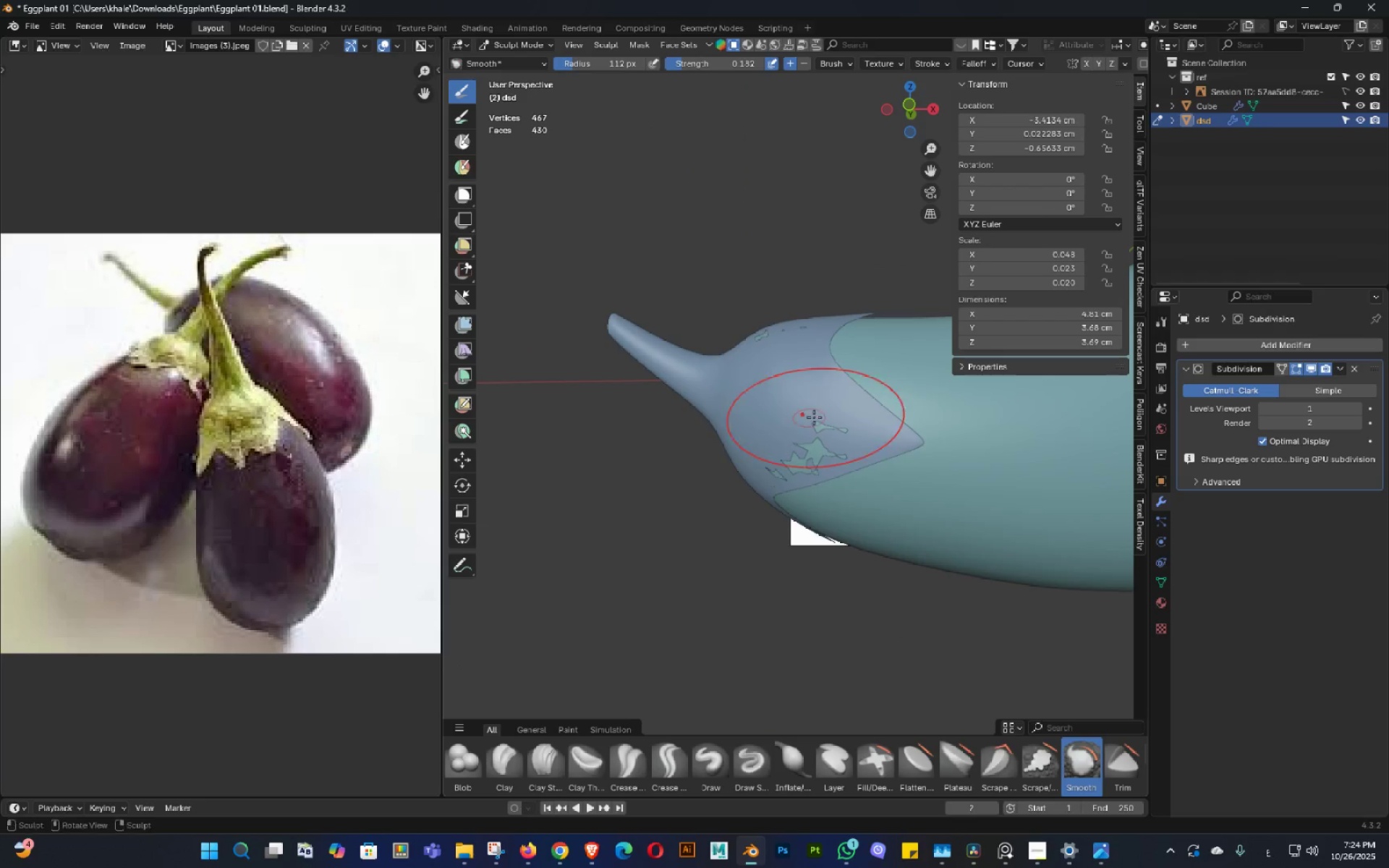 
left_click_drag(start_coordinate=[816, 417], to_coordinate=[825, 423])
 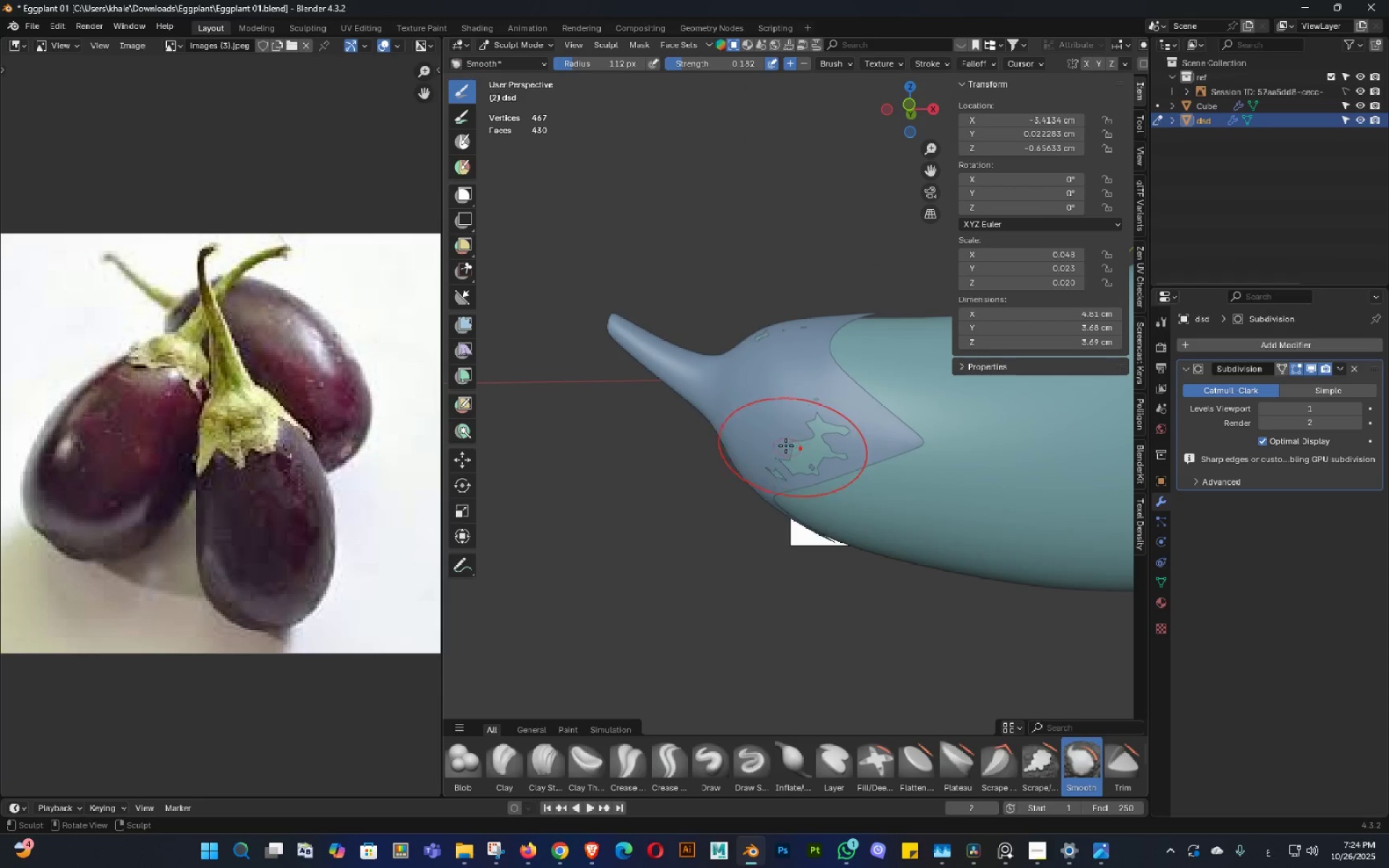 
double_click([781, 429])
 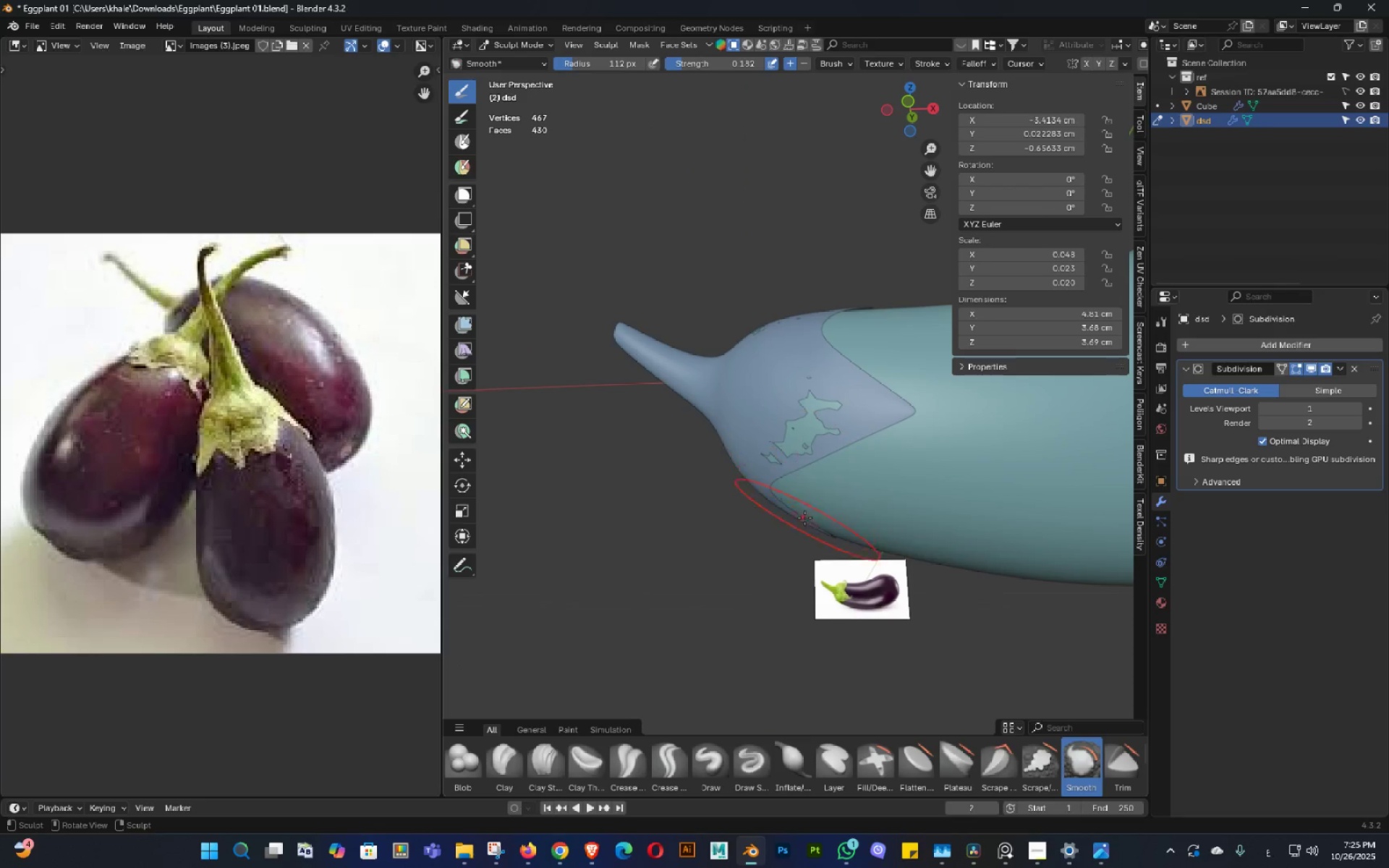 
double_click([807, 494])
 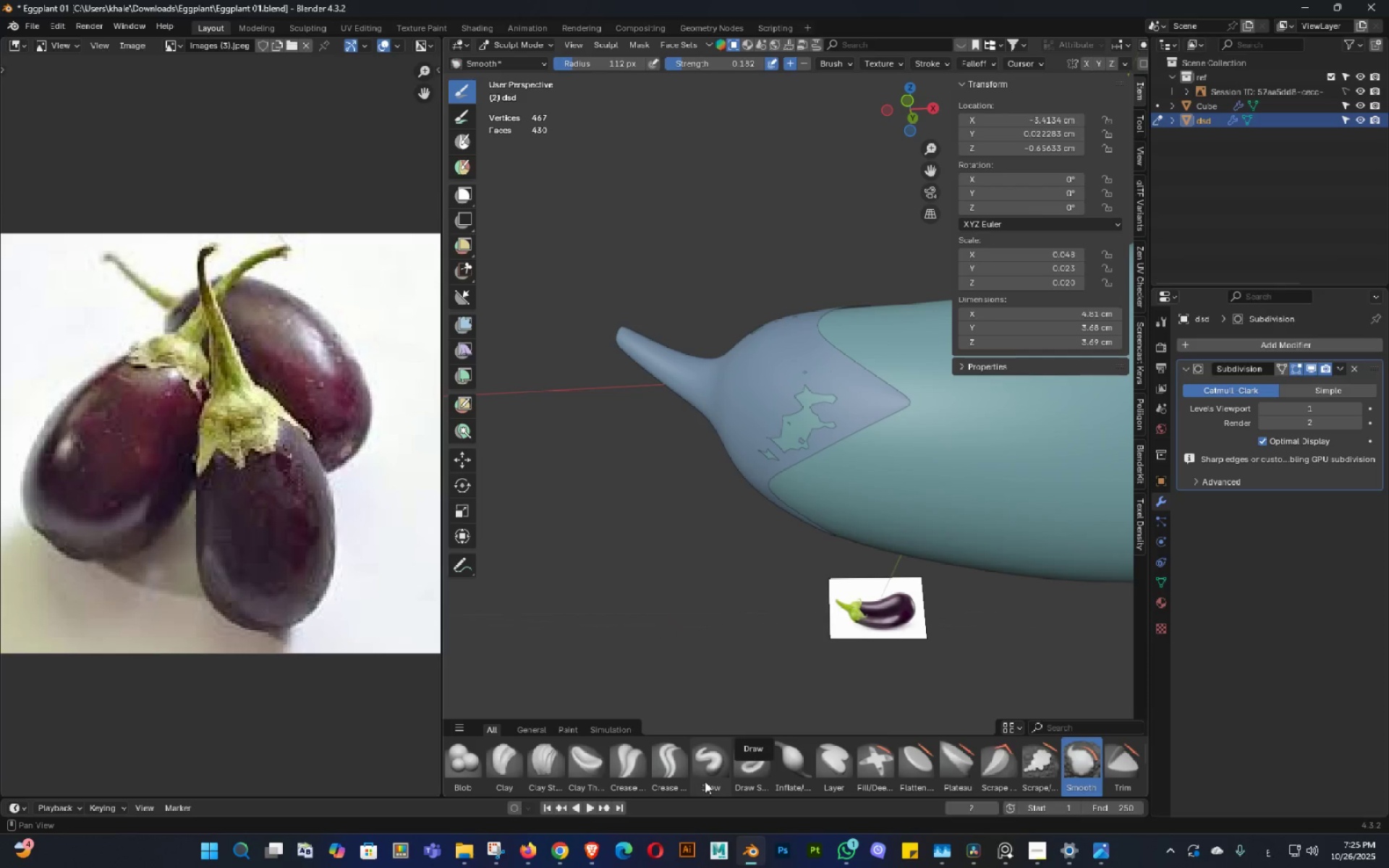 
left_click([714, 776])
 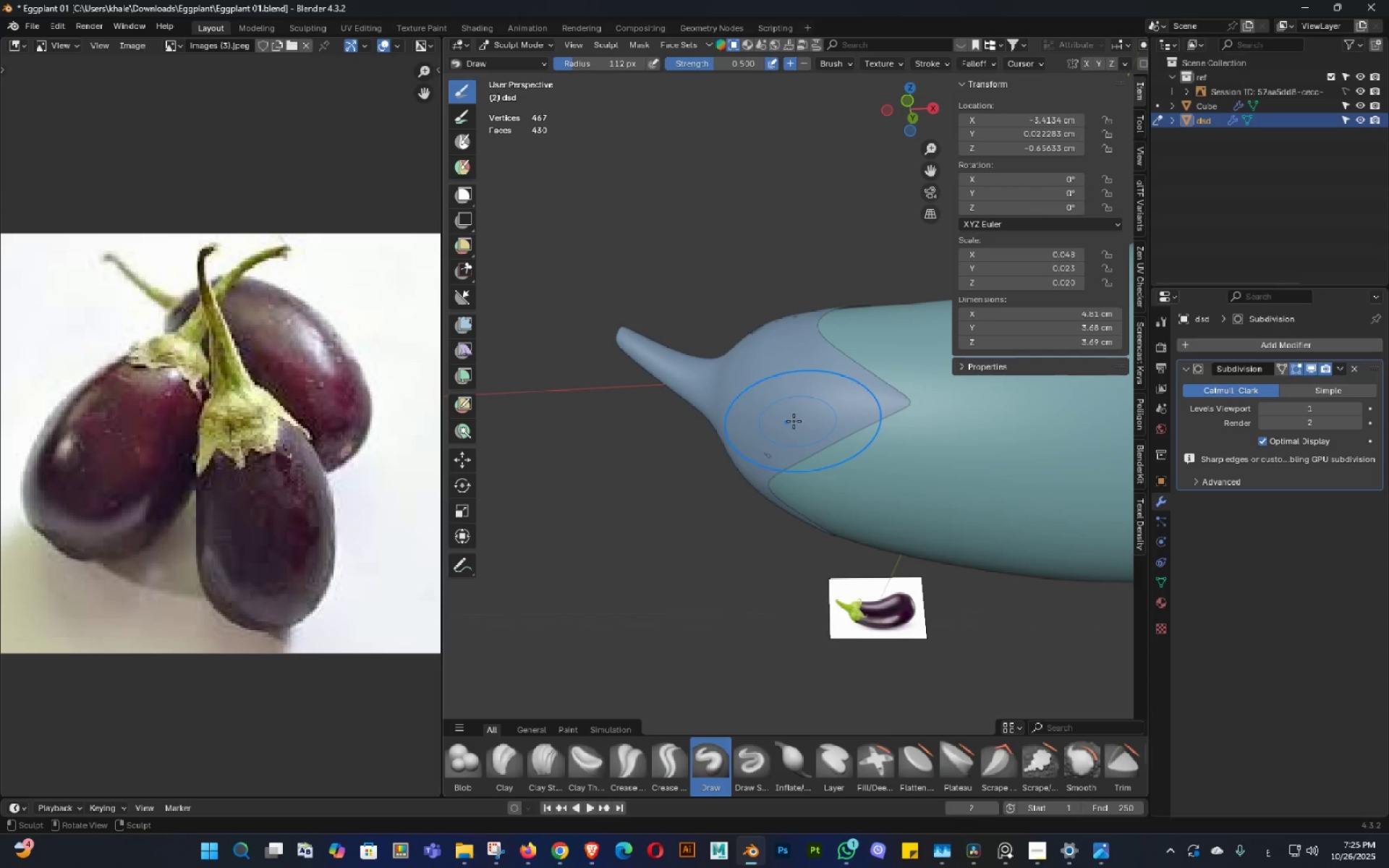 
left_click([757, 433])
 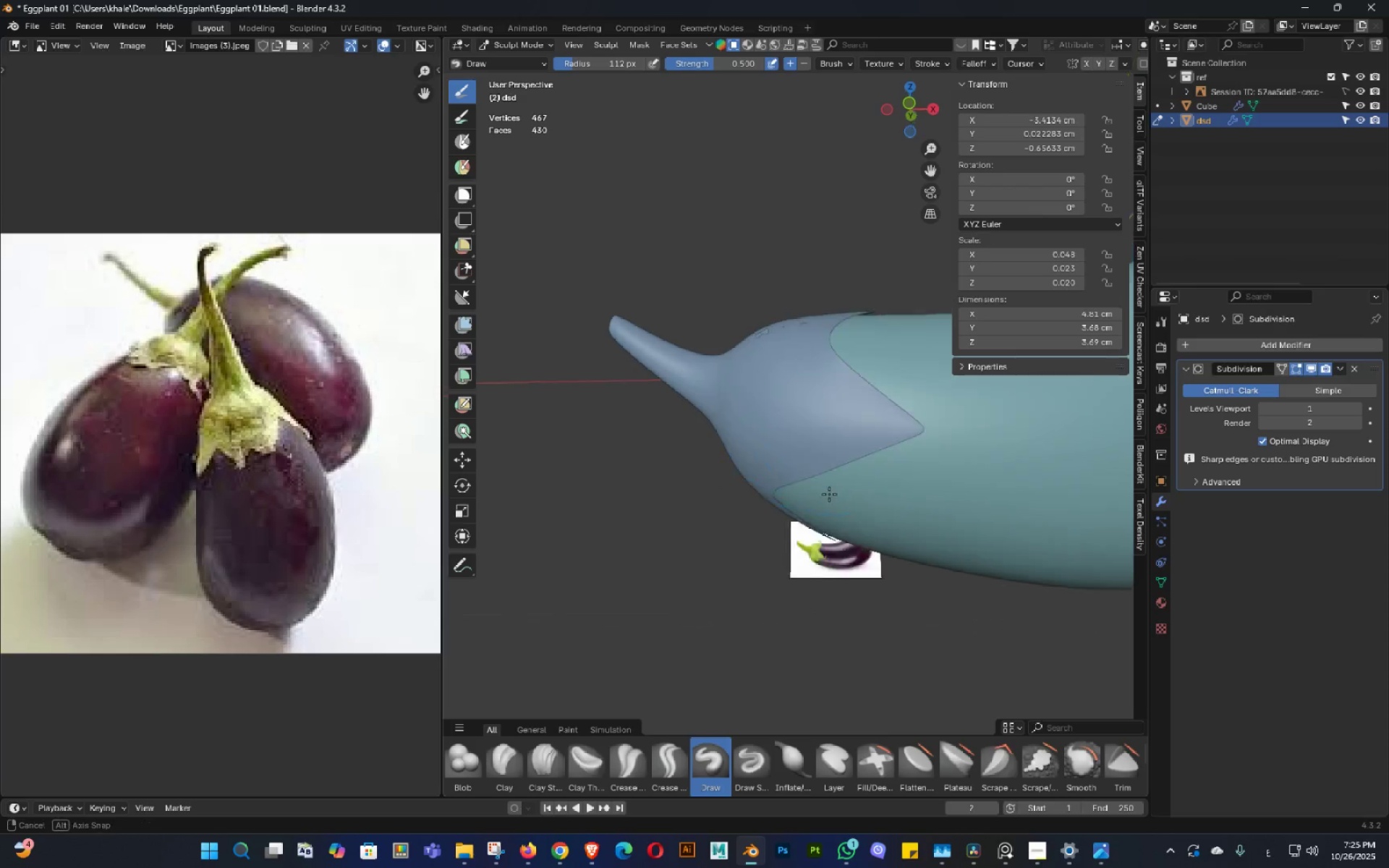 
double_click([838, 521])
 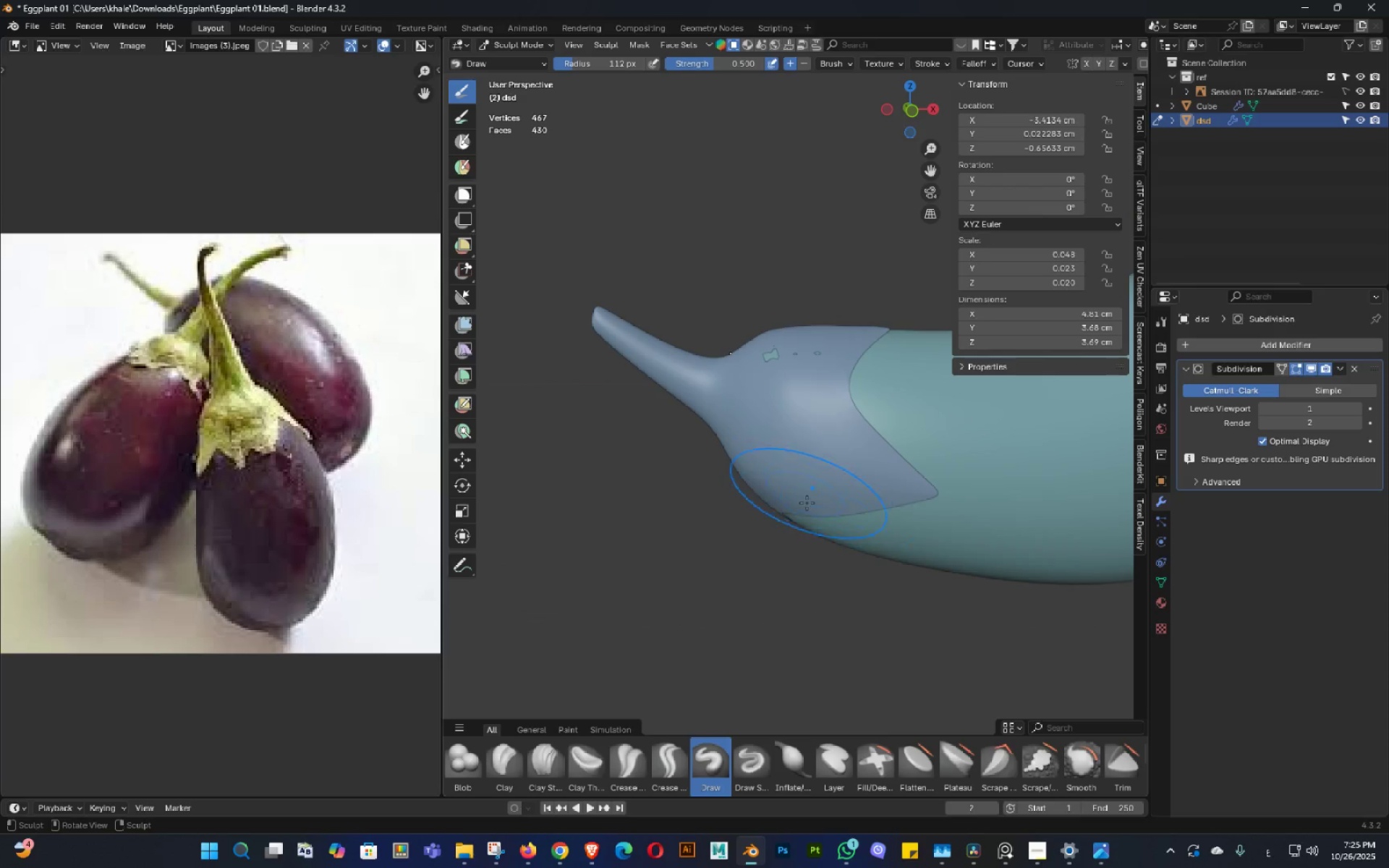 
triple_click([812, 517])
 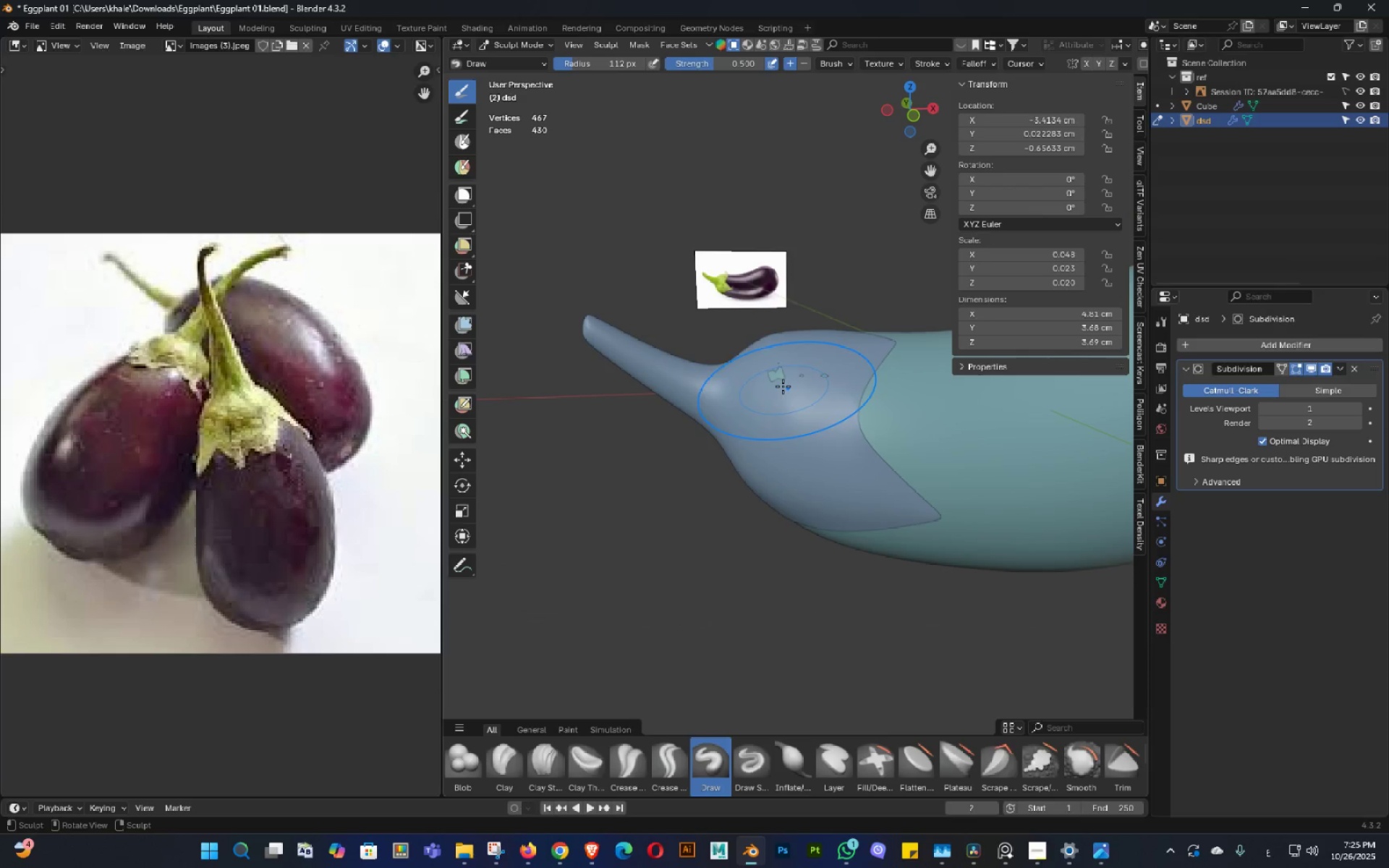 
left_click([783, 386])
 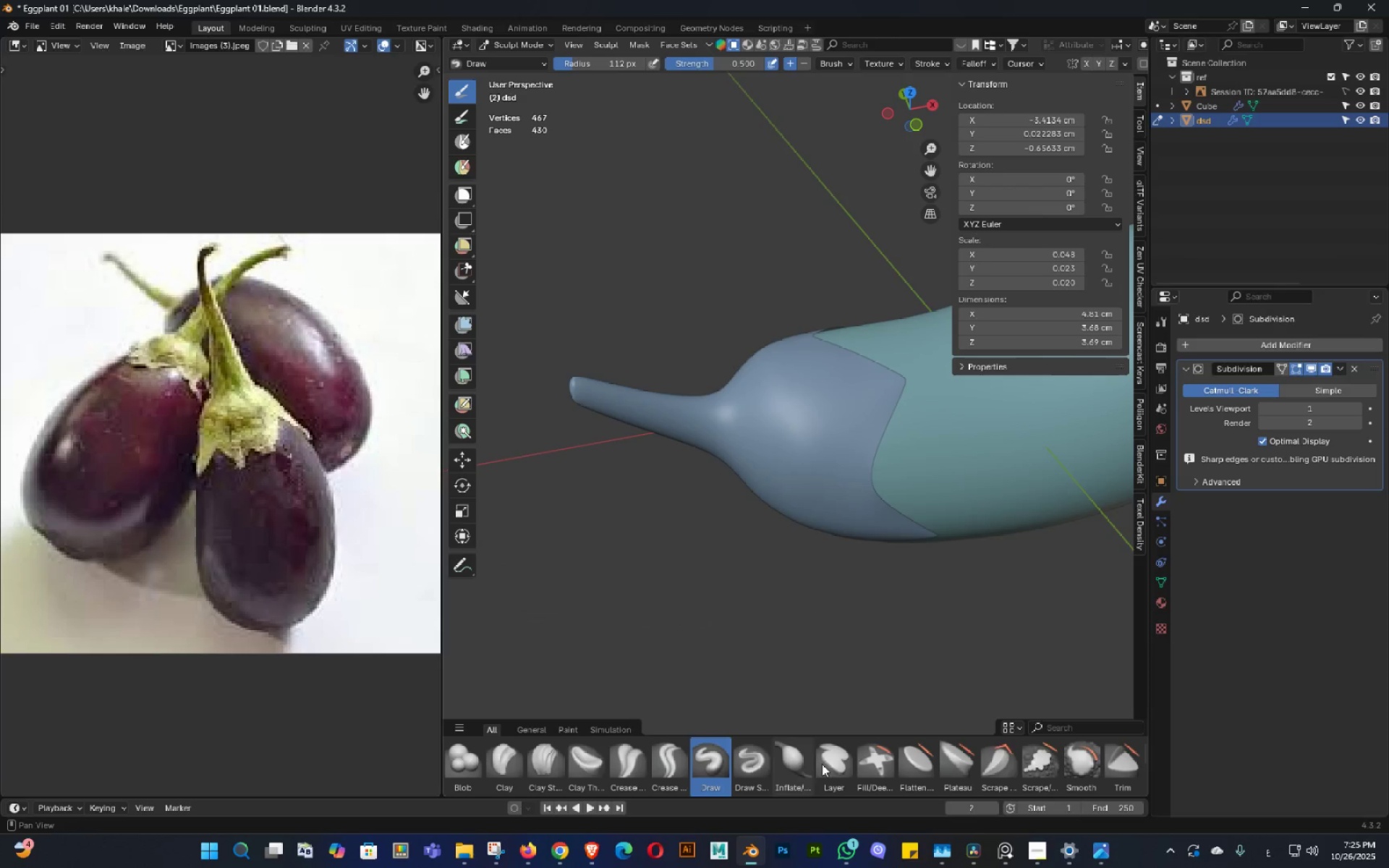 
scroll: coordinate [947, 763], scroll_direction: none, amount: 0.0
 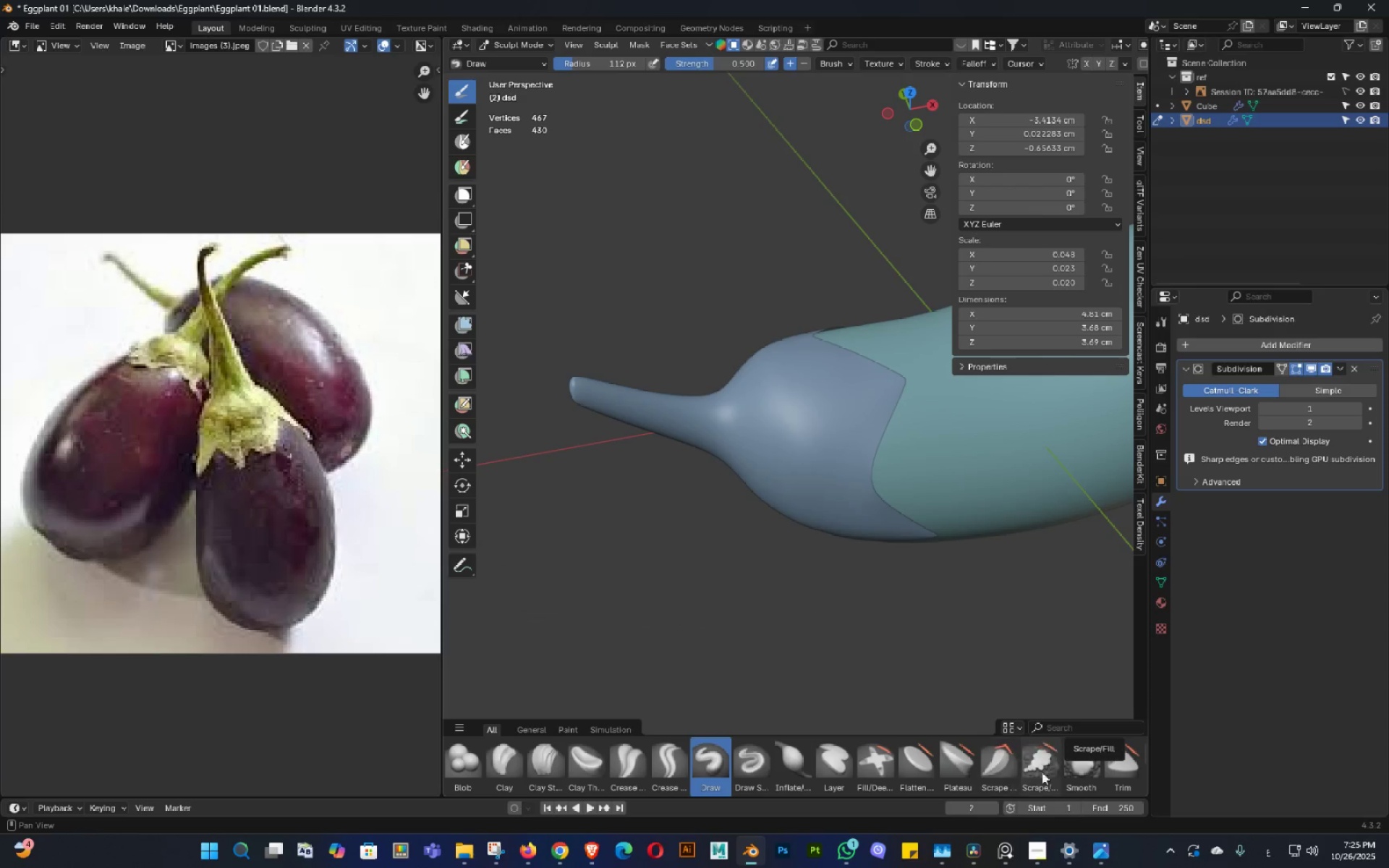 
left_click([1066, 768])
 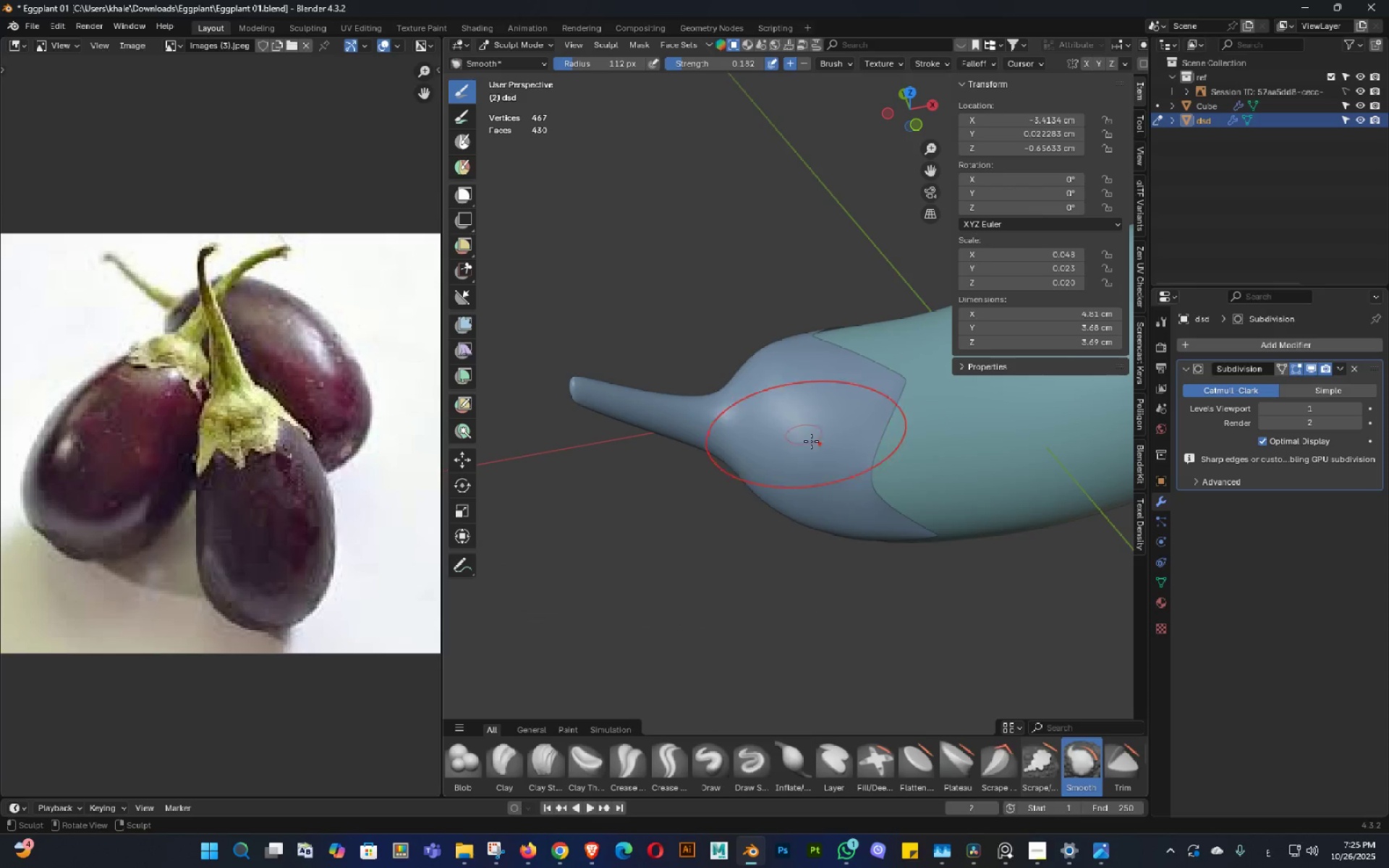 
double_click([805, 425])
 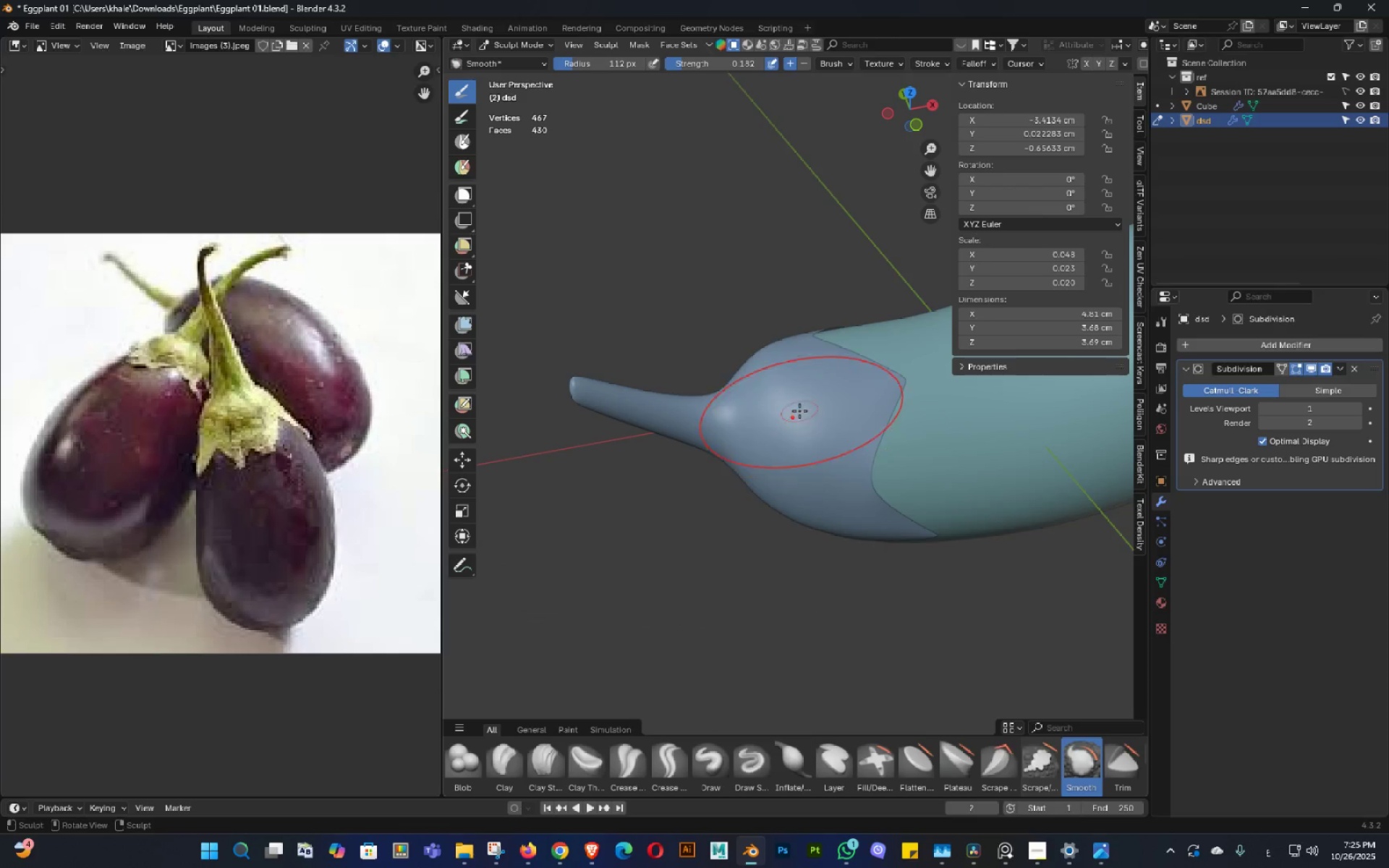 
left_click_drag(start_coordinate=[799, 411], to_coordinate=[798, 418])
 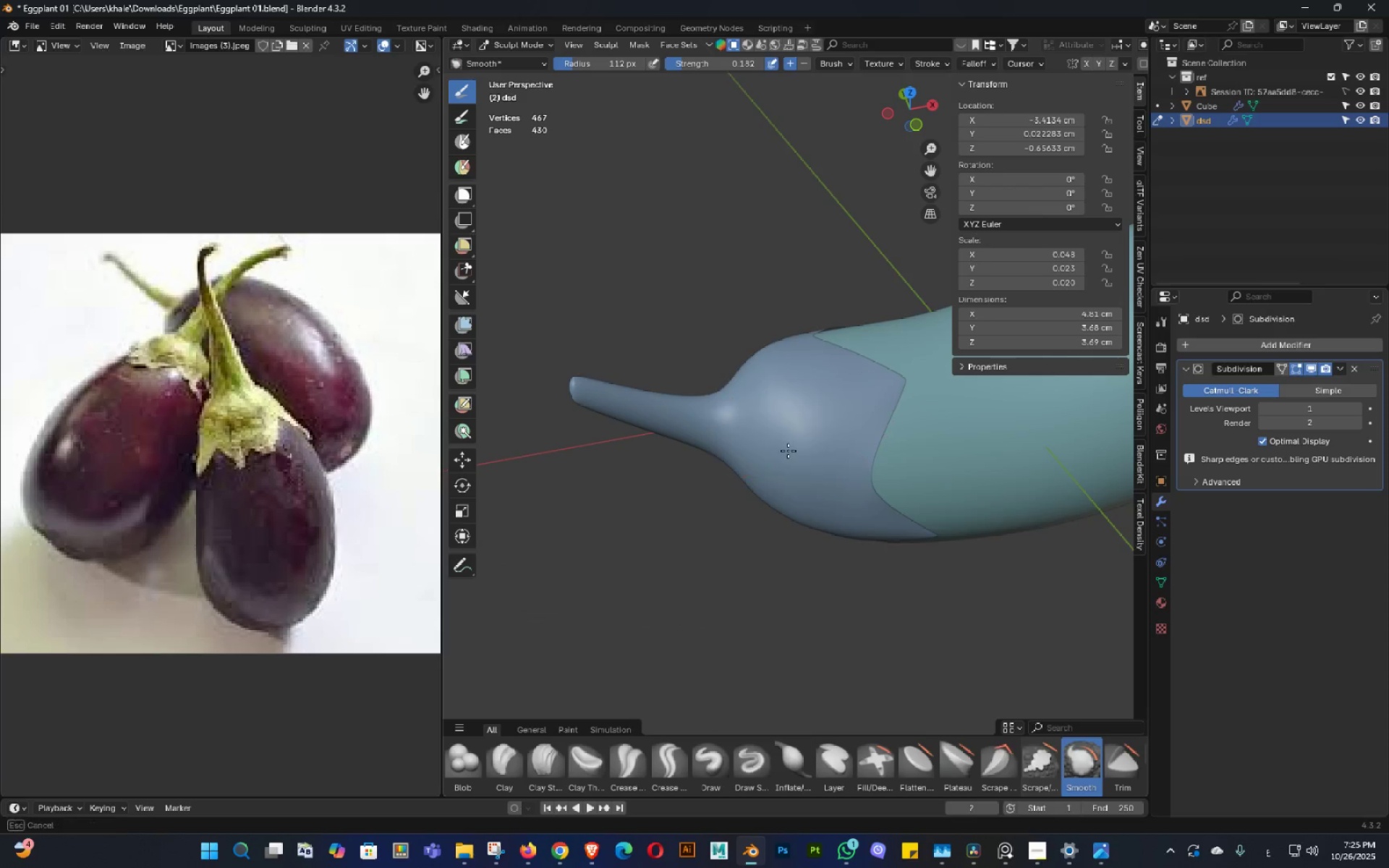 
left_click_drag(start_coordinate=[794, 438], to_coordinate=[783, 451])
 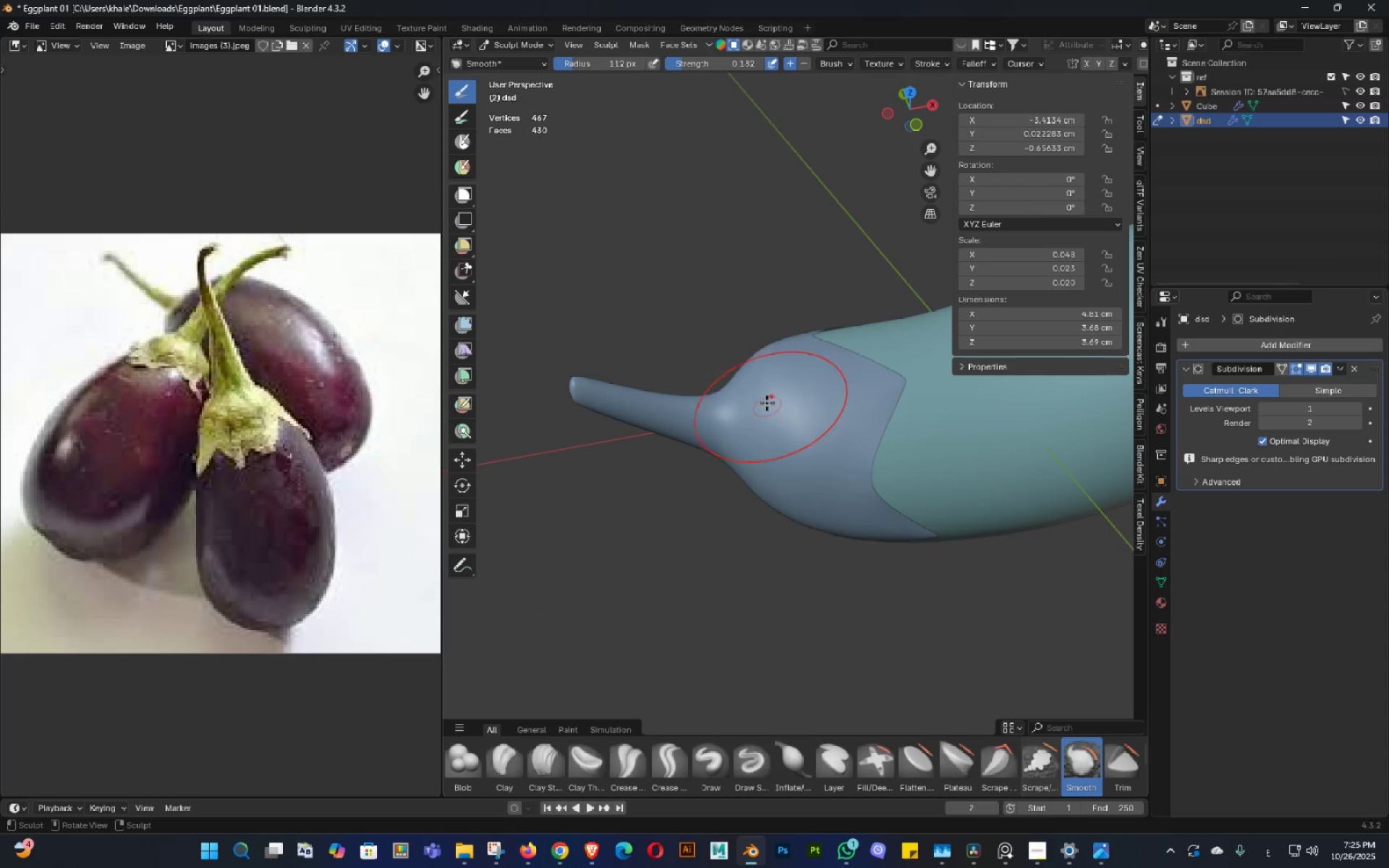 
left_click_drag(start_coordinate=[767, 401], to_coordinate=[795, 436])
 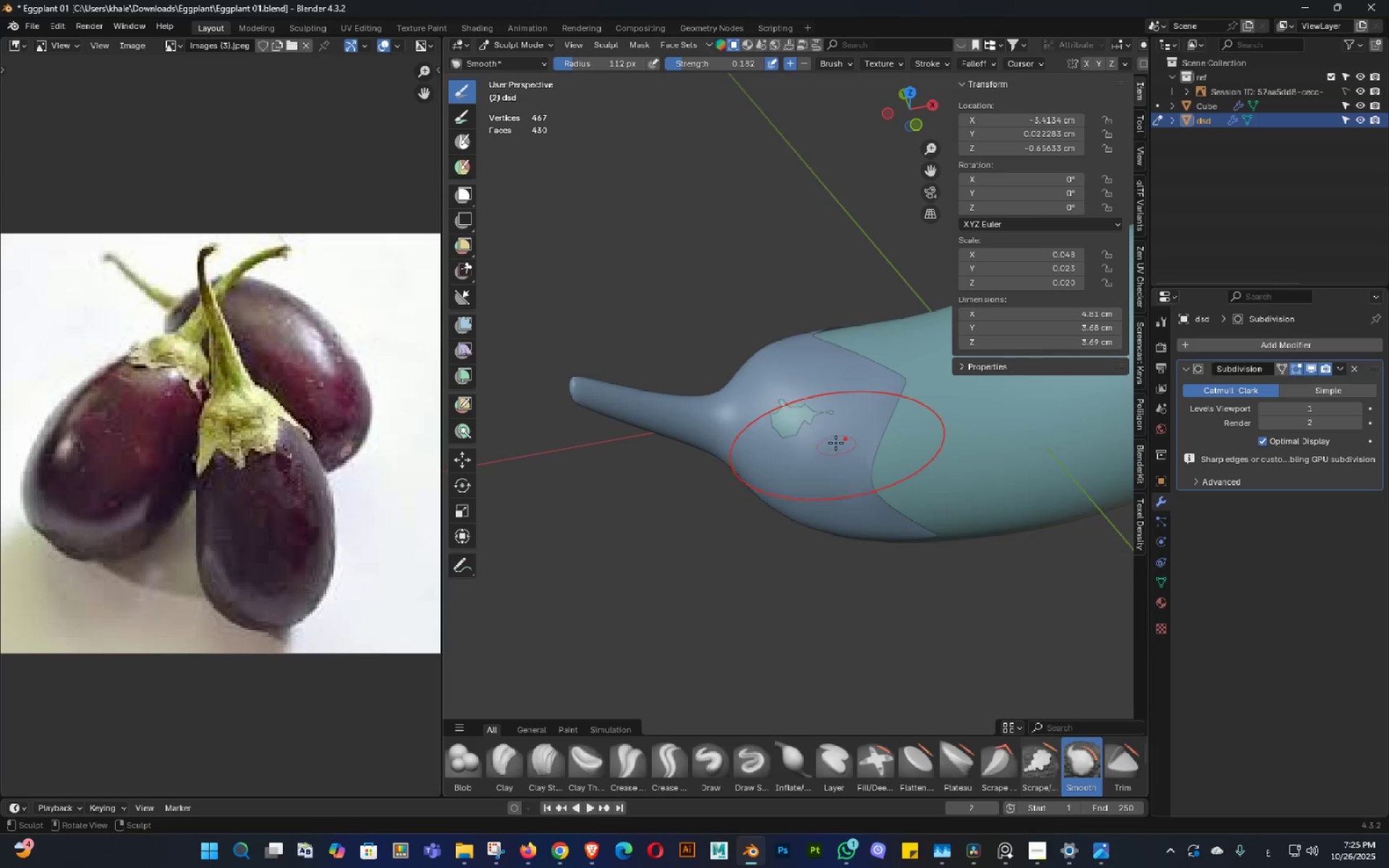 
key(Control+ControlLeft)
 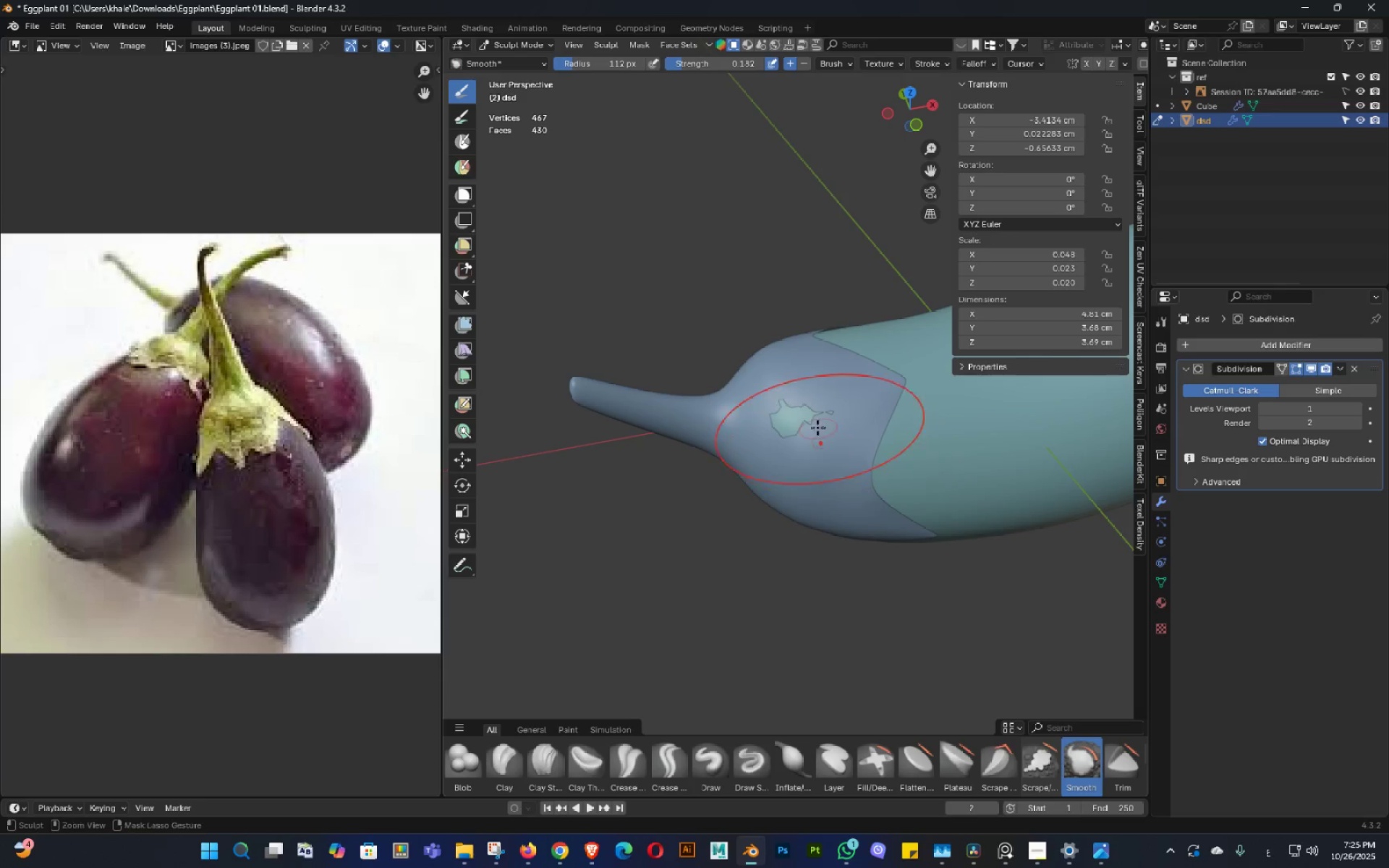 
key(Control+Z)
 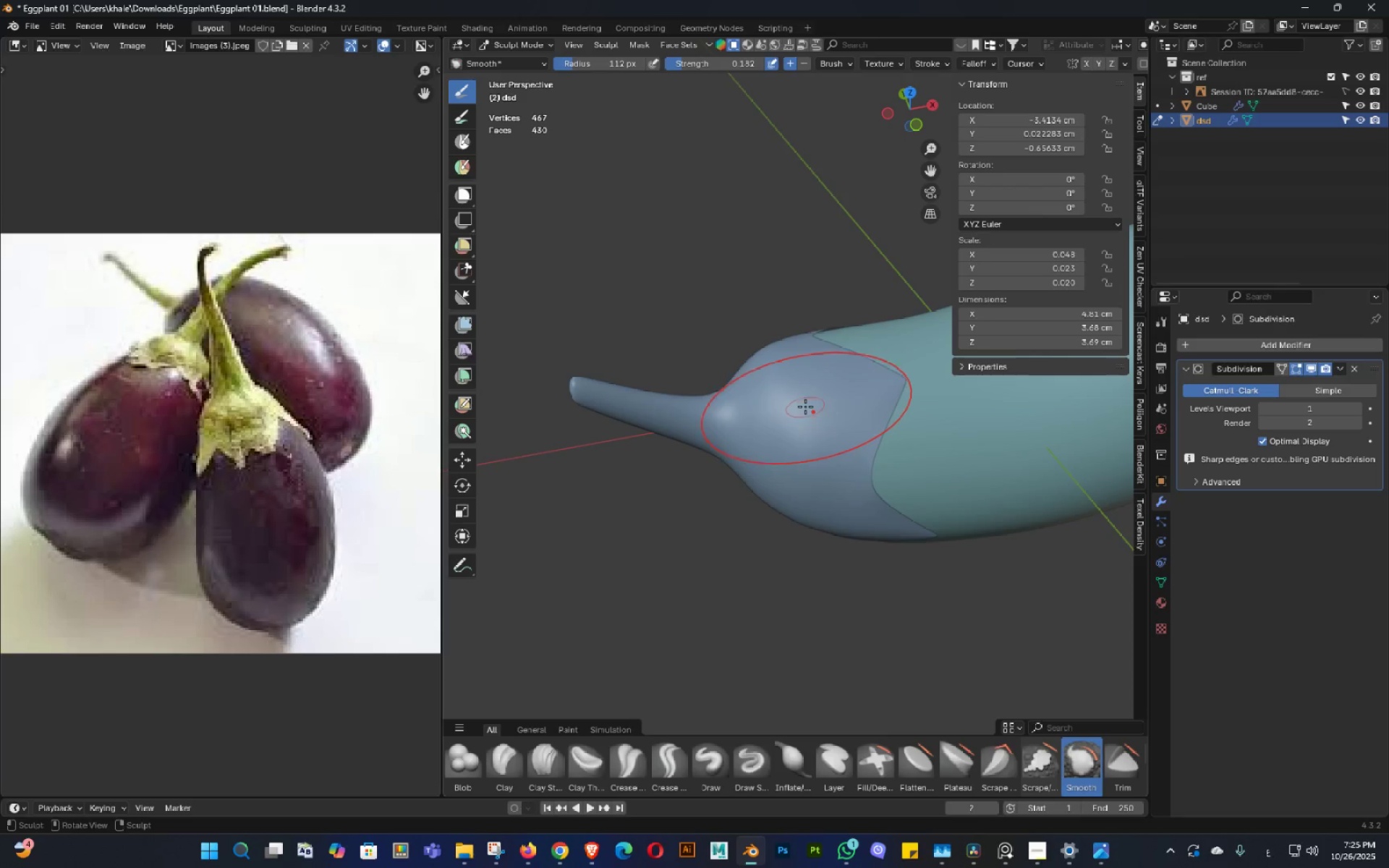 
left_click([805, 407])
 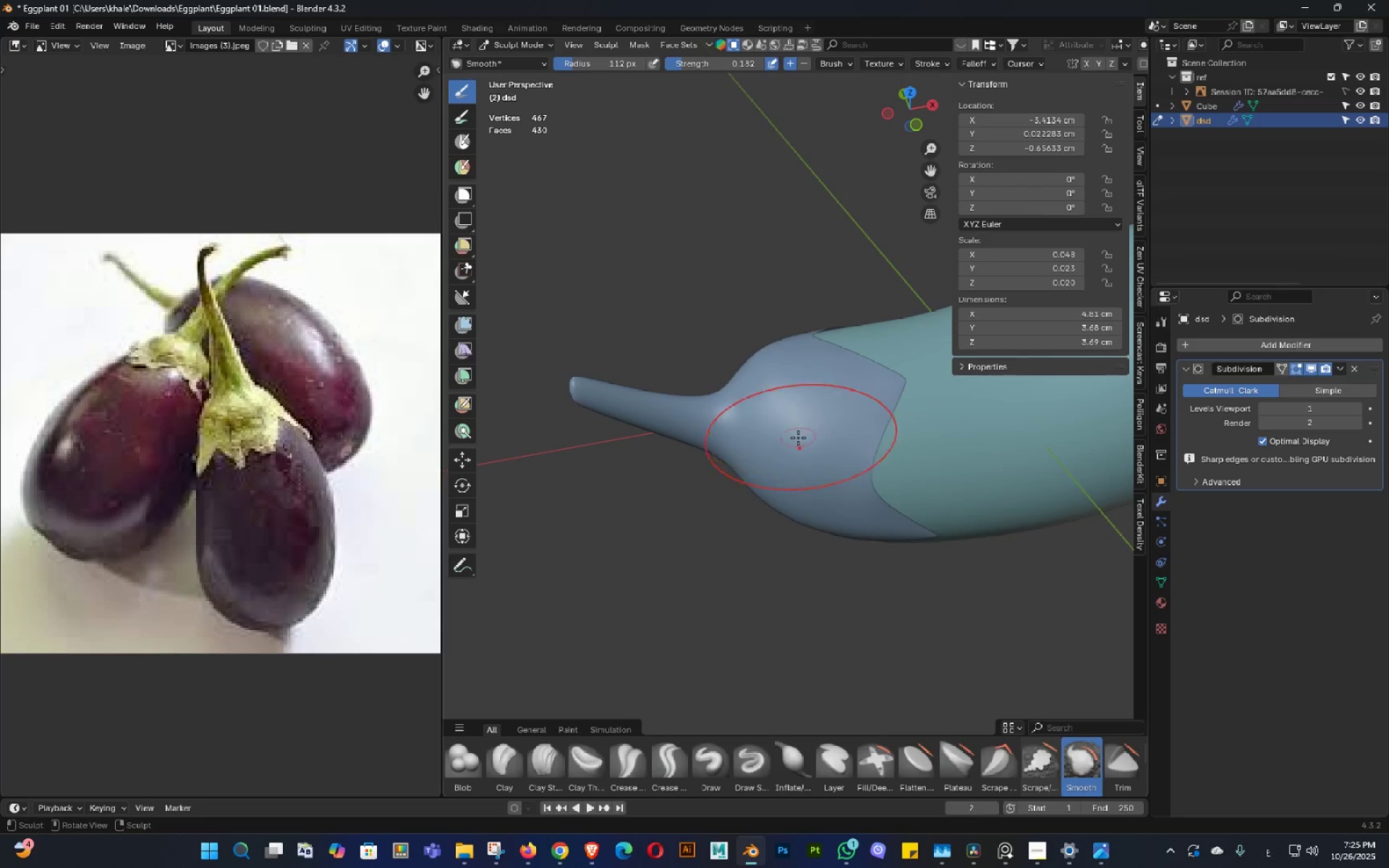 
triple_click([798, 438])
 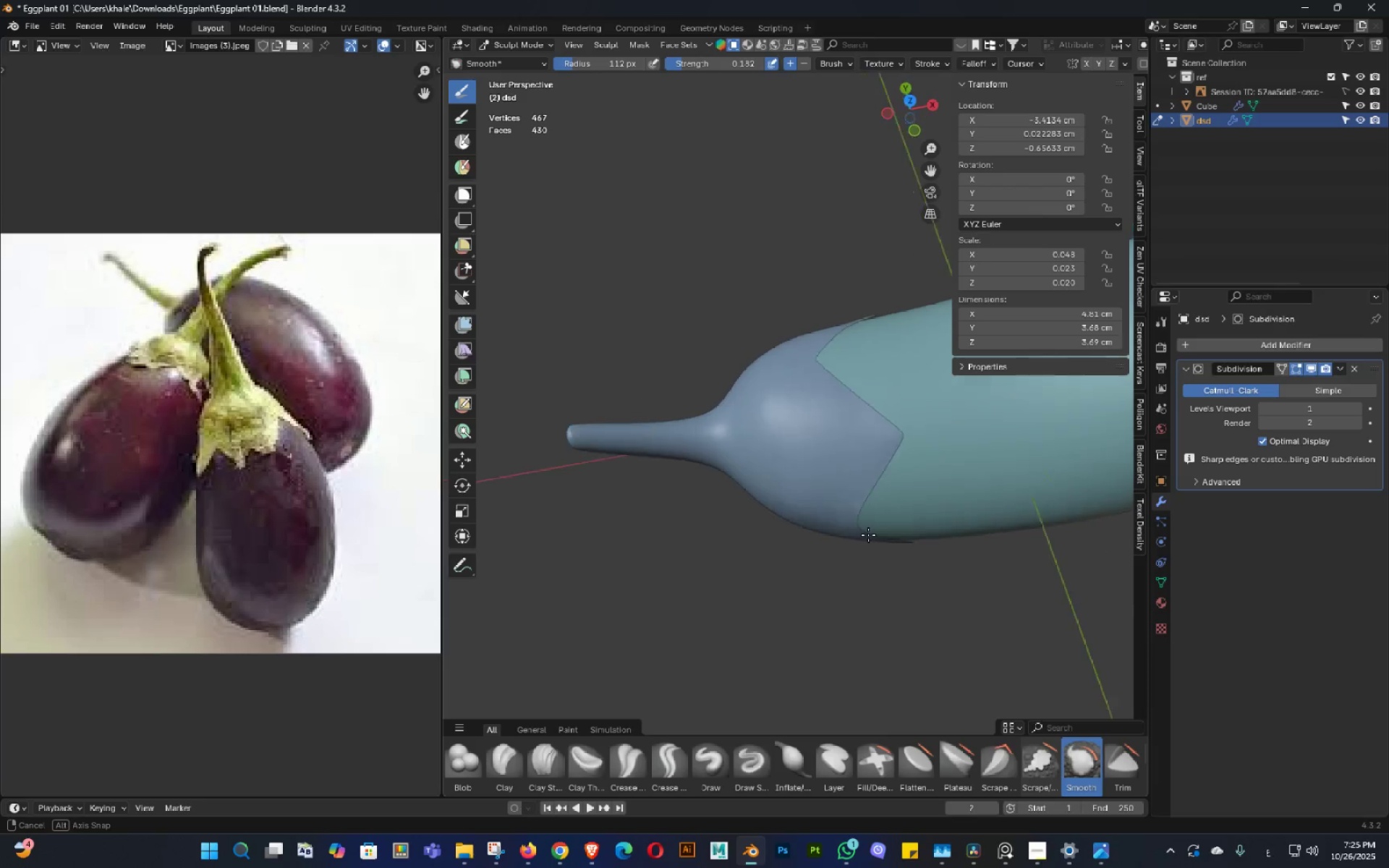 
double_click([867, 563])
 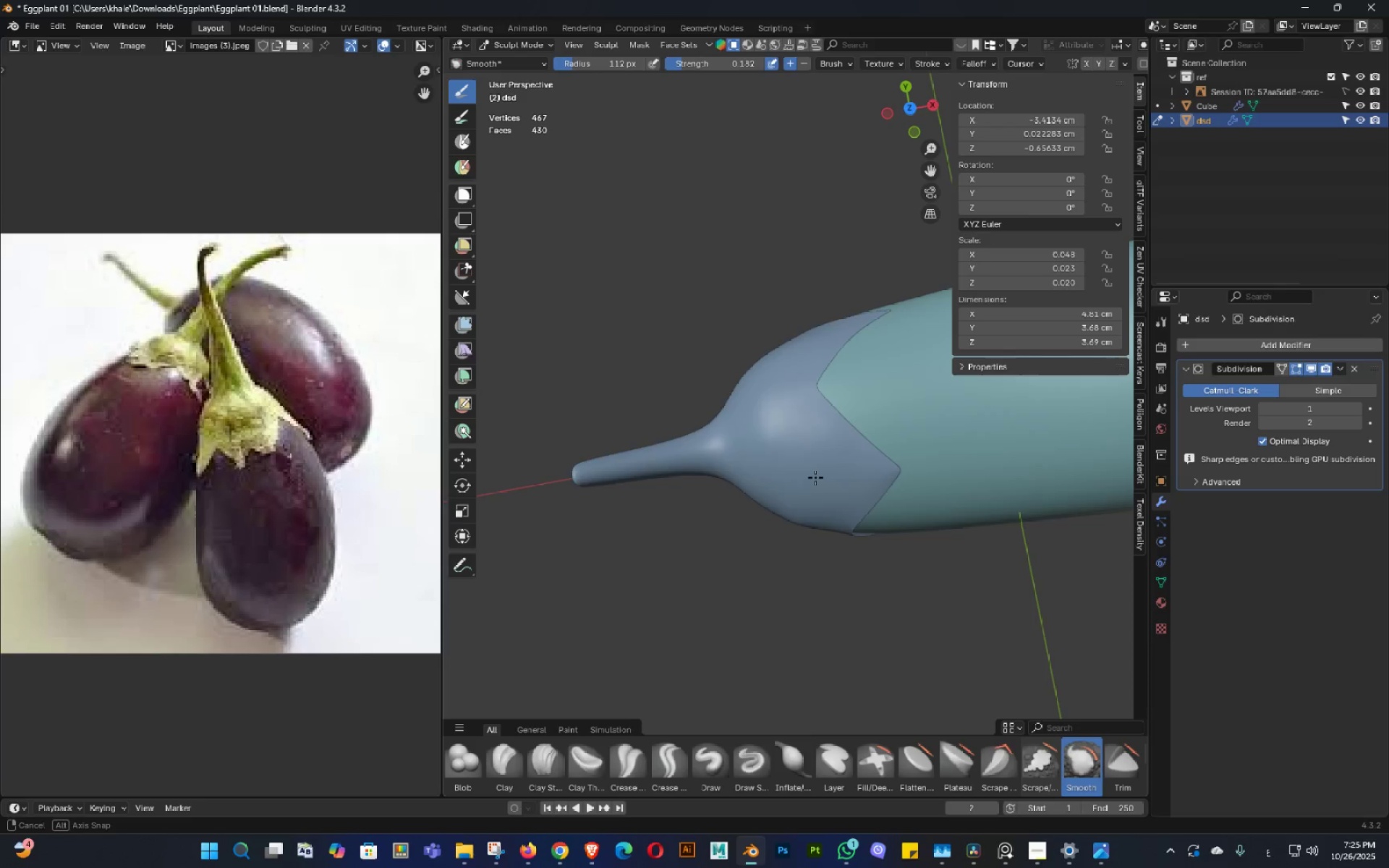 
triple_click([815, 477])
 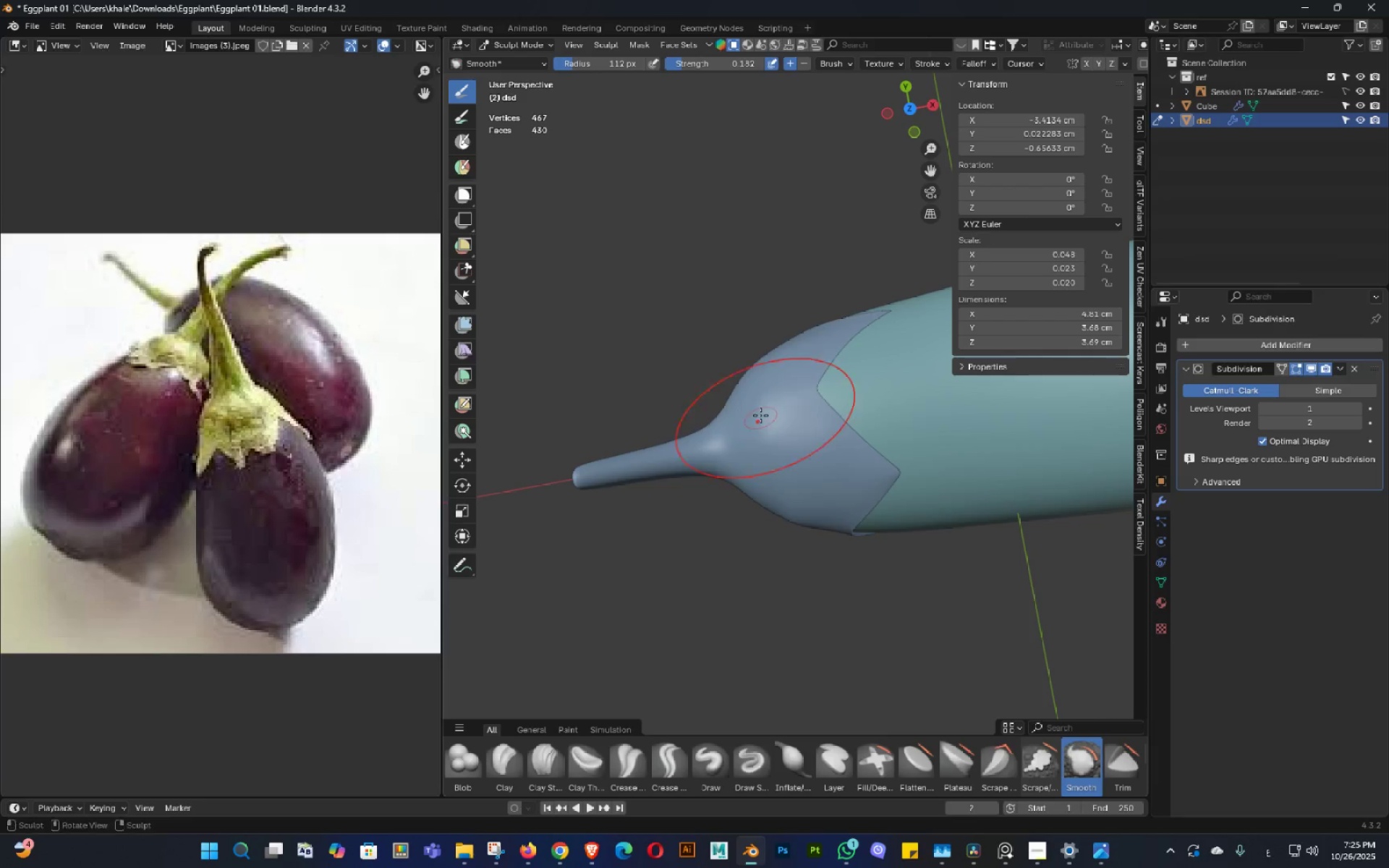 
double_click([760, 412])
 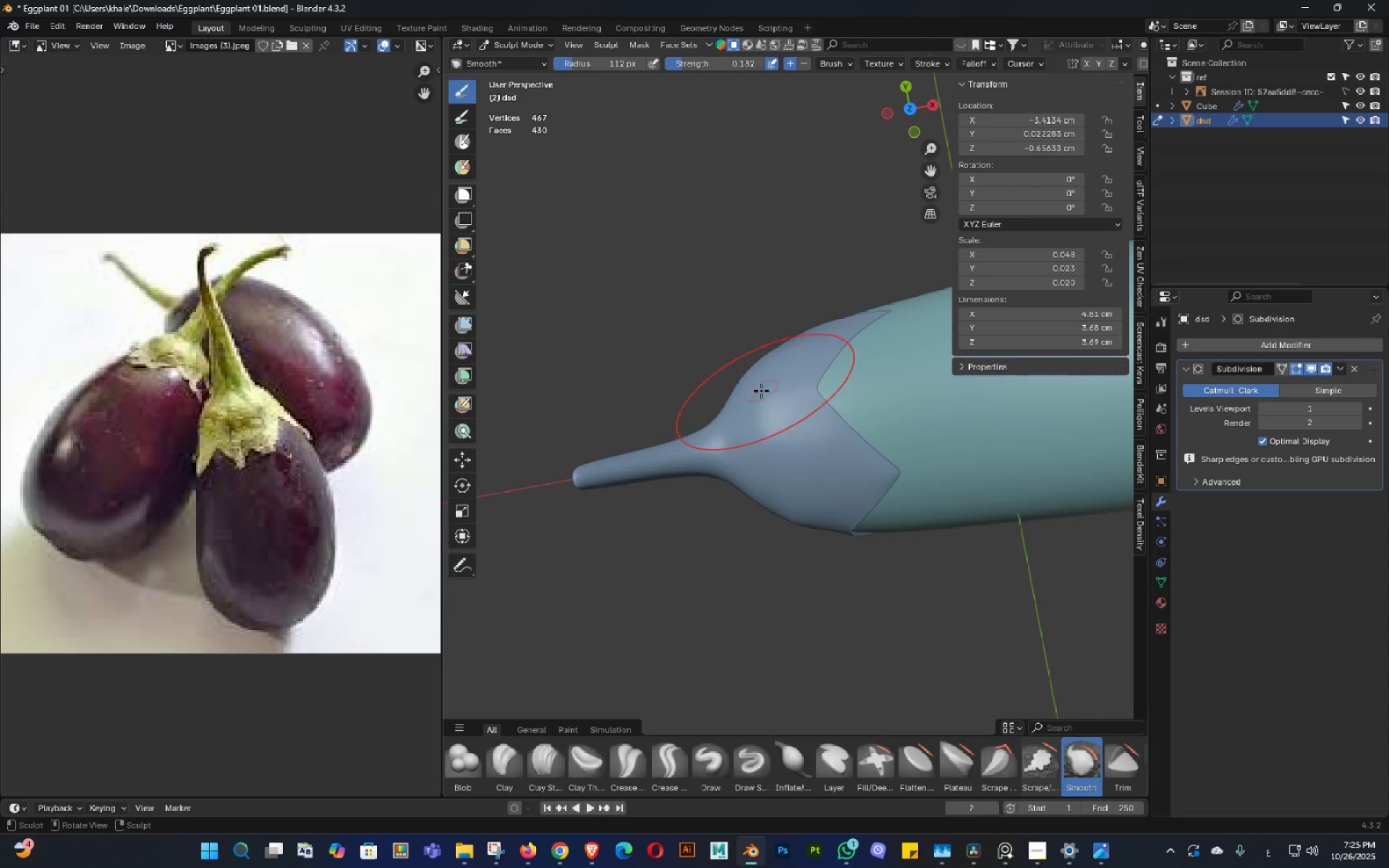 
triple_click([761, 391])
 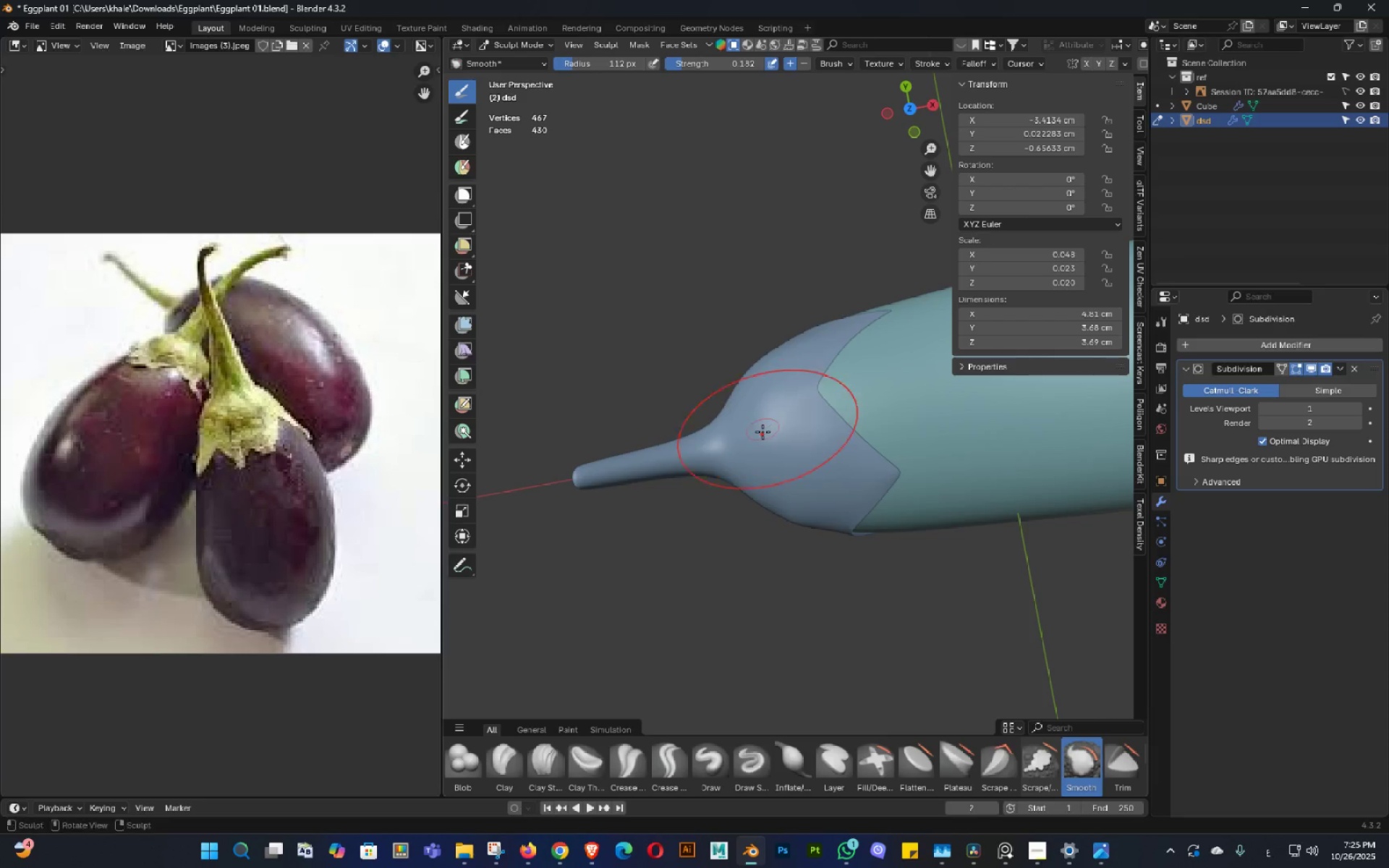 
triple_click([763, 432])
 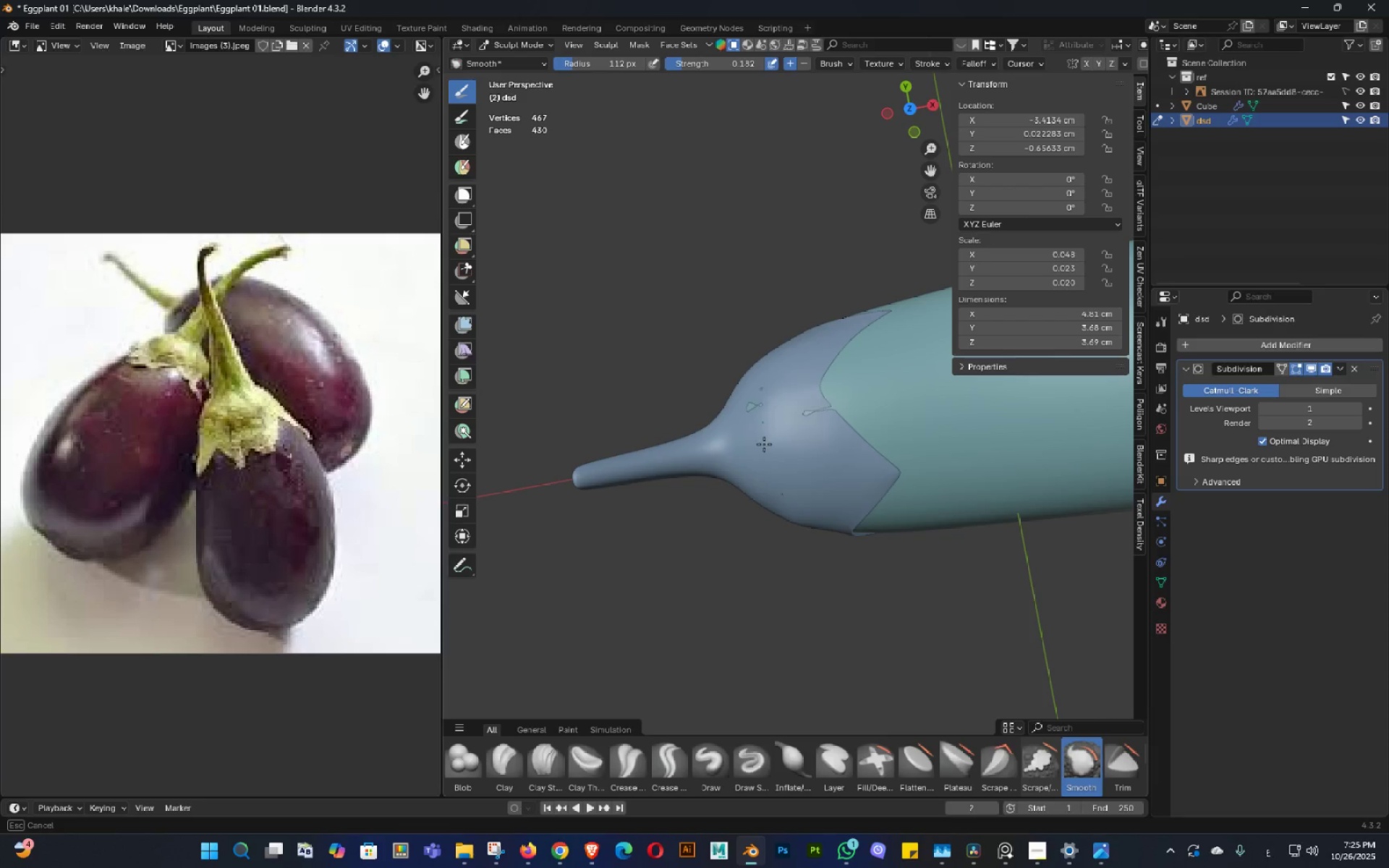 
key(Control+ControlLeft)
 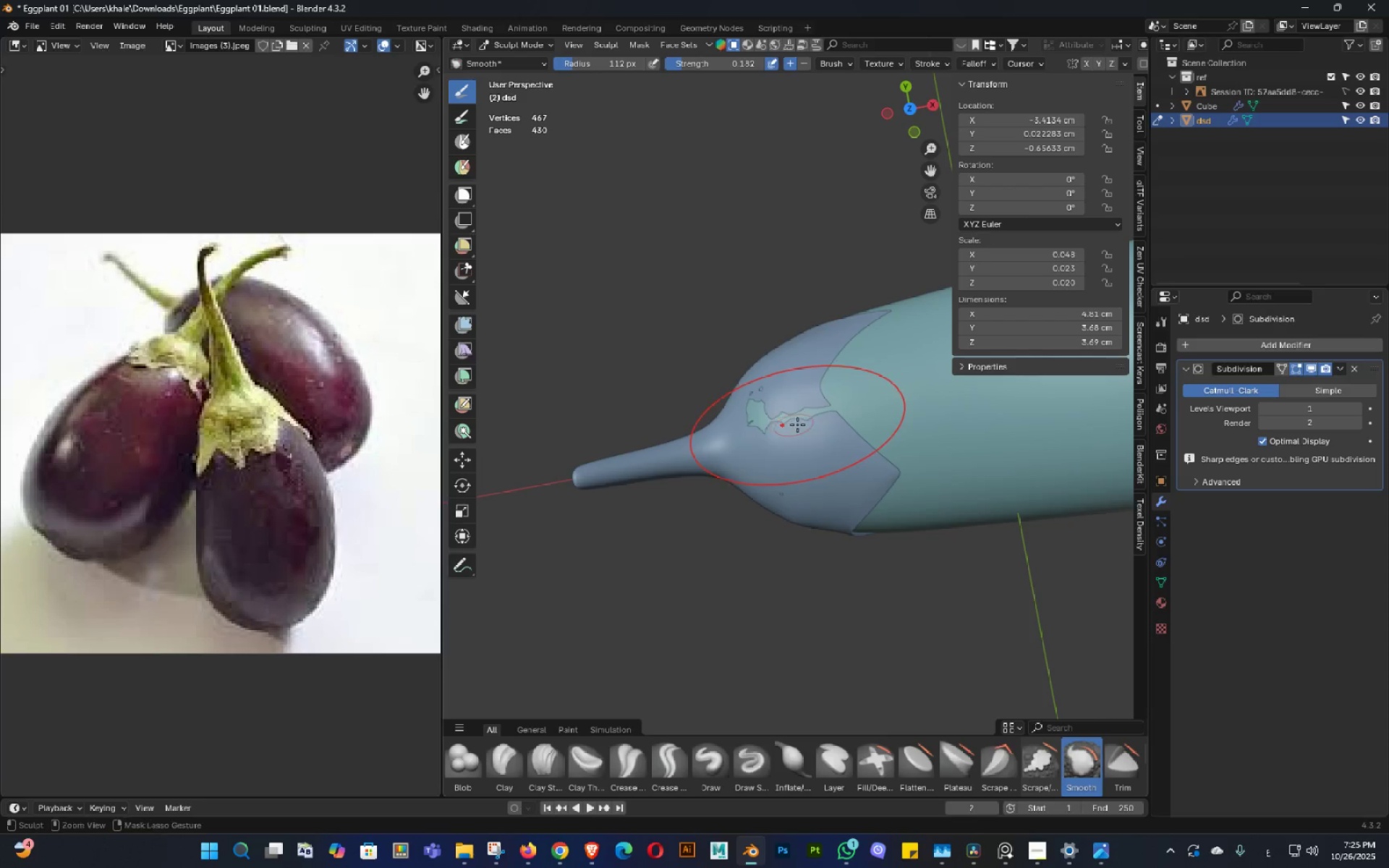 
key(Control+Z)
 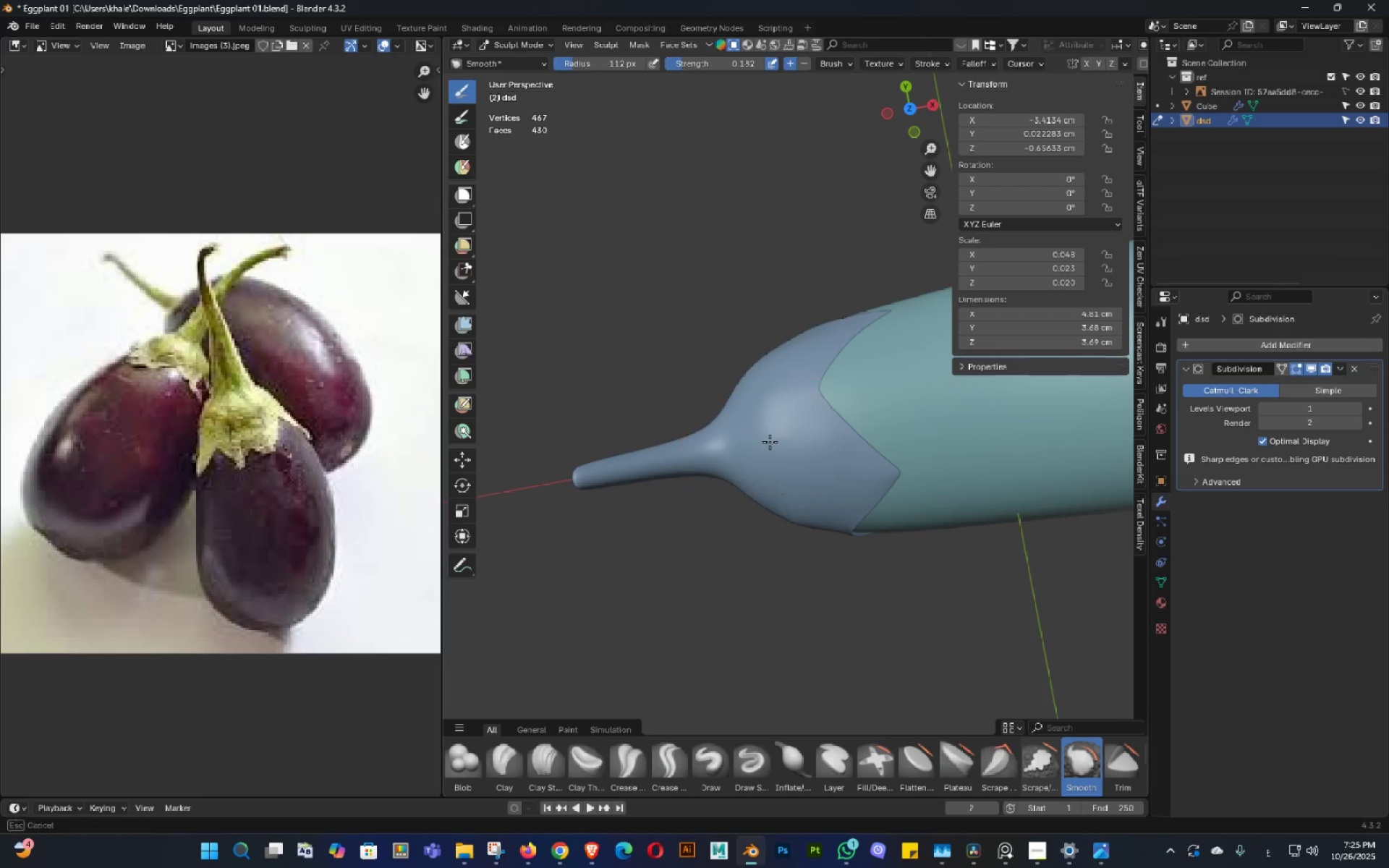 
triple_click([770, 442])
 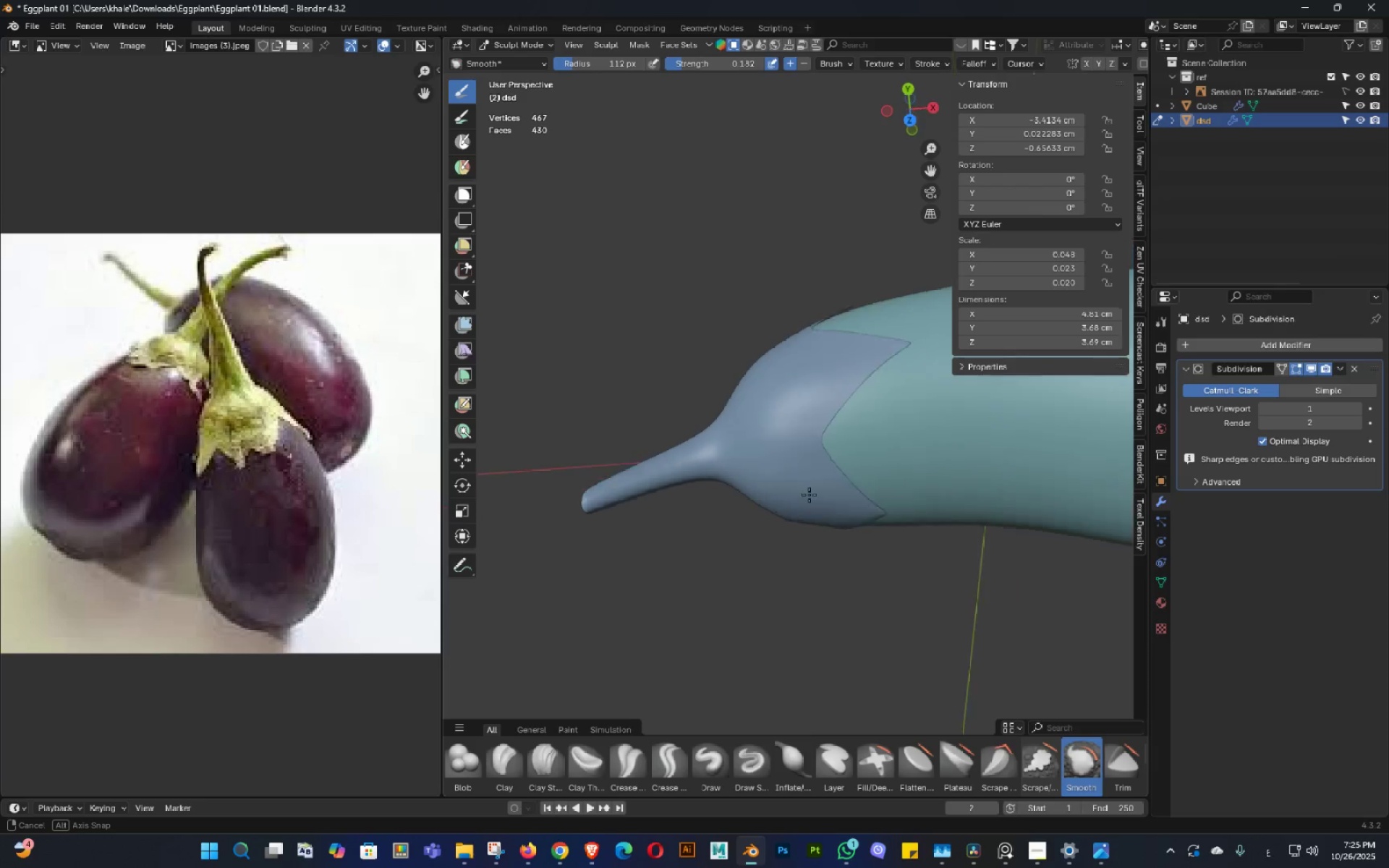 
double_click([804, 522])
 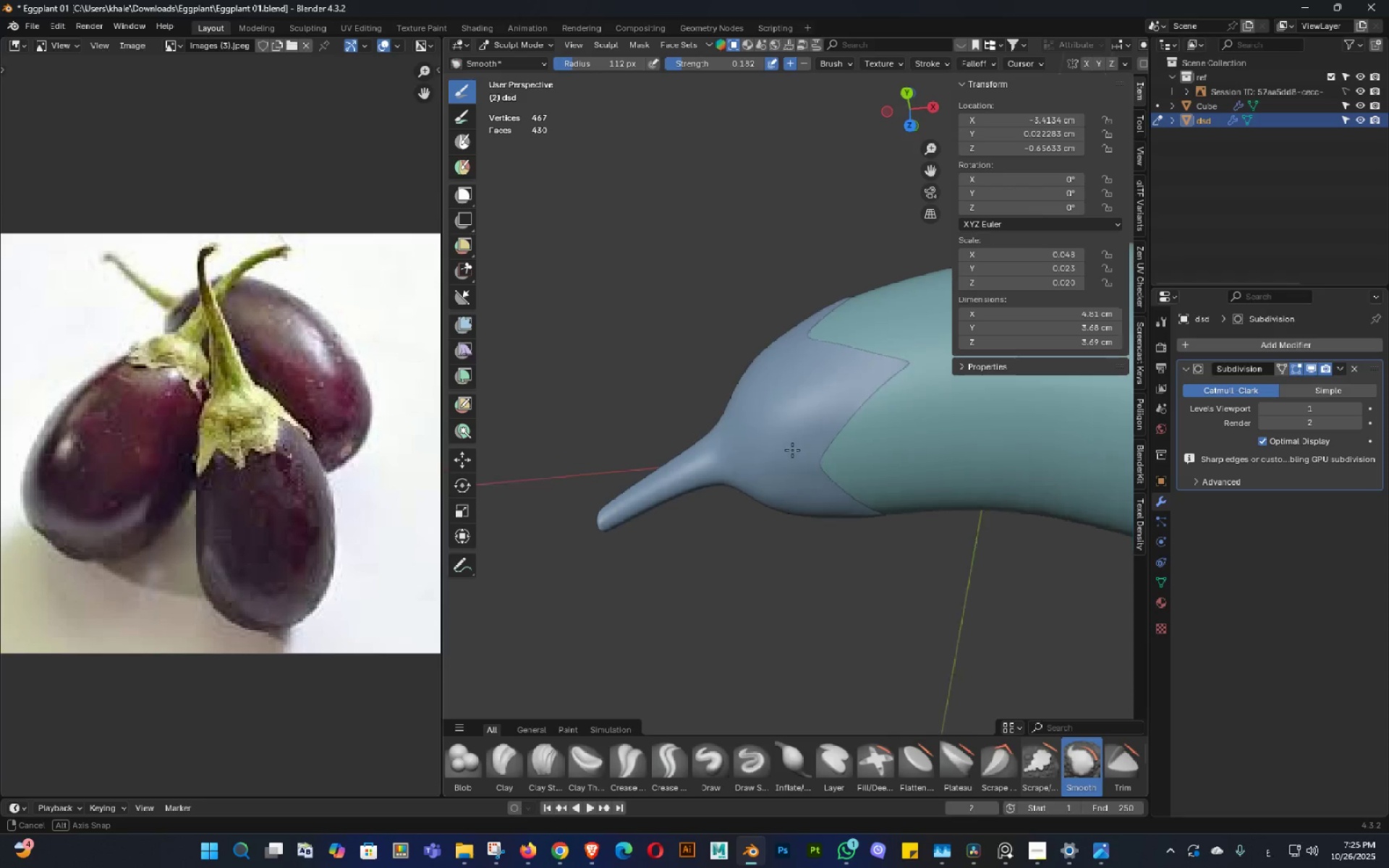 
triple_click([789, 449])
 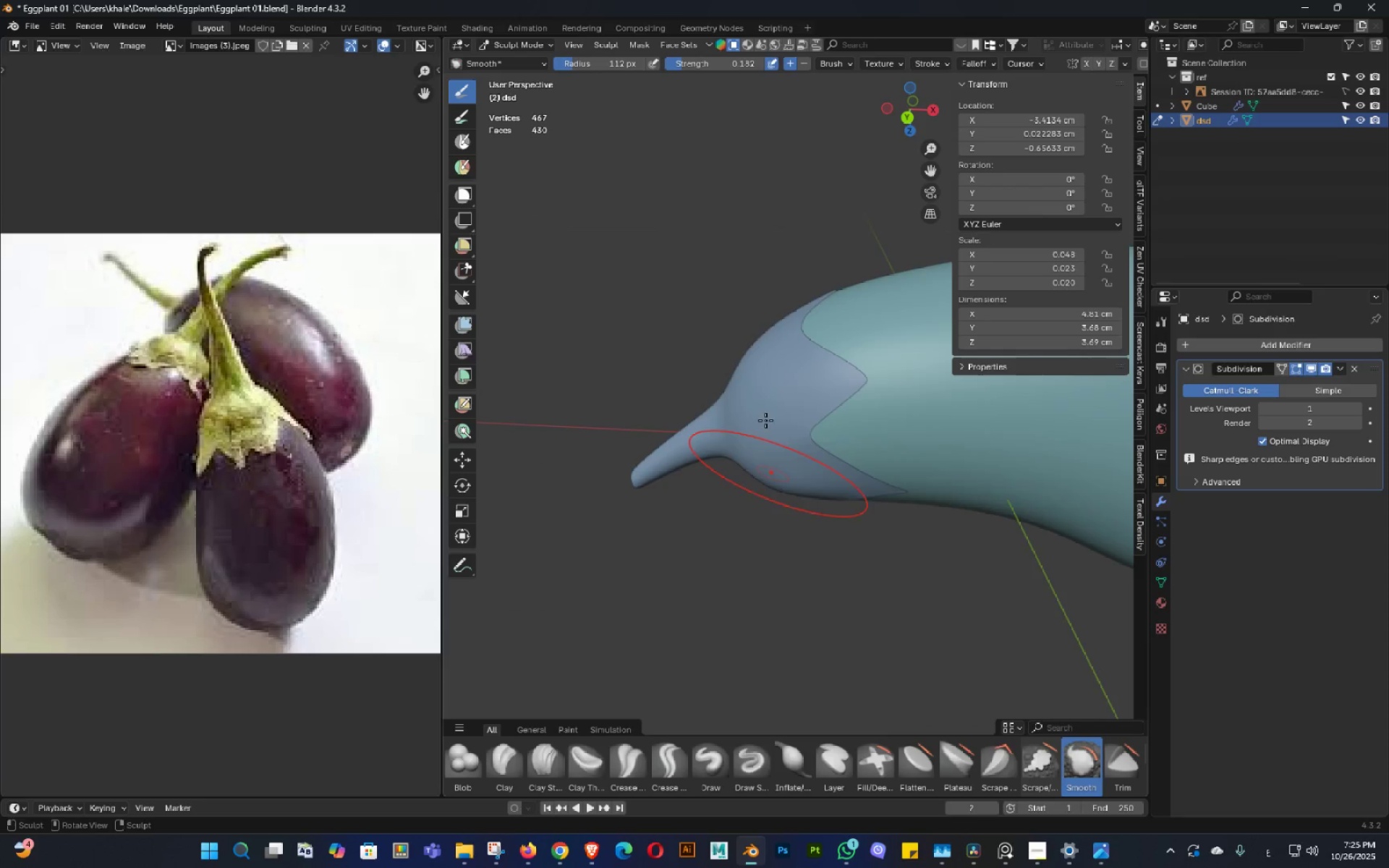 
double_click([853, 491])
 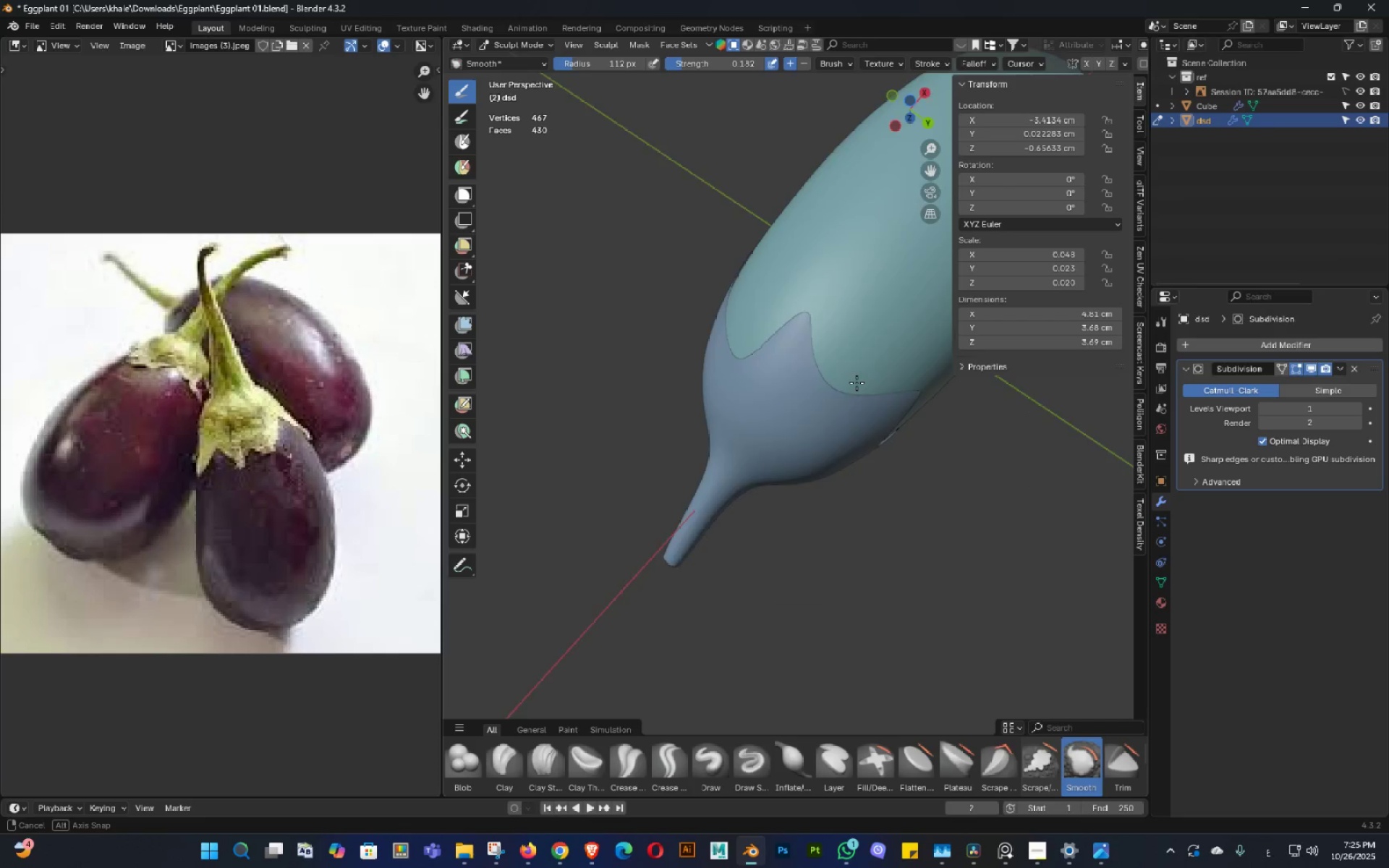 
triple_click([875, 346])
 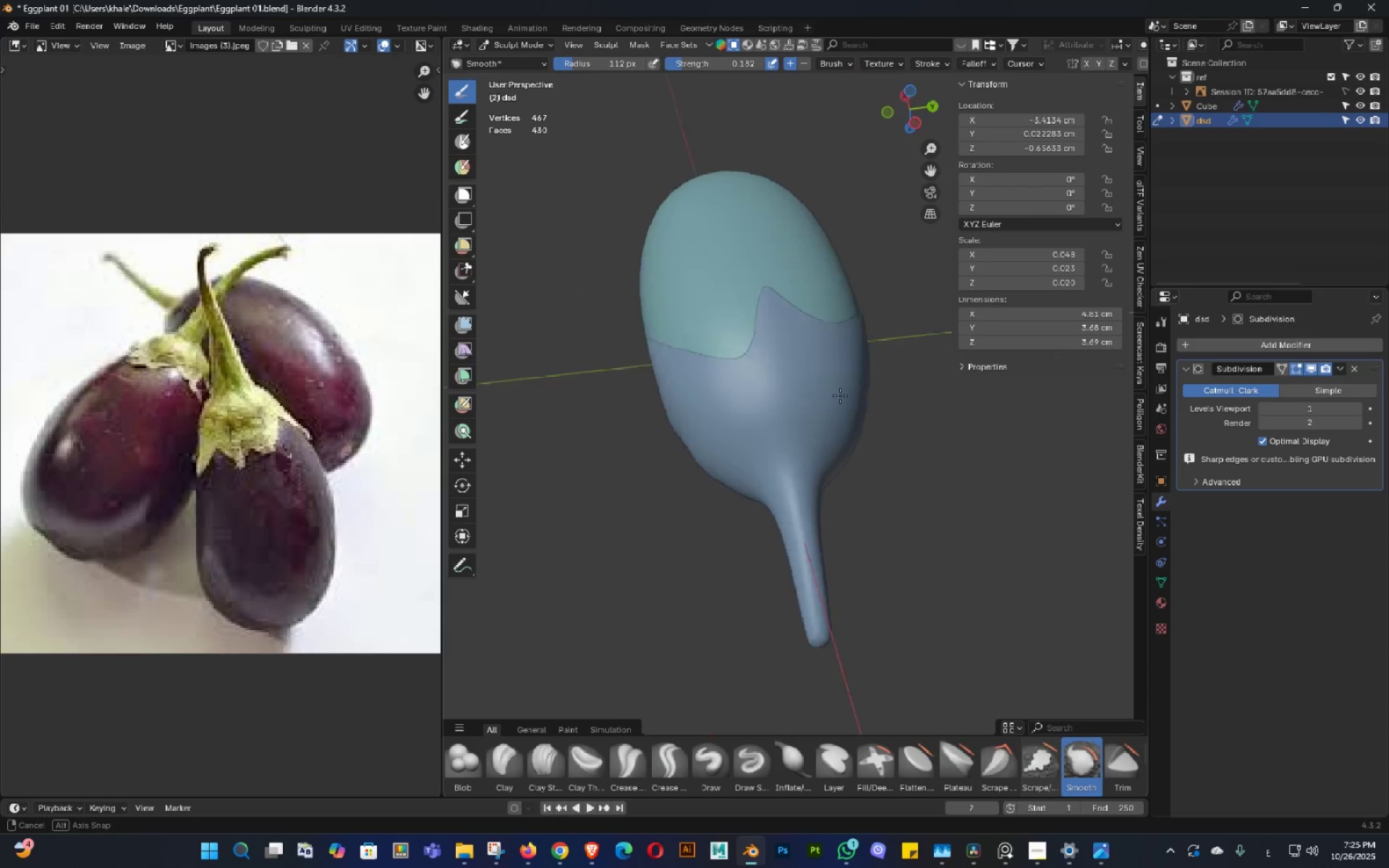 
triple_click([847, 380])
 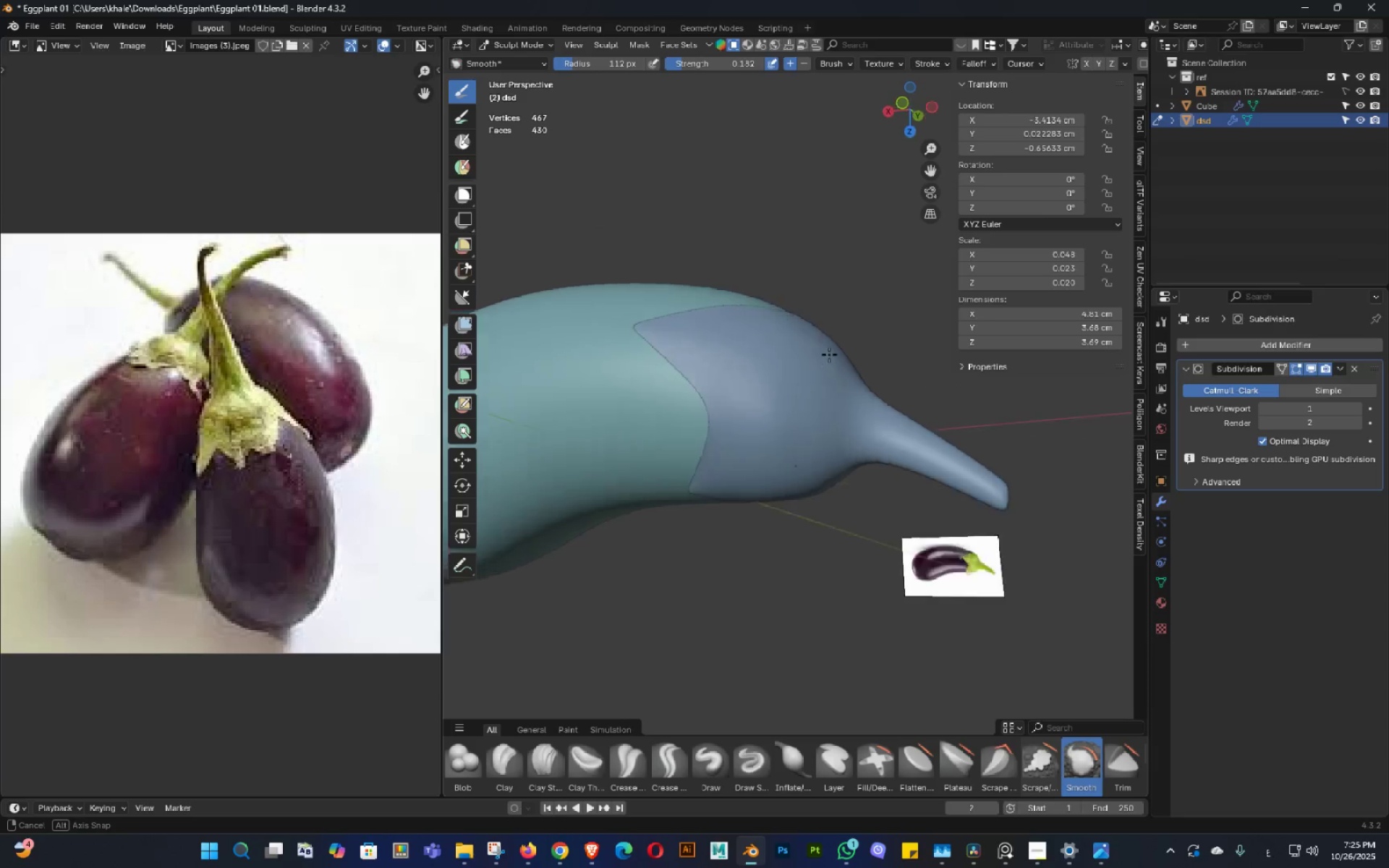 
middle_click([829, 316])
 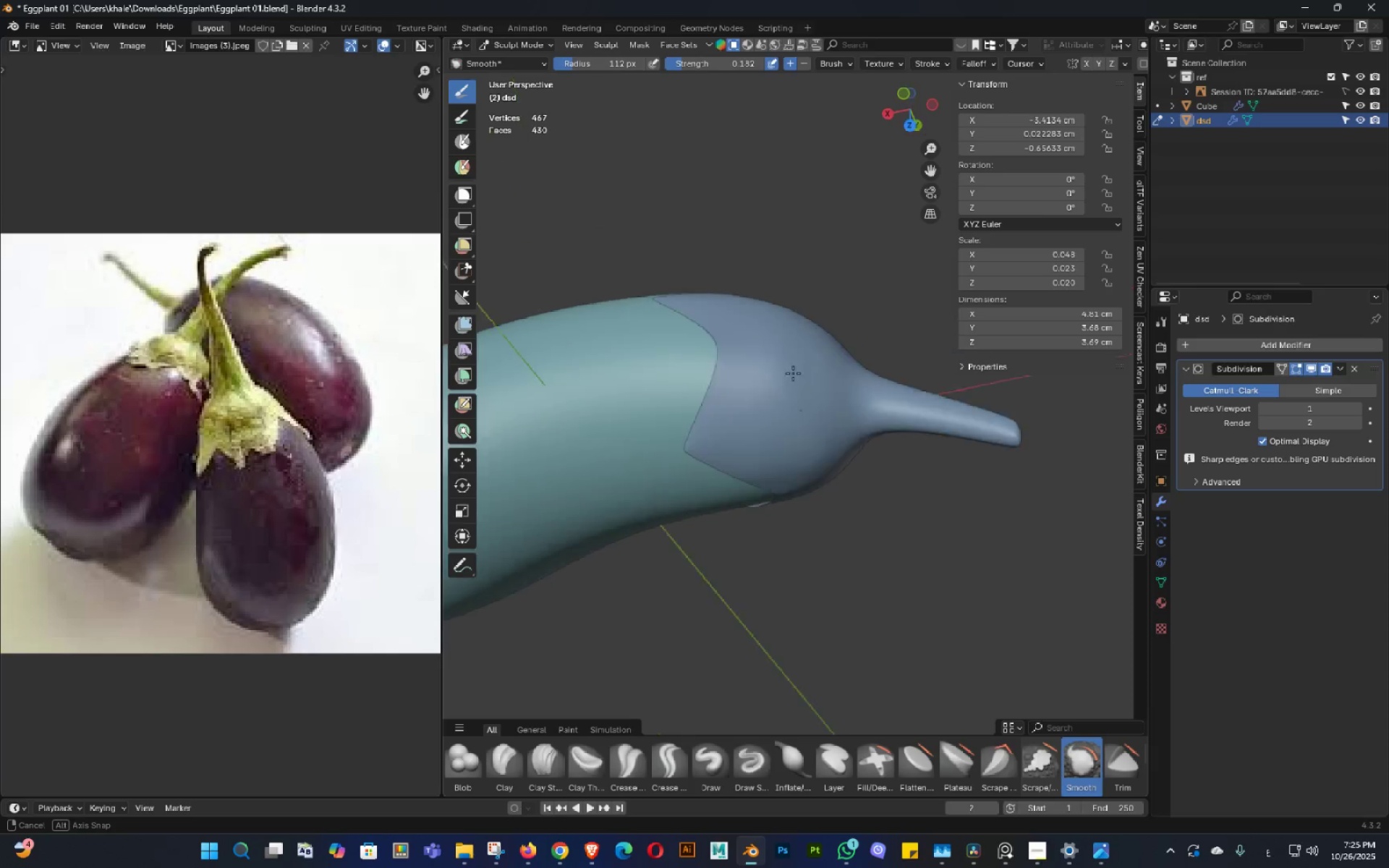 
middle_click([793, 474])
 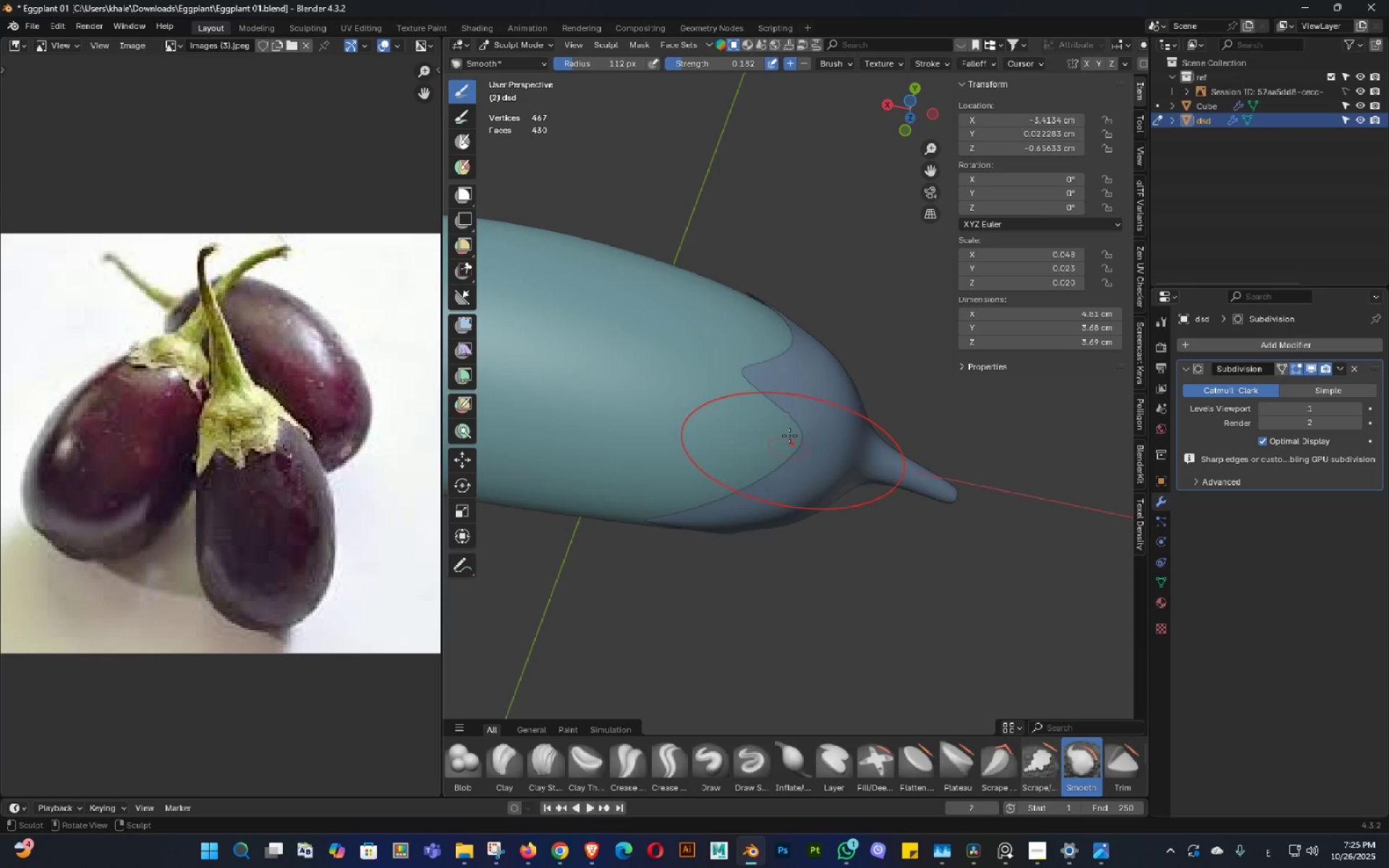 
left_click([786, 394])
 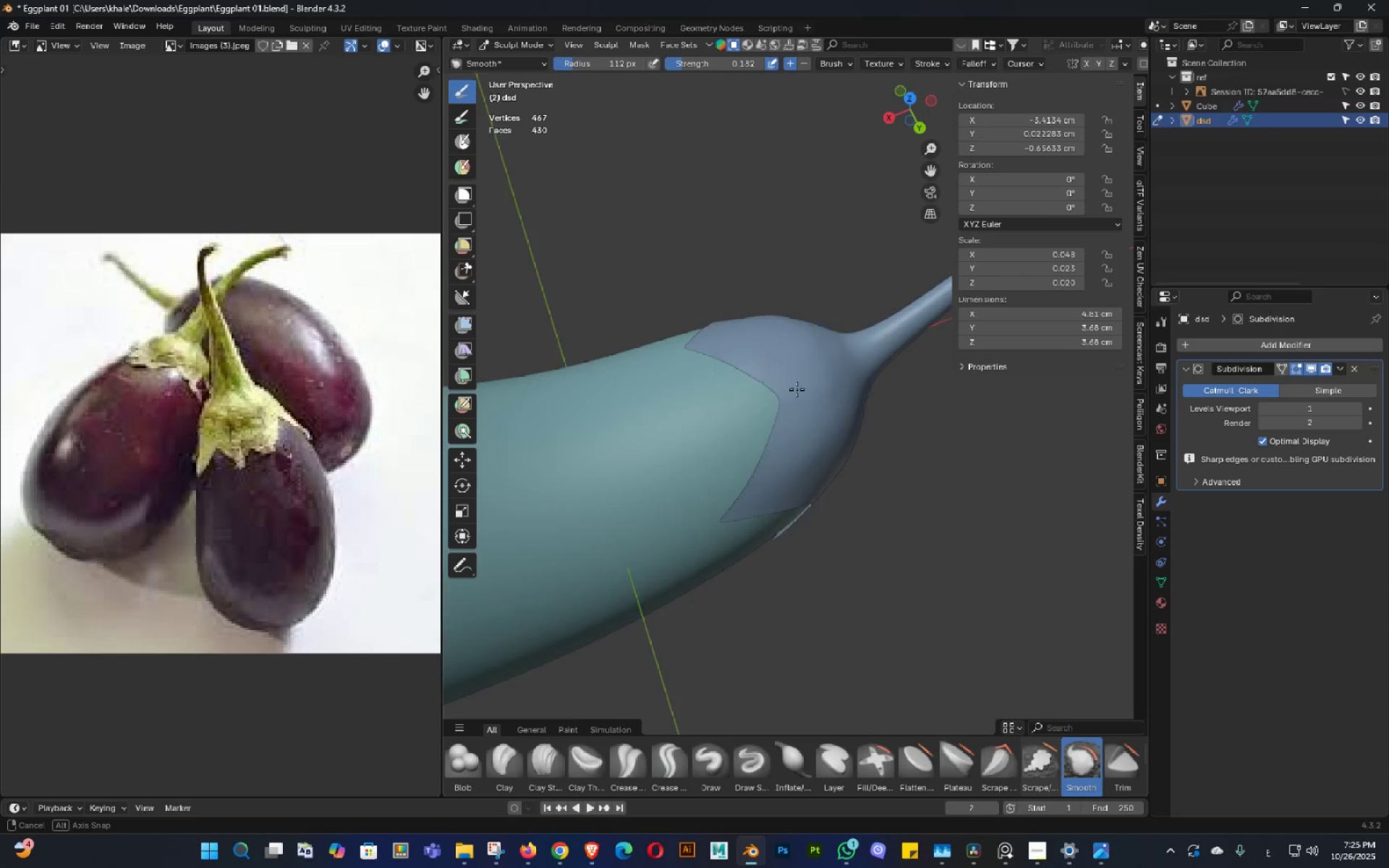 
scroll: coordinate [753, 378], scroll_direction: up, amount: 1.0
 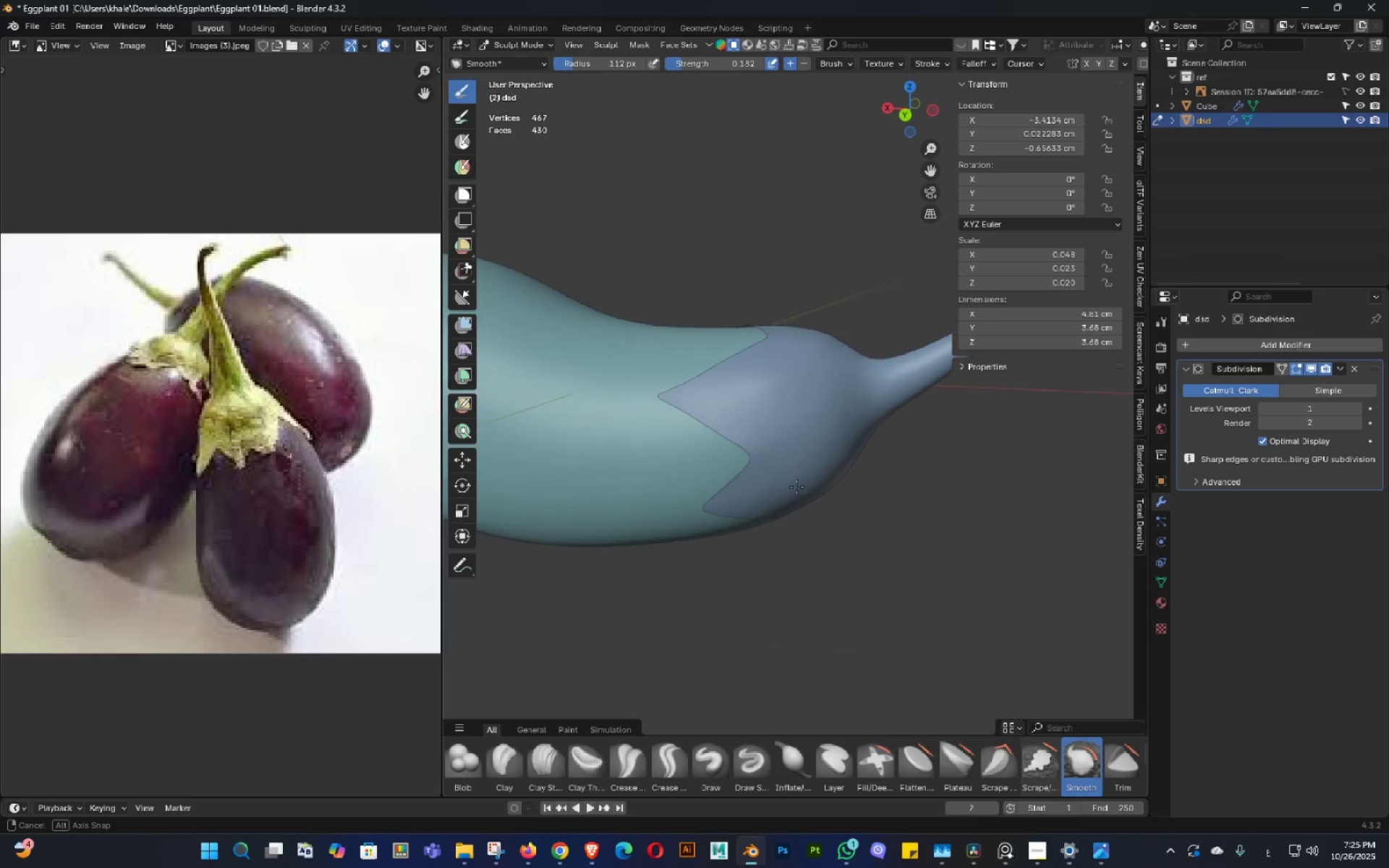 
left_click([813, 438])
 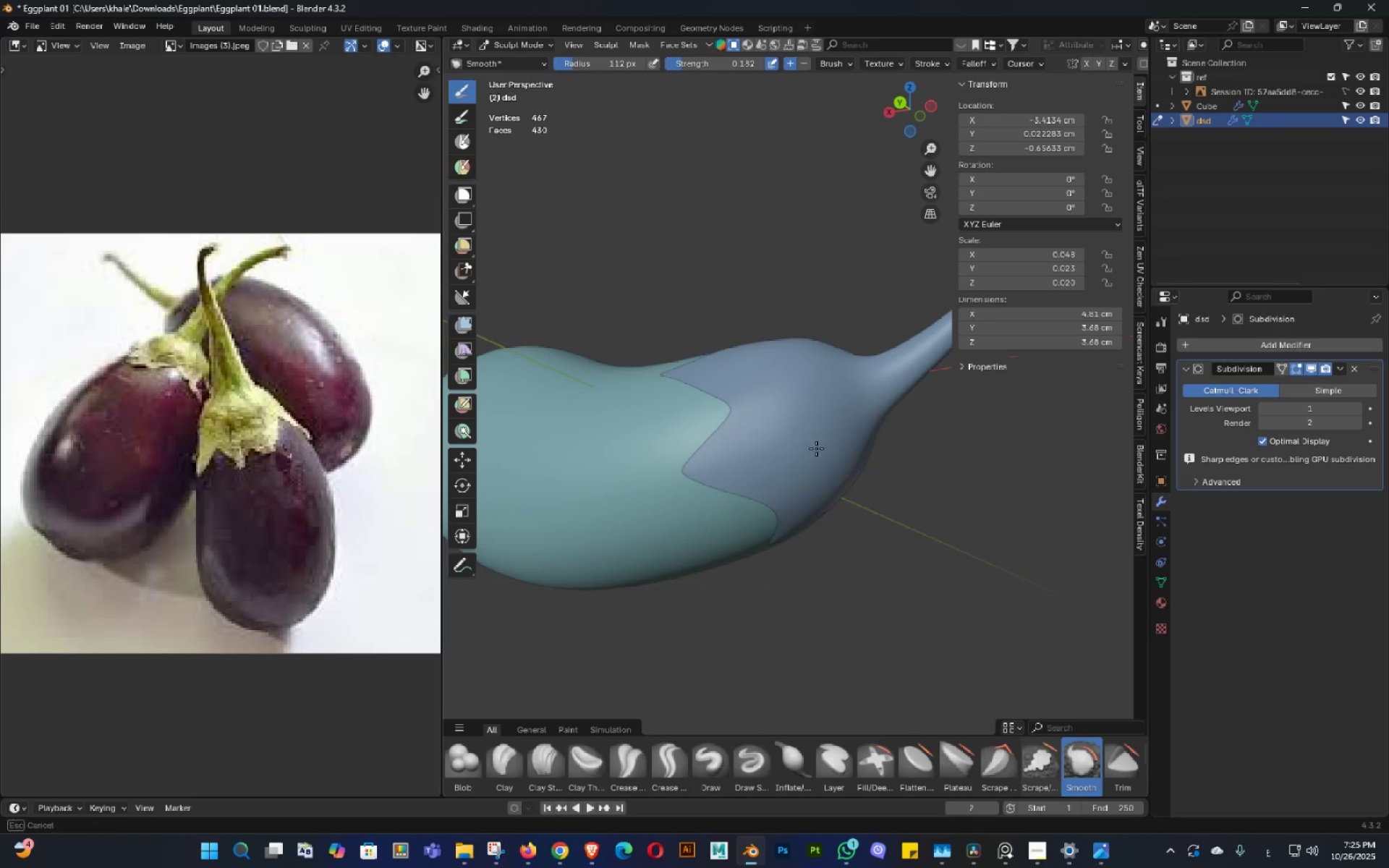 
double_click([846, 481])
 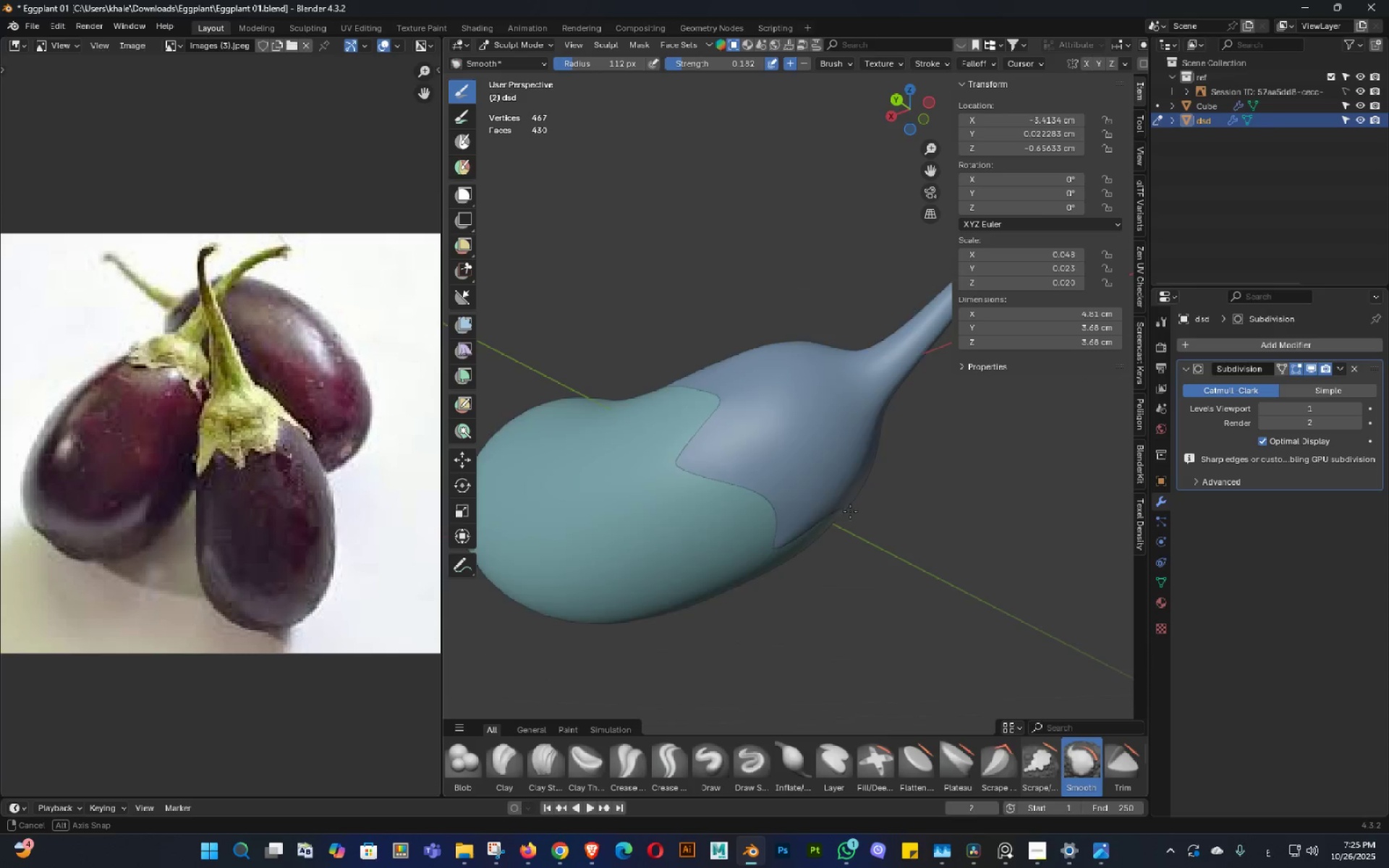 
double_click([847, 509])
 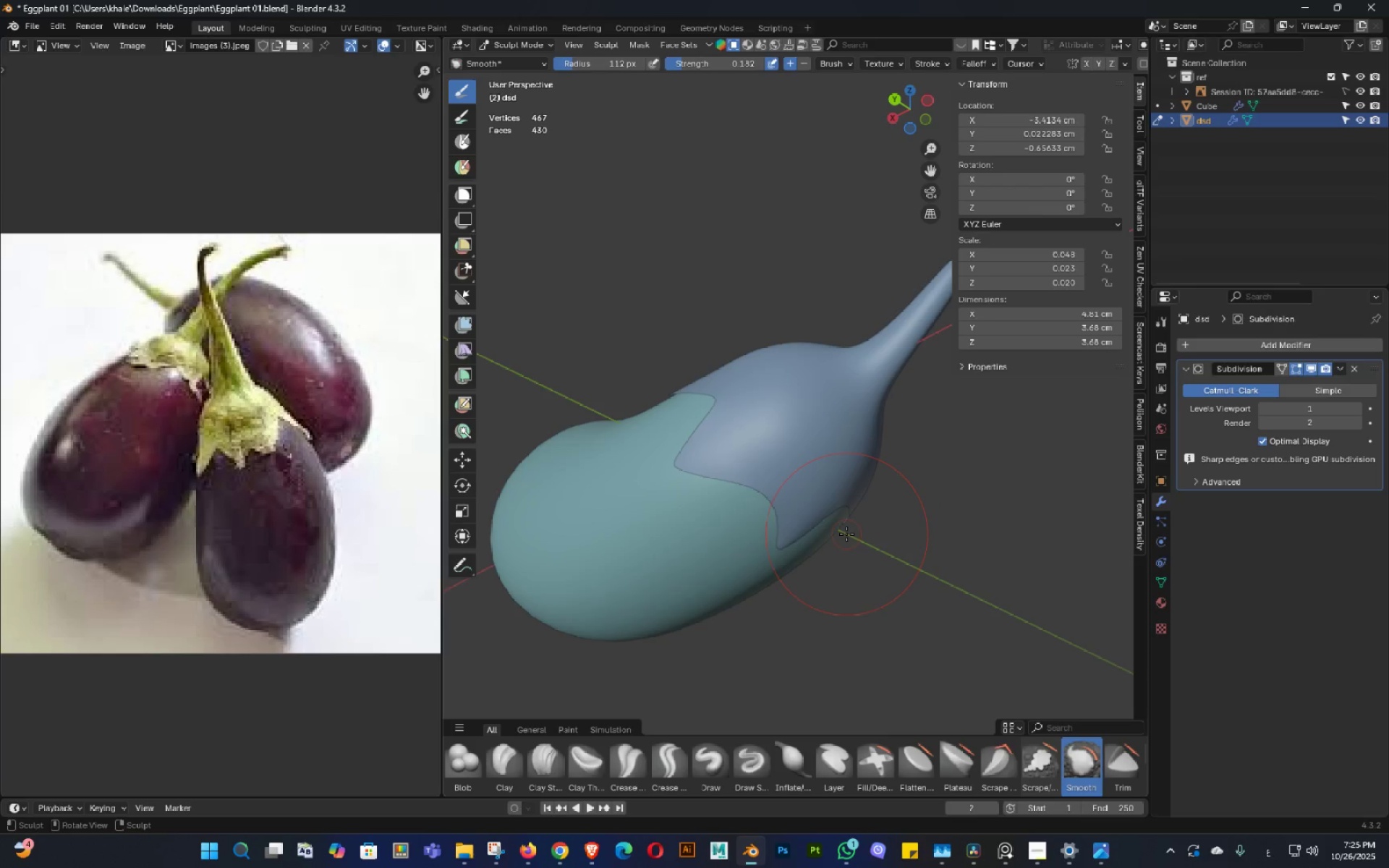 
wait(29.27)
 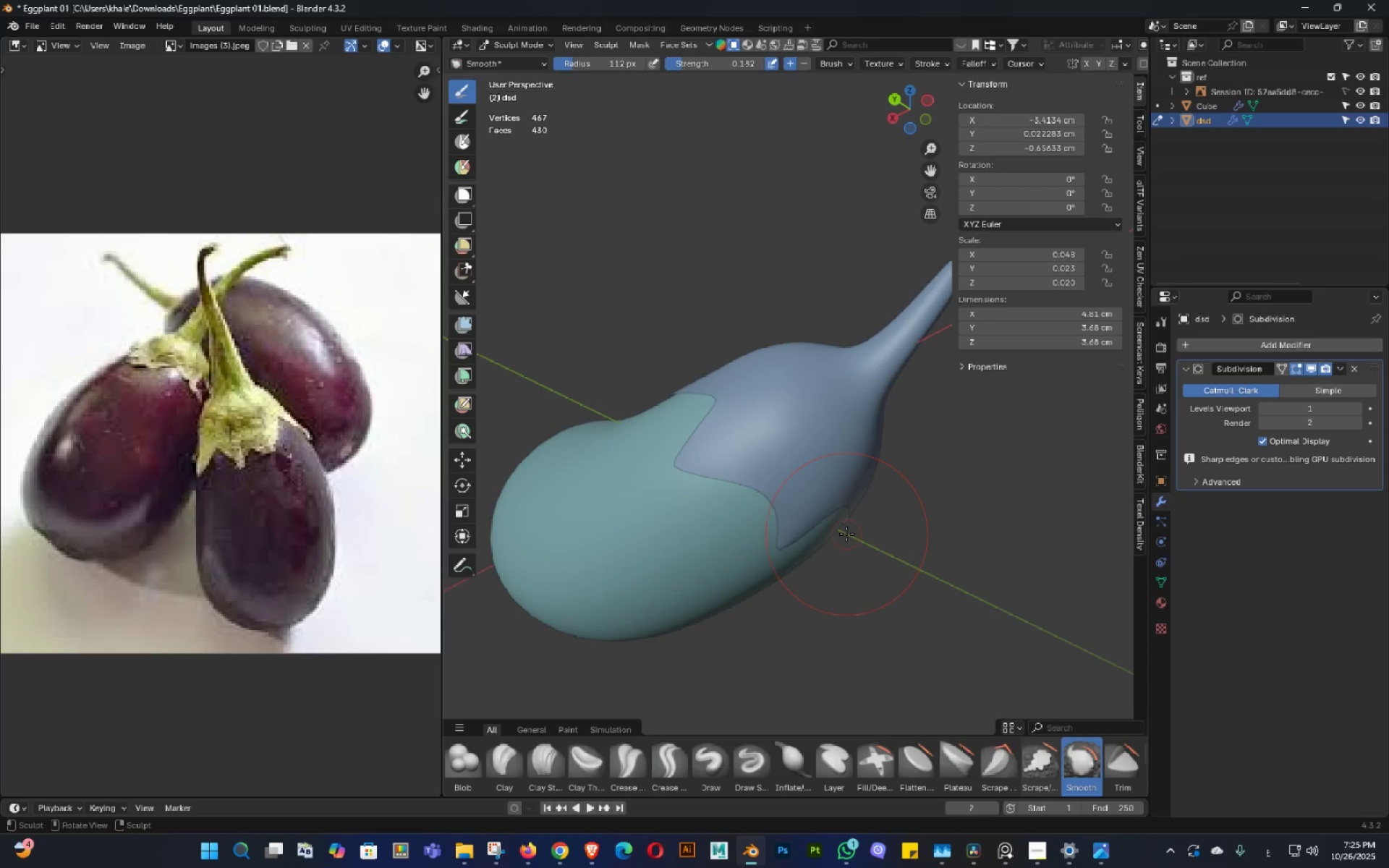 
scroll: coordinate [637, 443], scroll_direction: down, amount: 4.0
 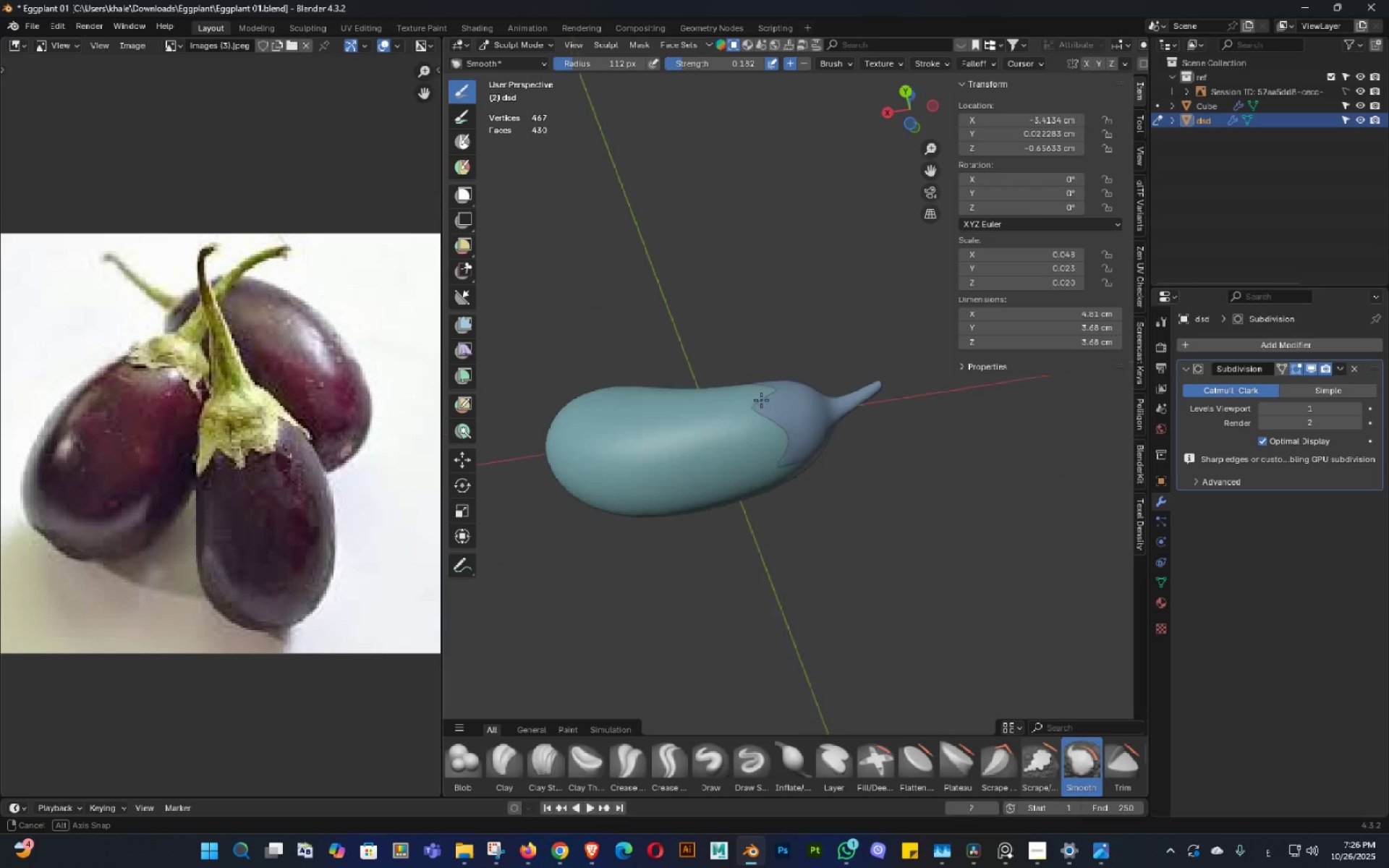 
scroll: coordinate [739, 420], scroll_direction: up, amount: 4.0
 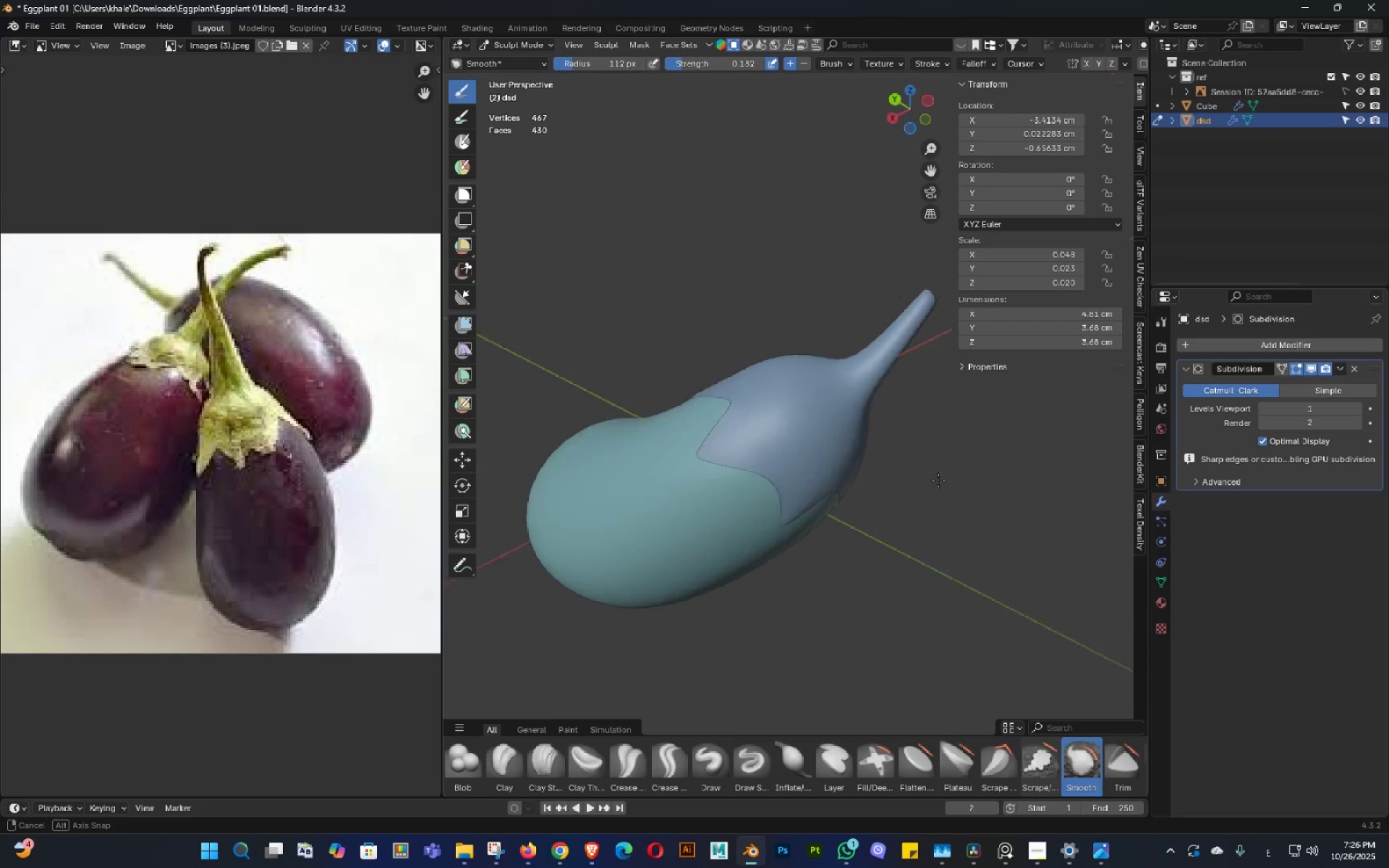 
double_click([898, 516])
 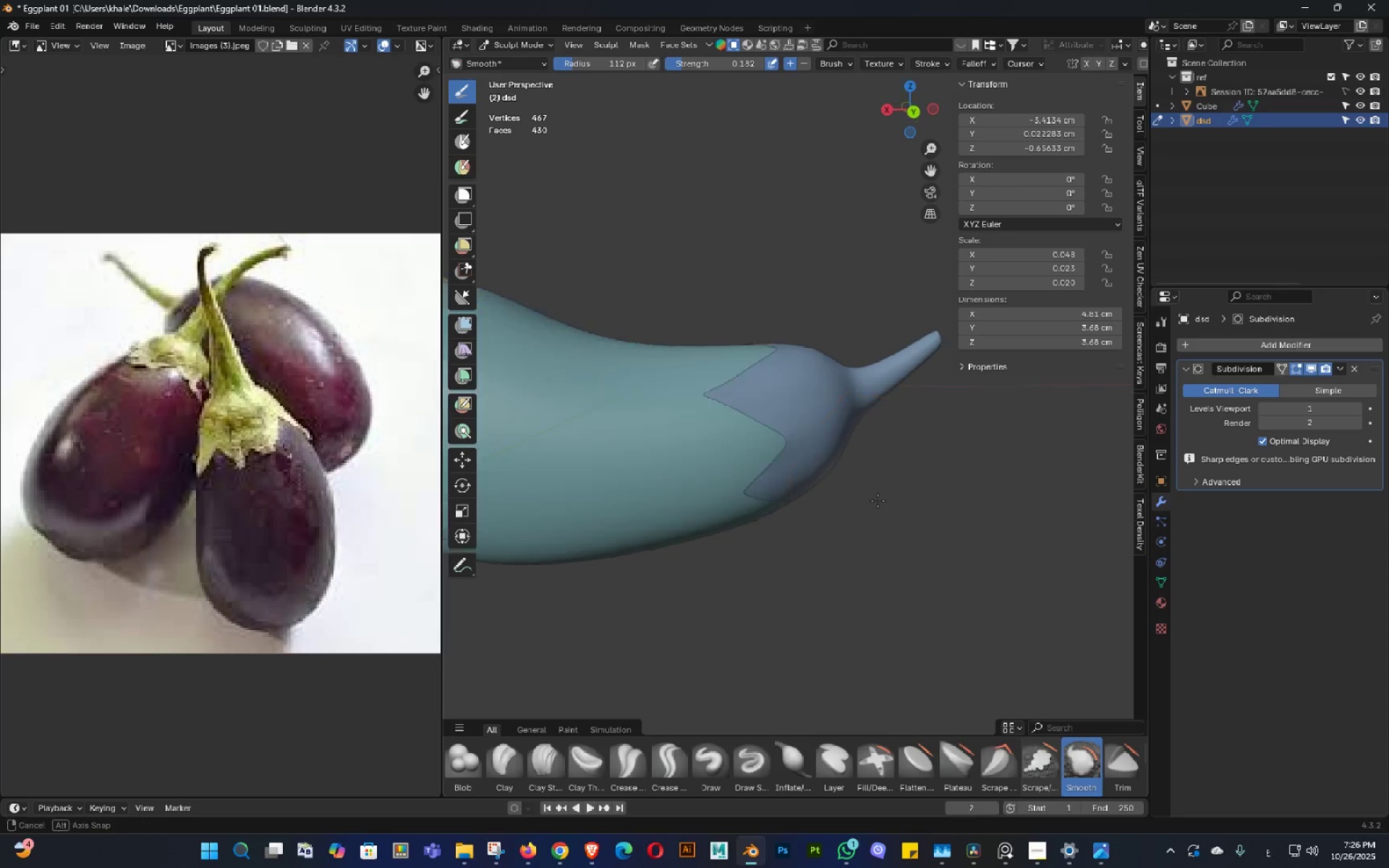 
triple_click([878, 501])
 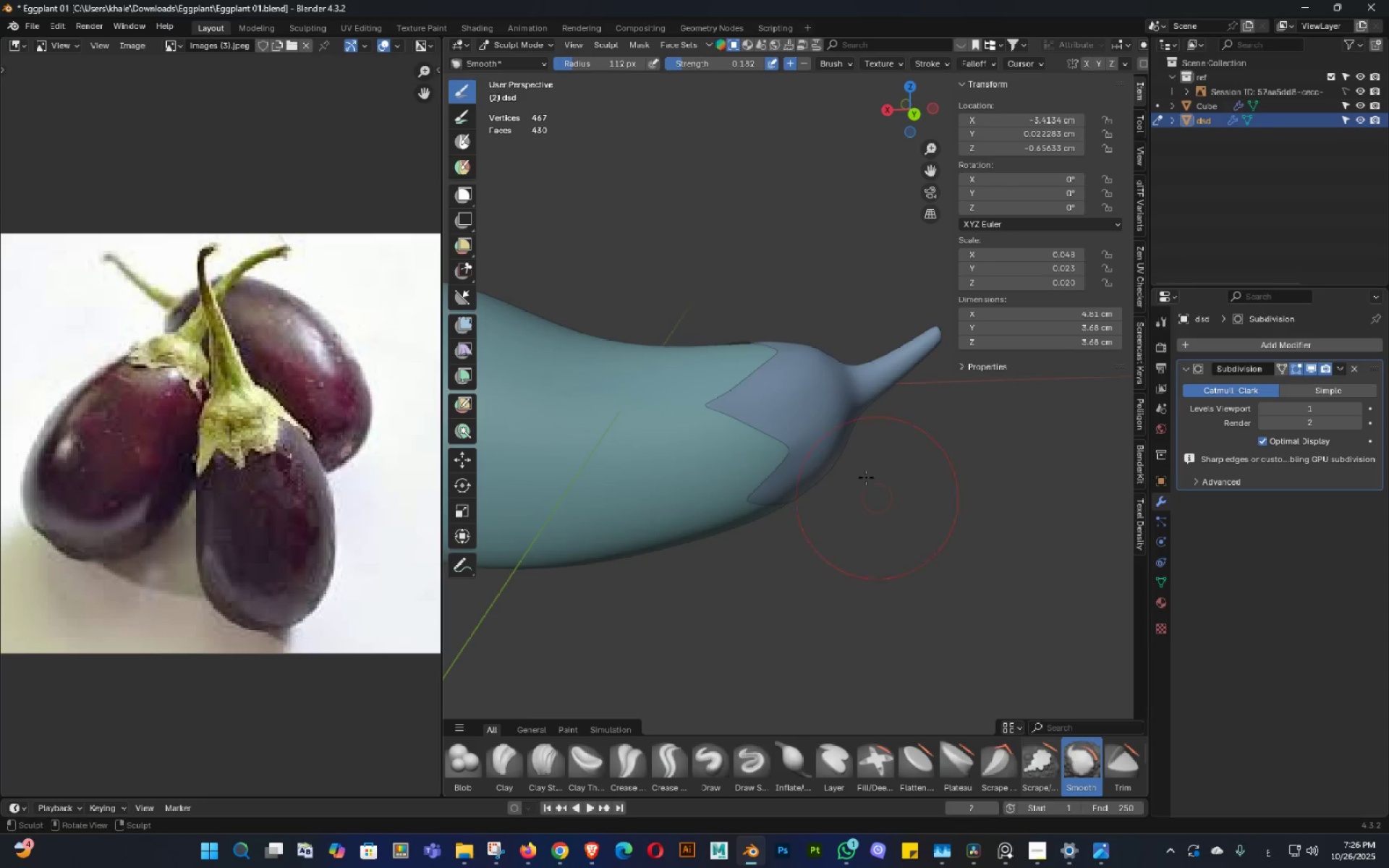 
key(Tab)
 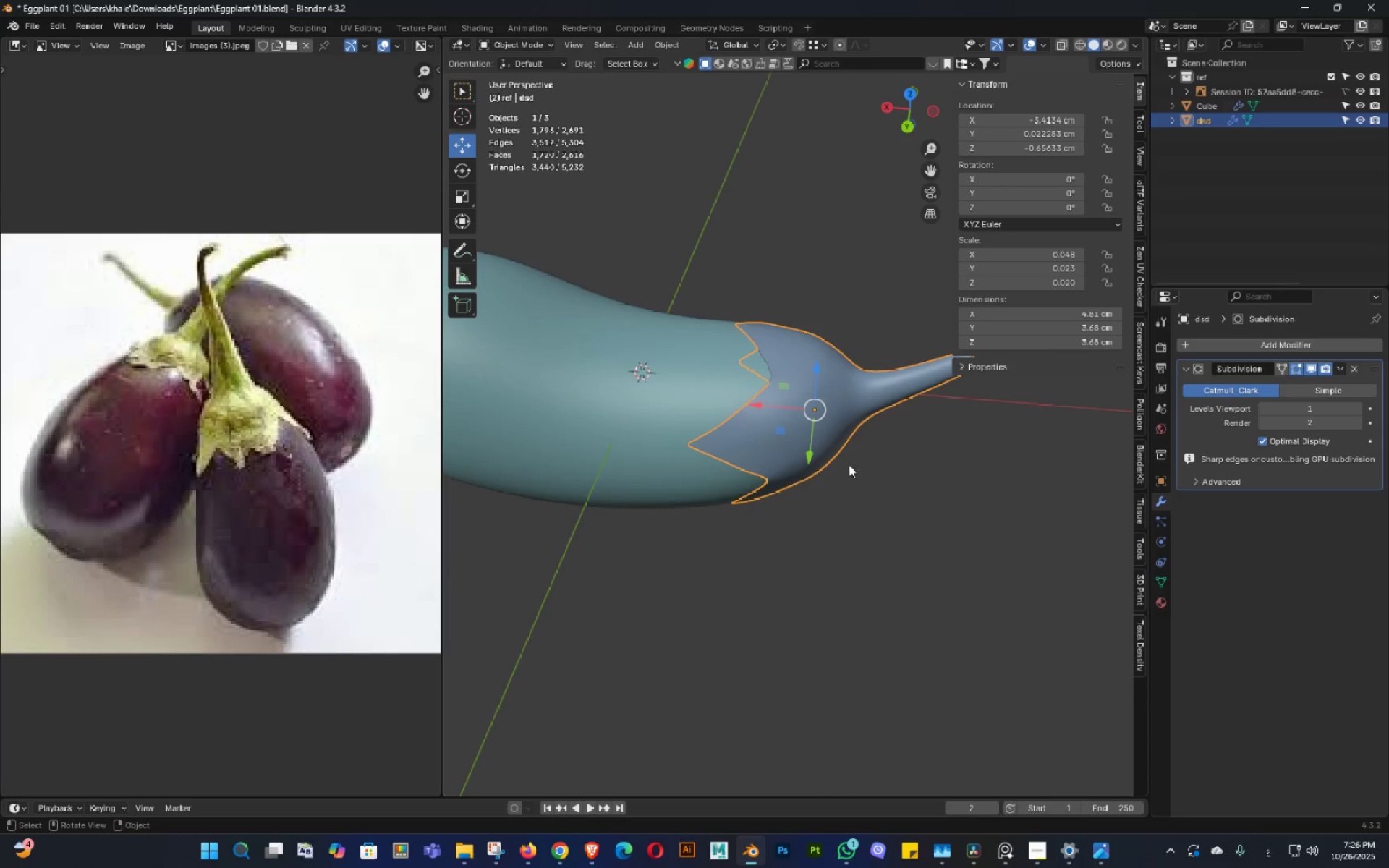 
key(Control+ControlLeft)
 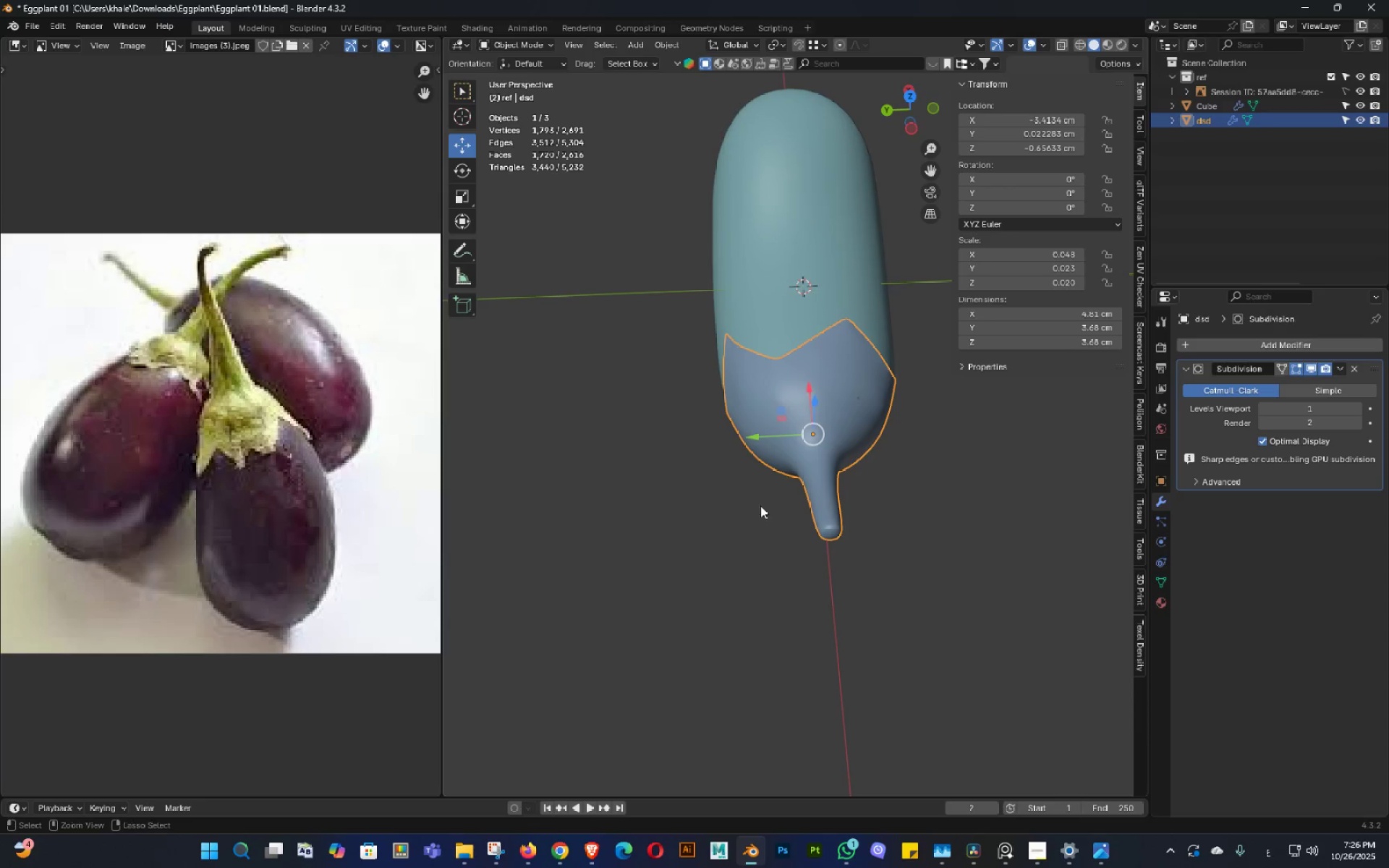 
key(Control+S)
 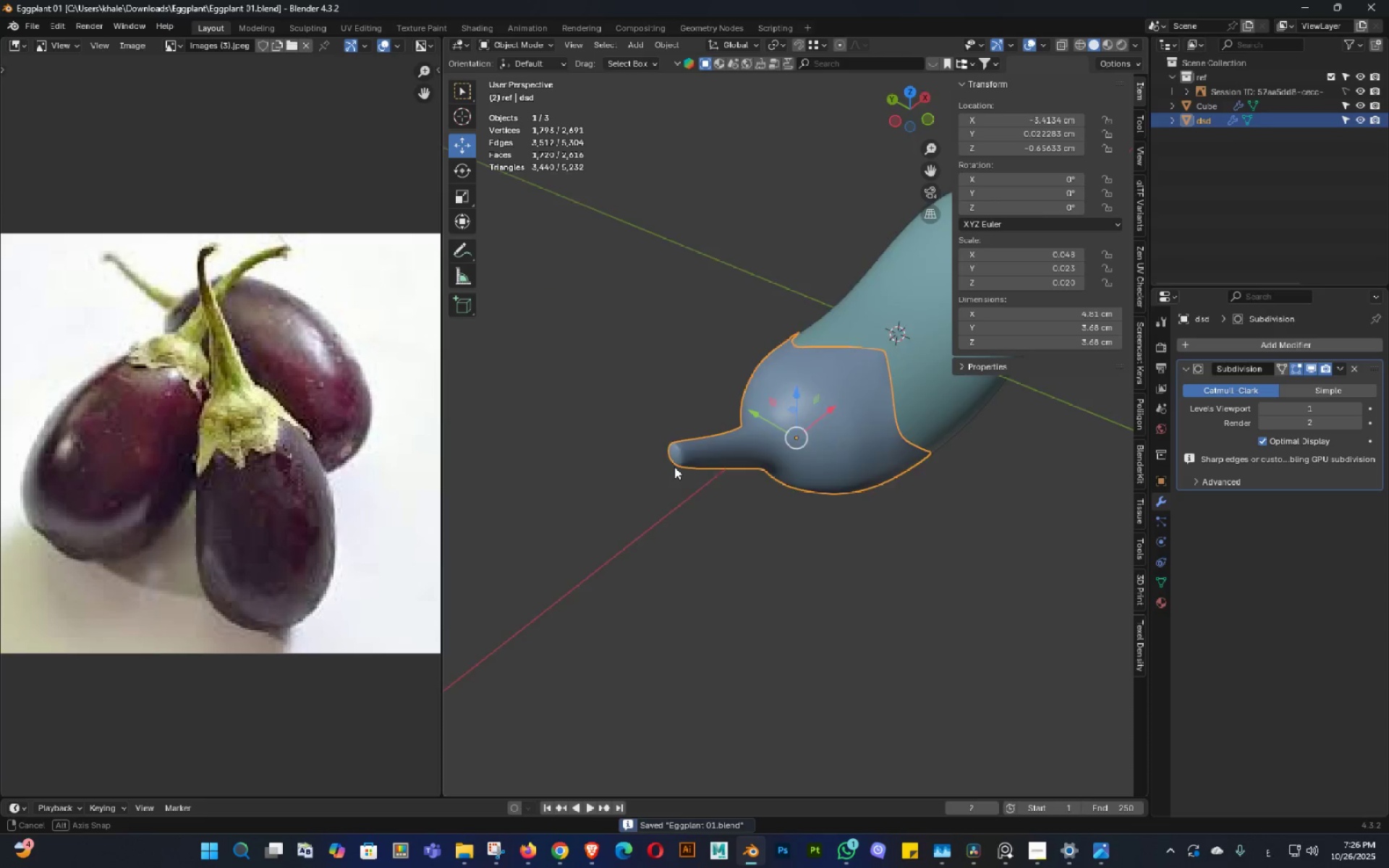 
triple_click([670, 466])
 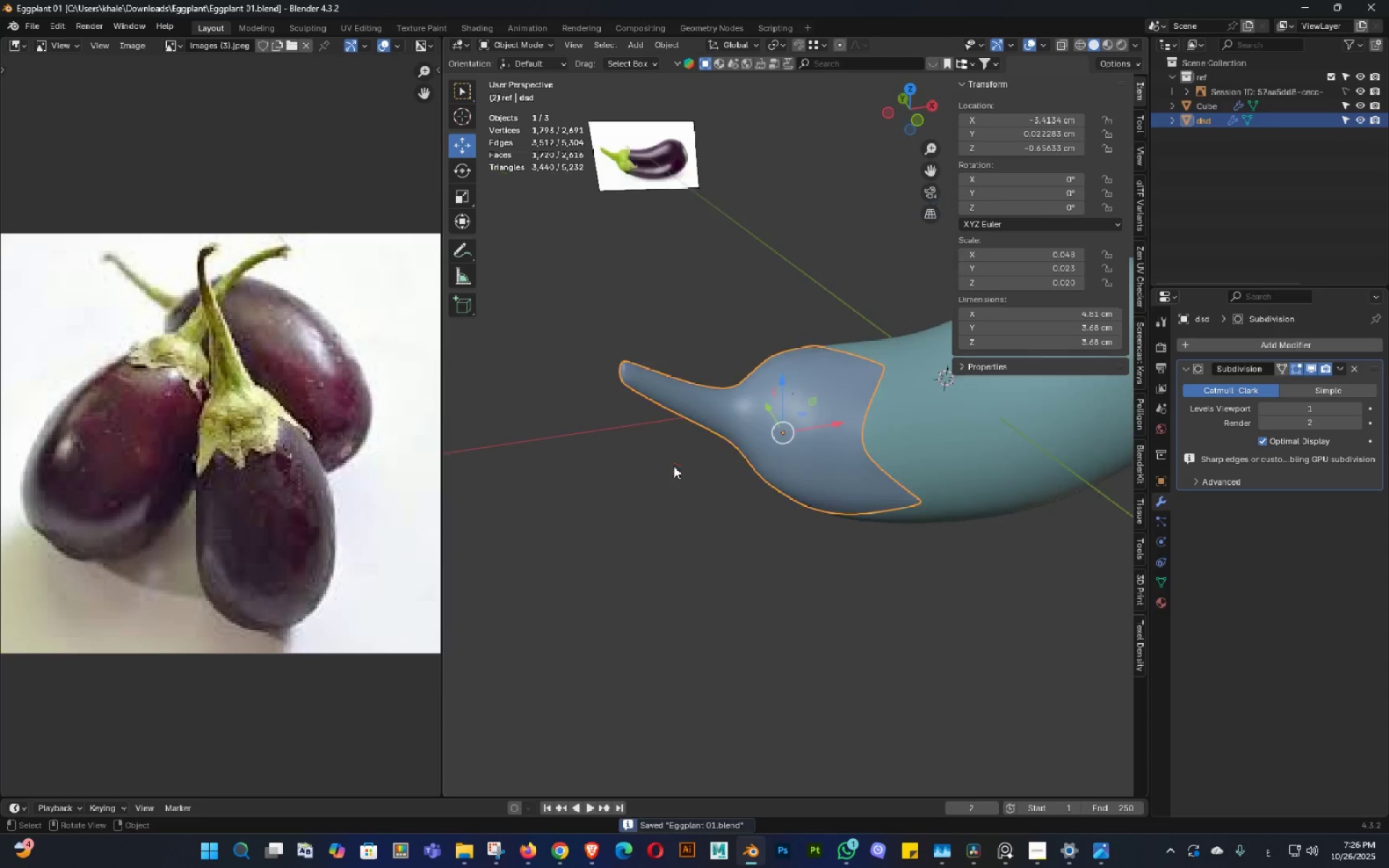 
key(Control+ControlLeft)
 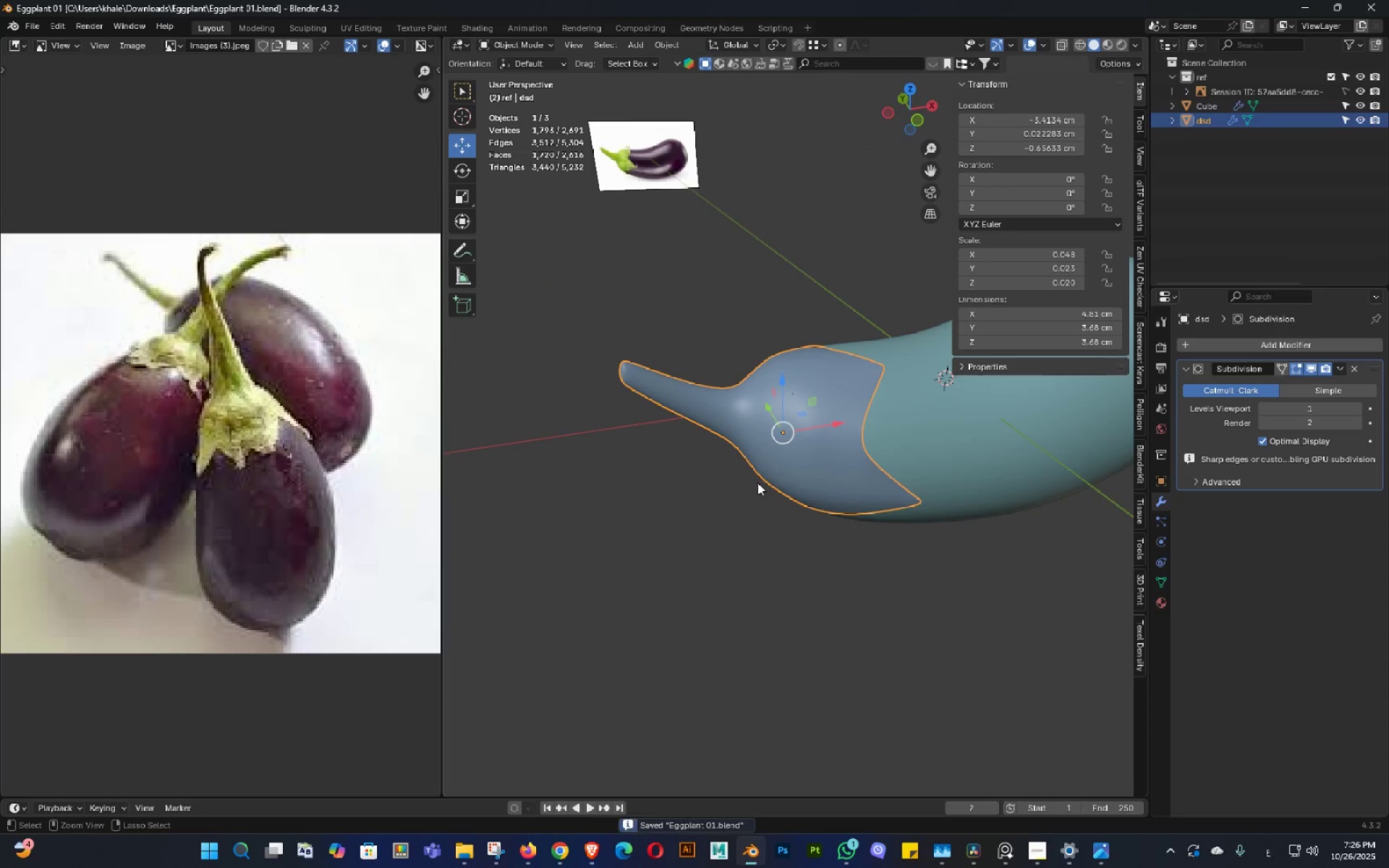 
key(Control+S)
 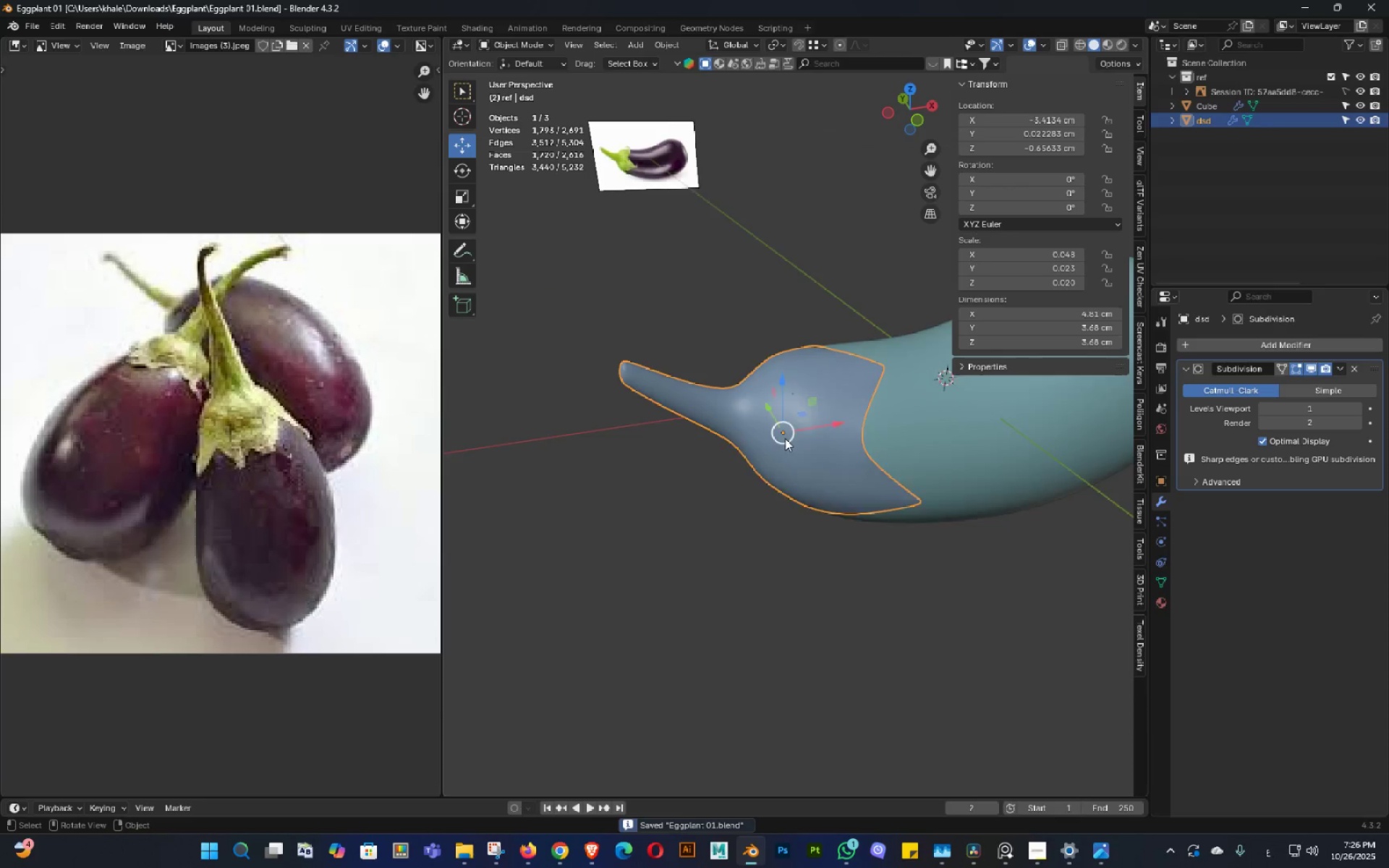 
scroll: coordinate [768, 397], scroll_direction: up, amount: 3.0
 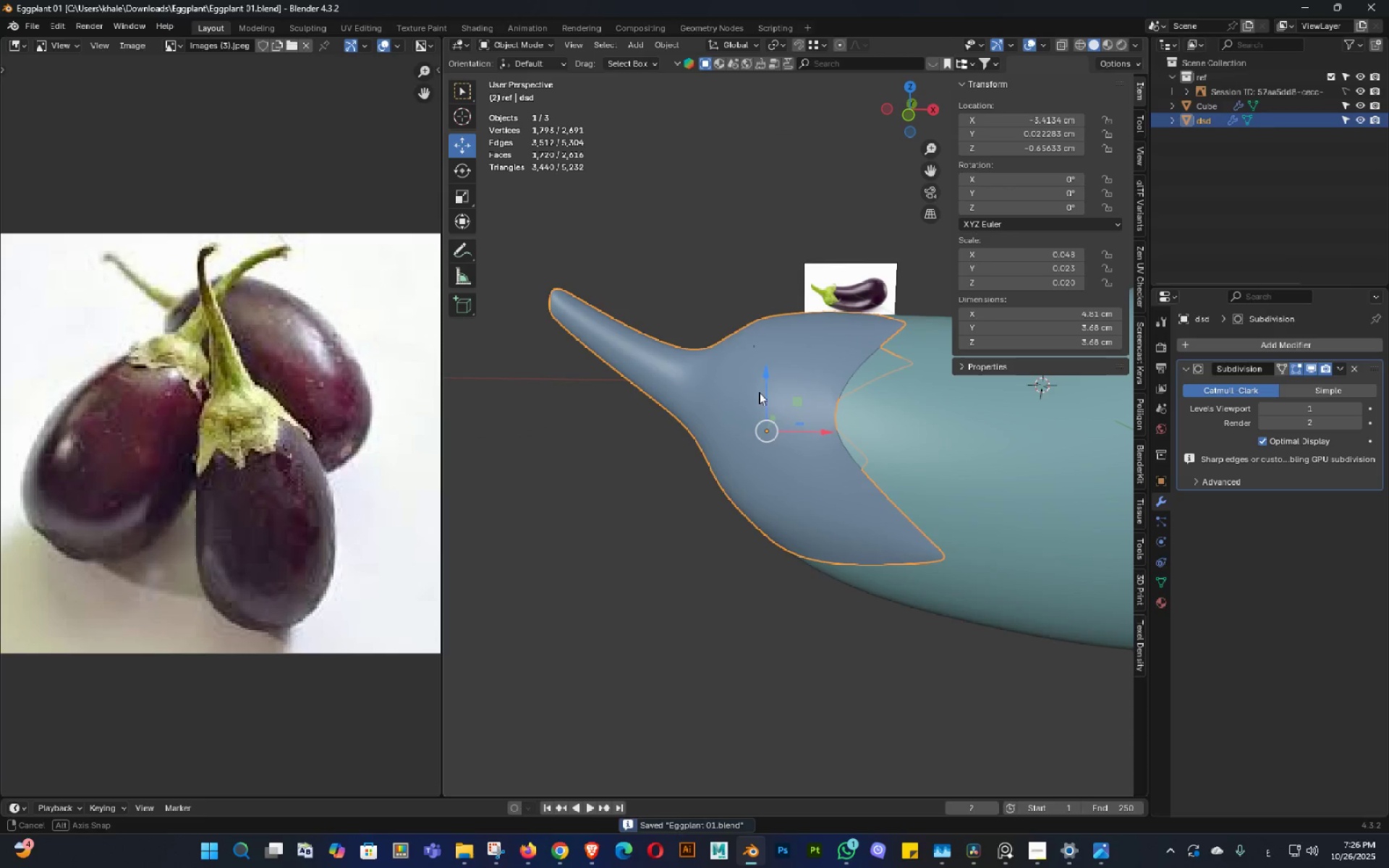 
key(Control+ControlLeft)
 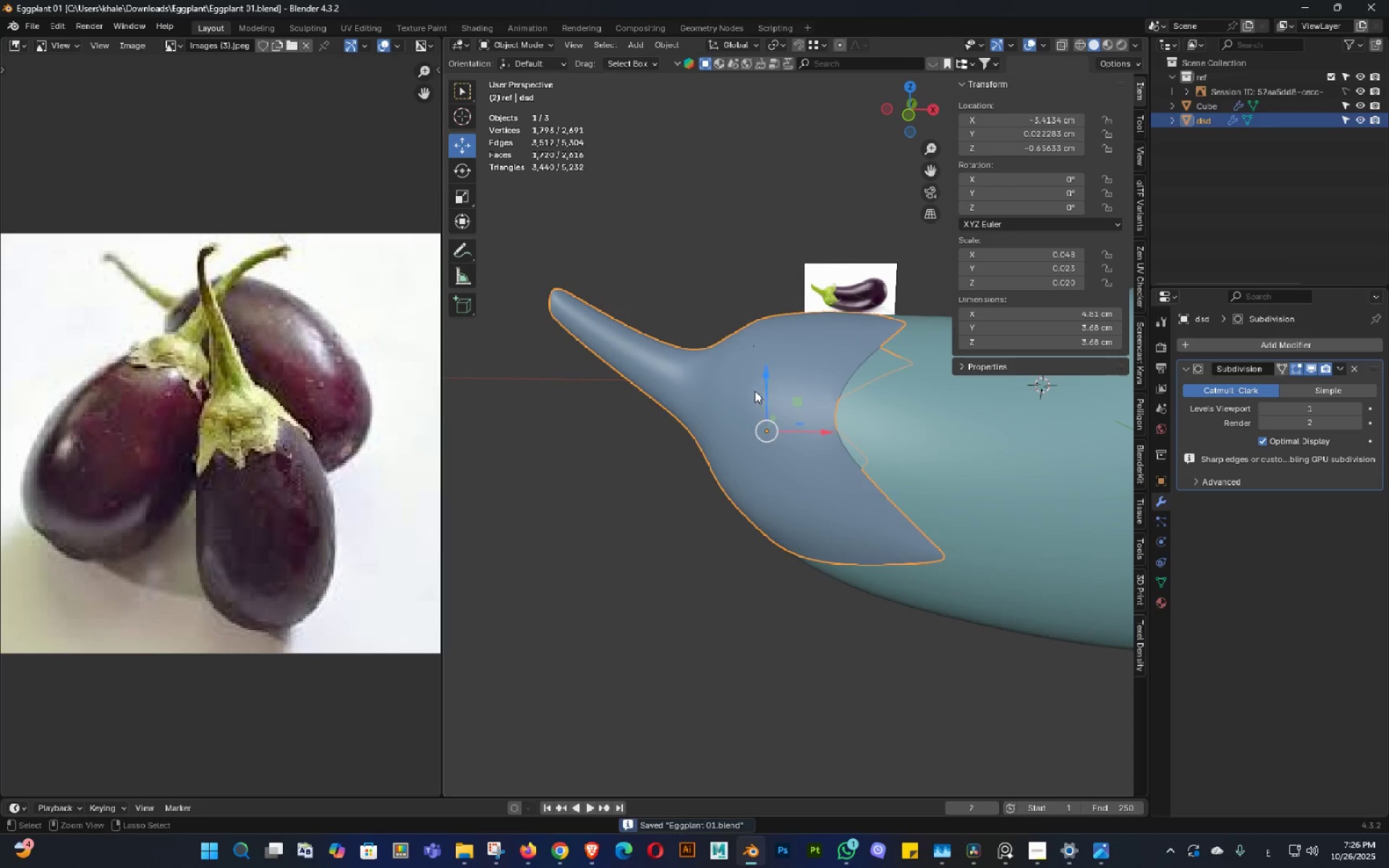 
key(Control+S)
 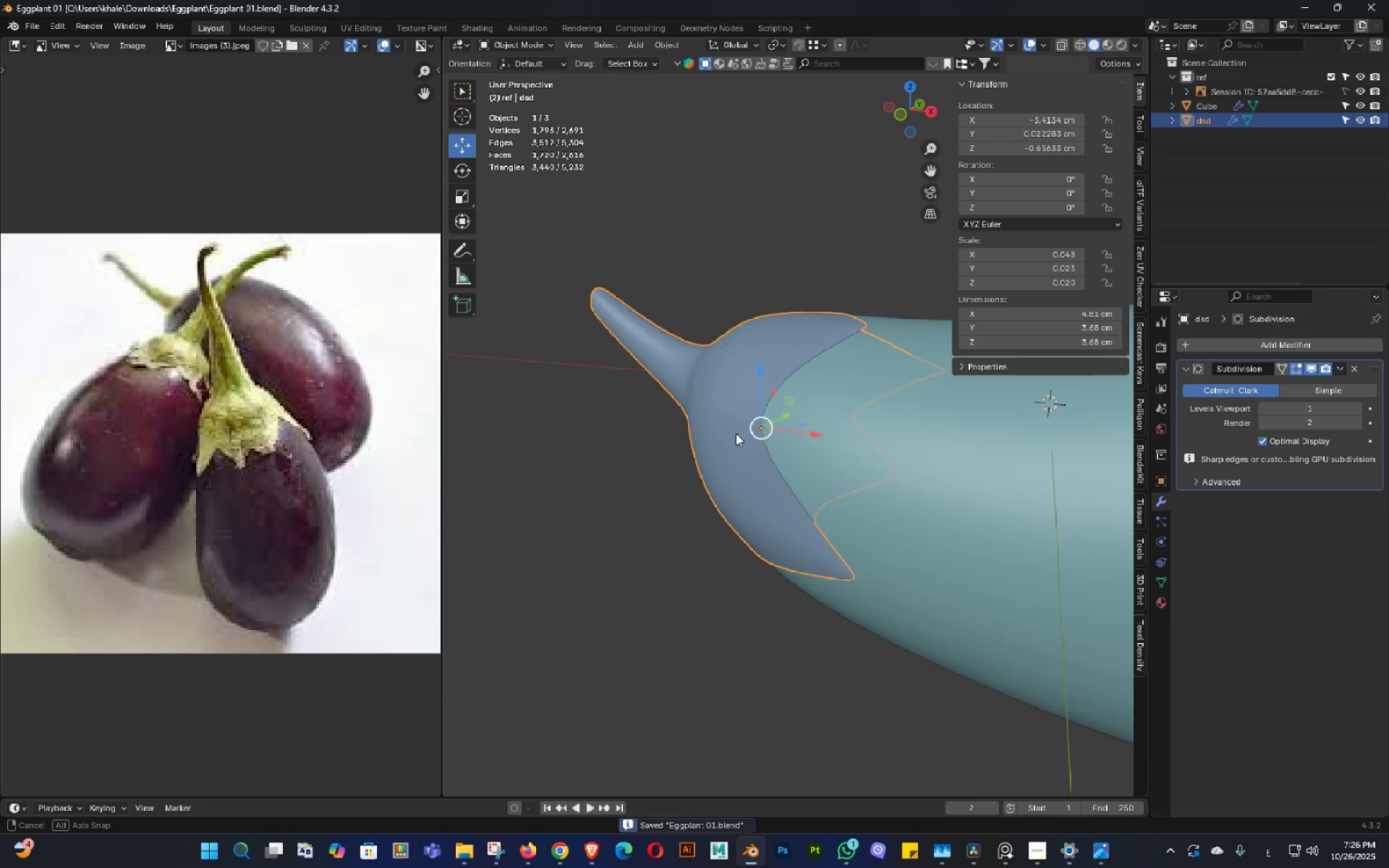 
double_click([729, 433])
 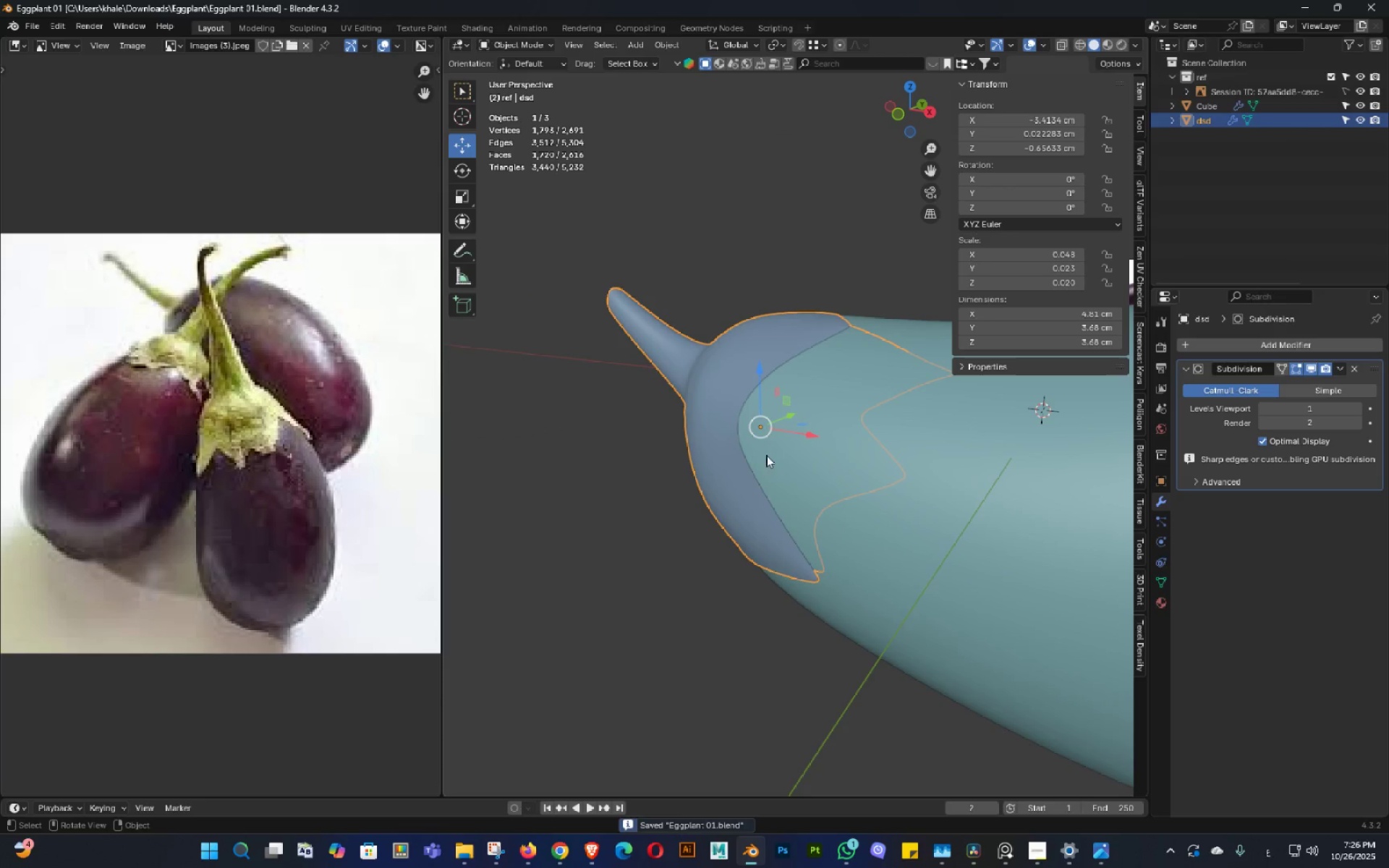 
key(Control+ControlLeft)
 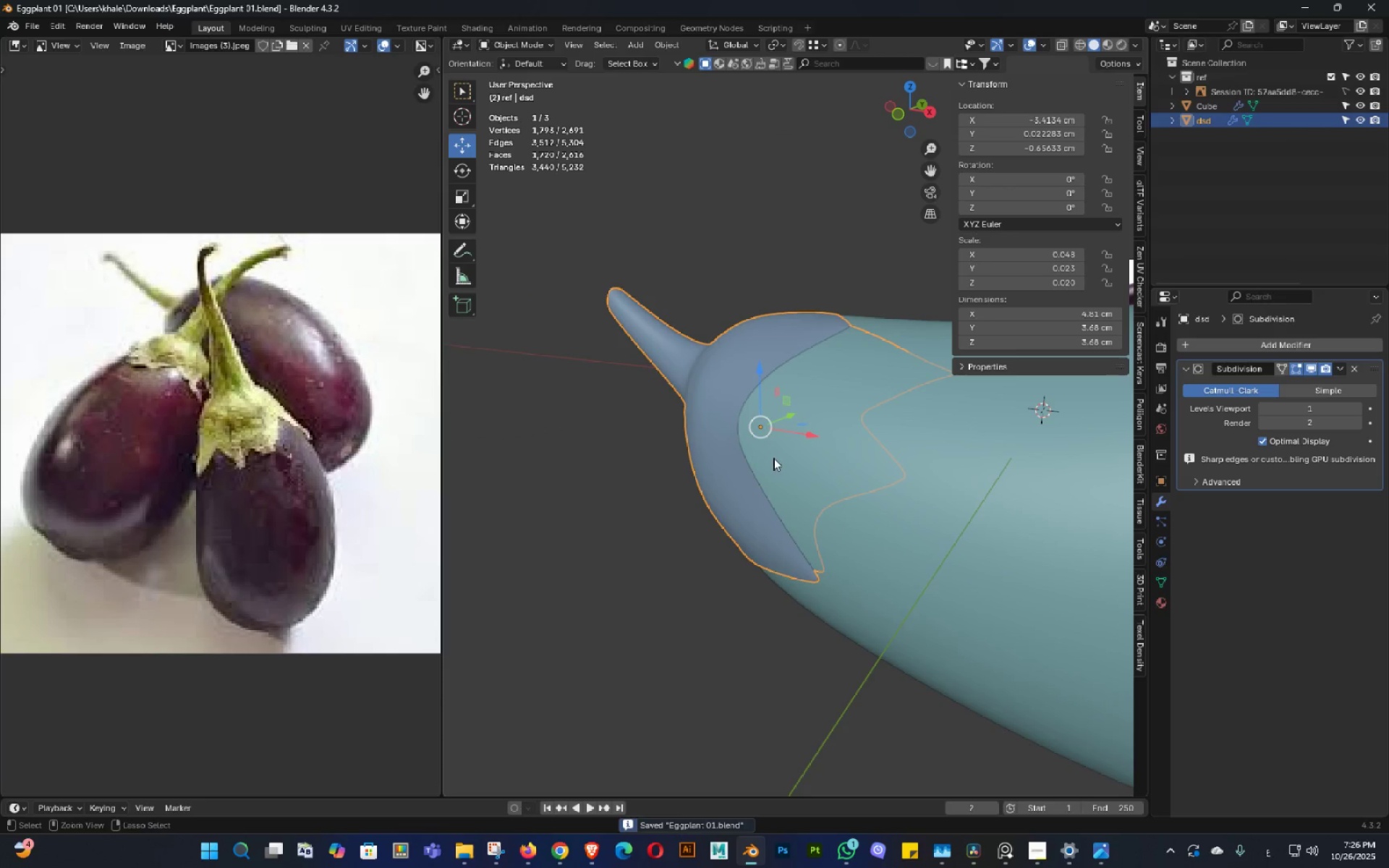 
key(Control+S)
 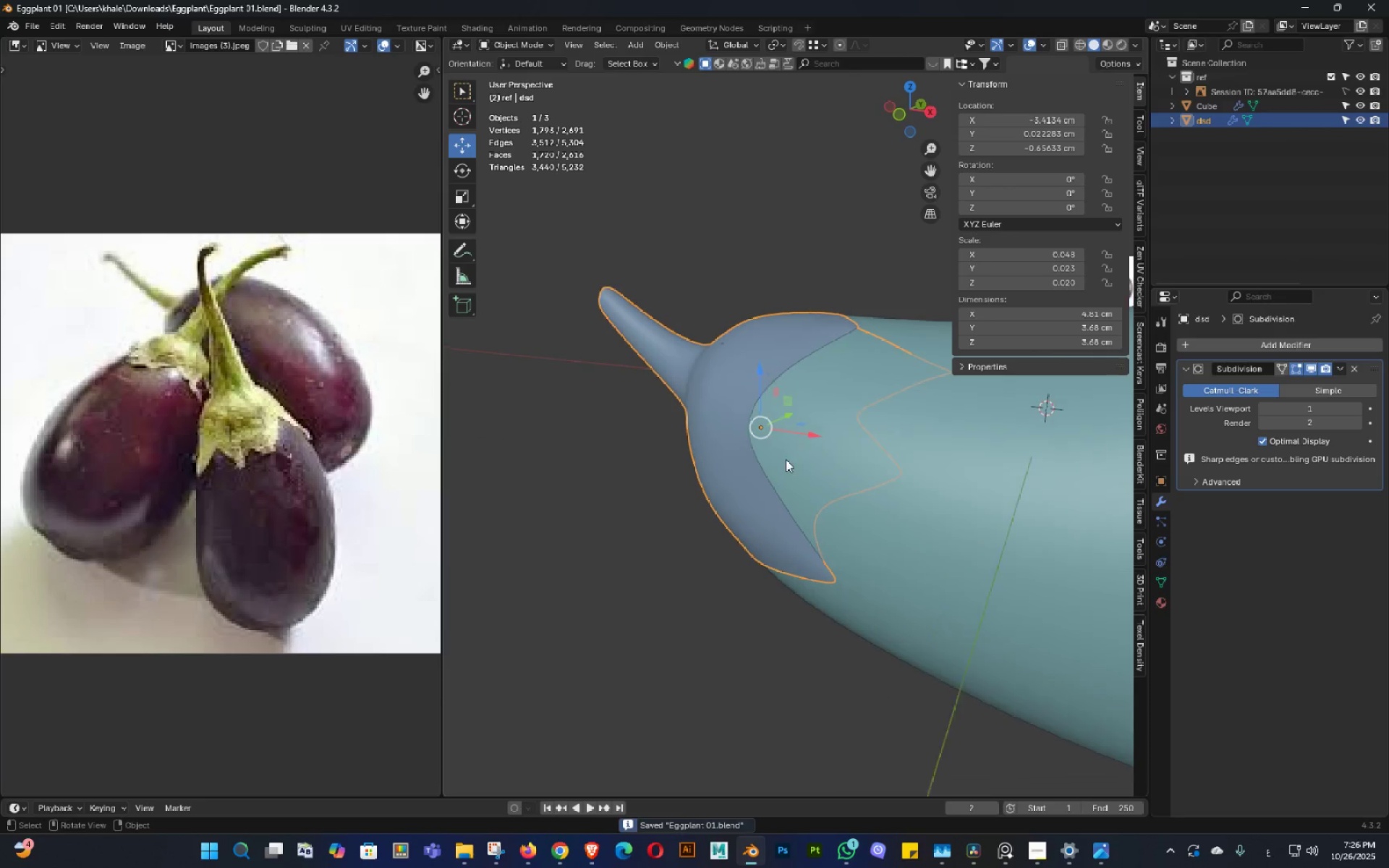 
key(Control+ControlLeft)
 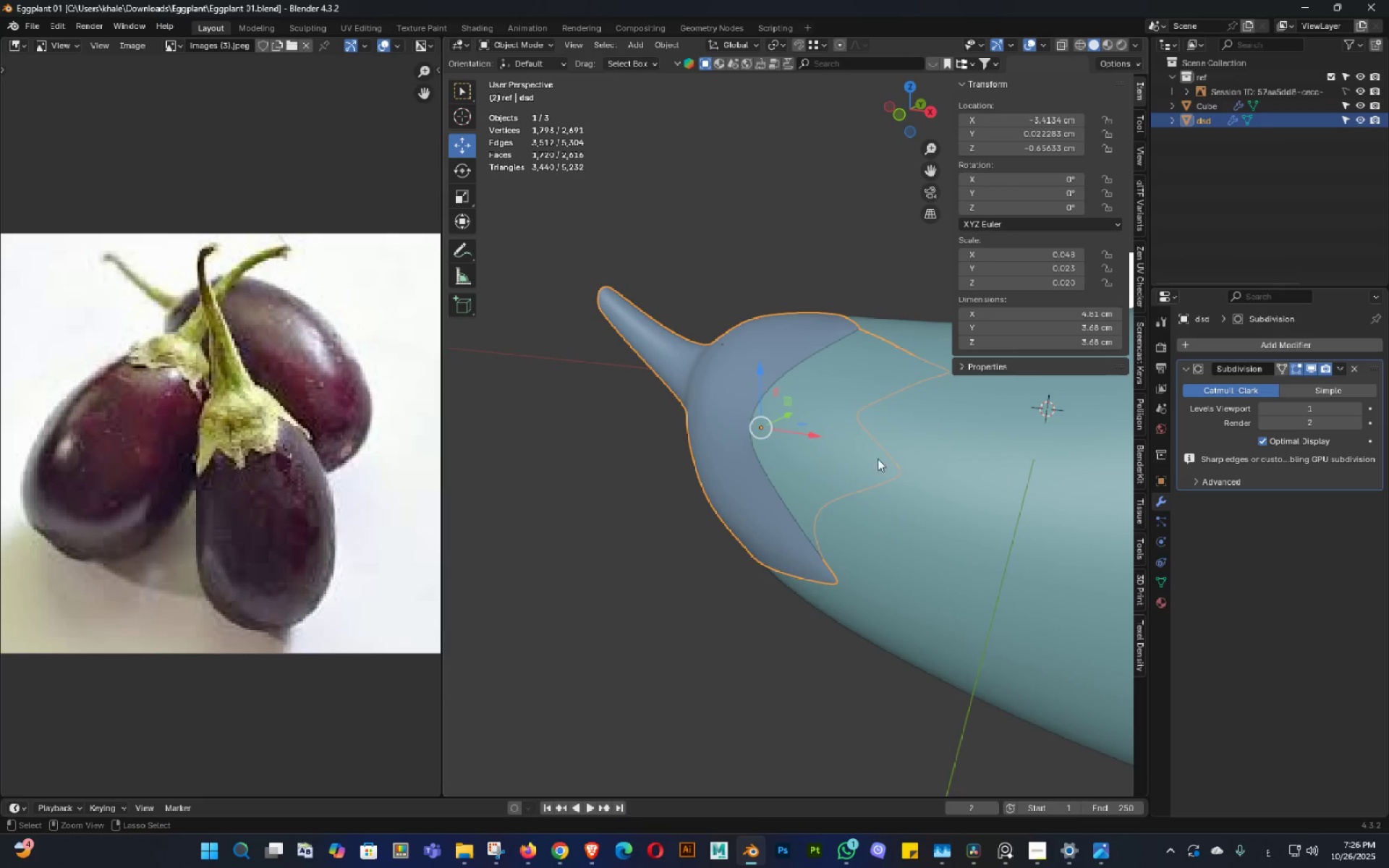 
key(Control+S)
 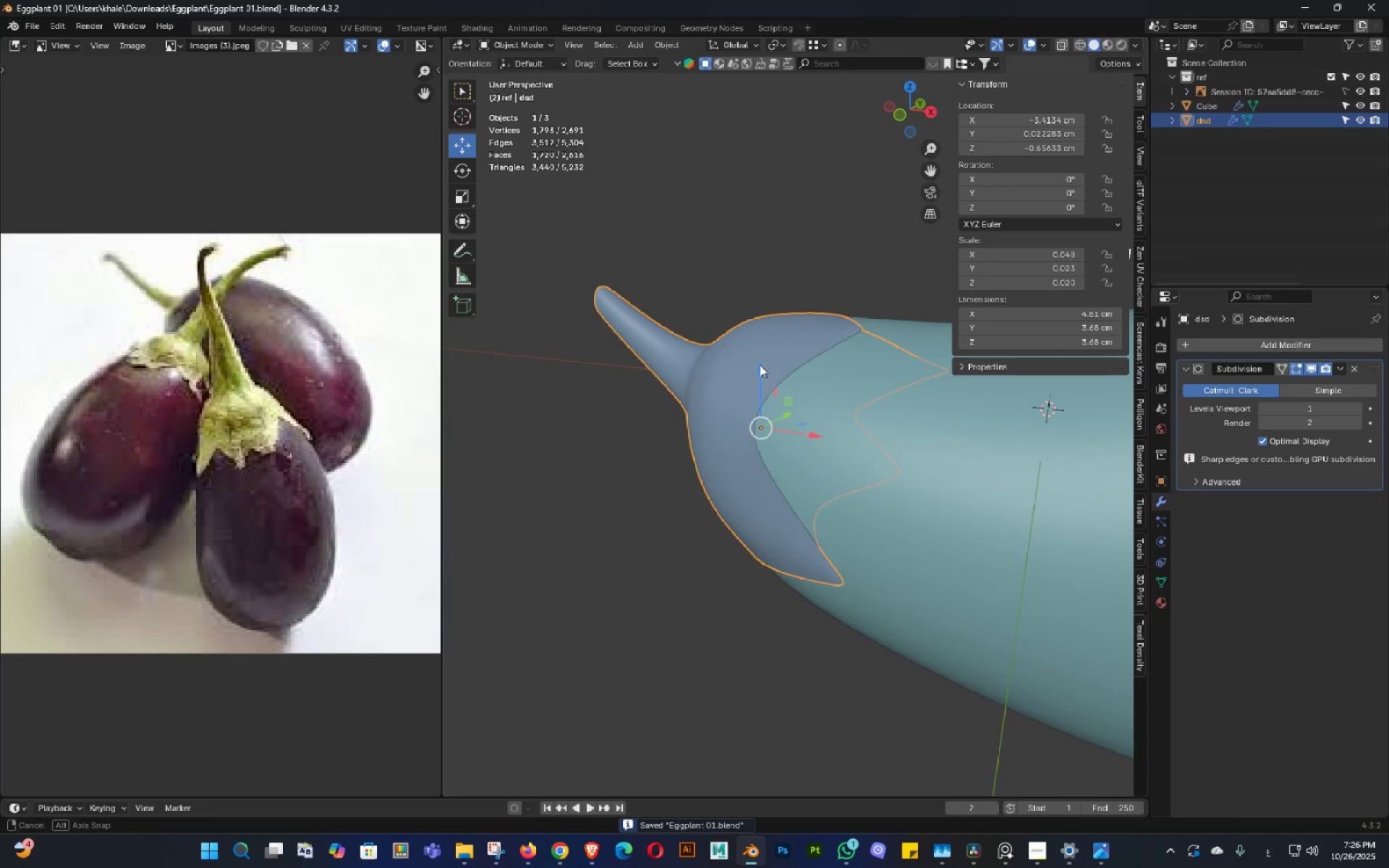 
key(Shift+ShiftLeft)
 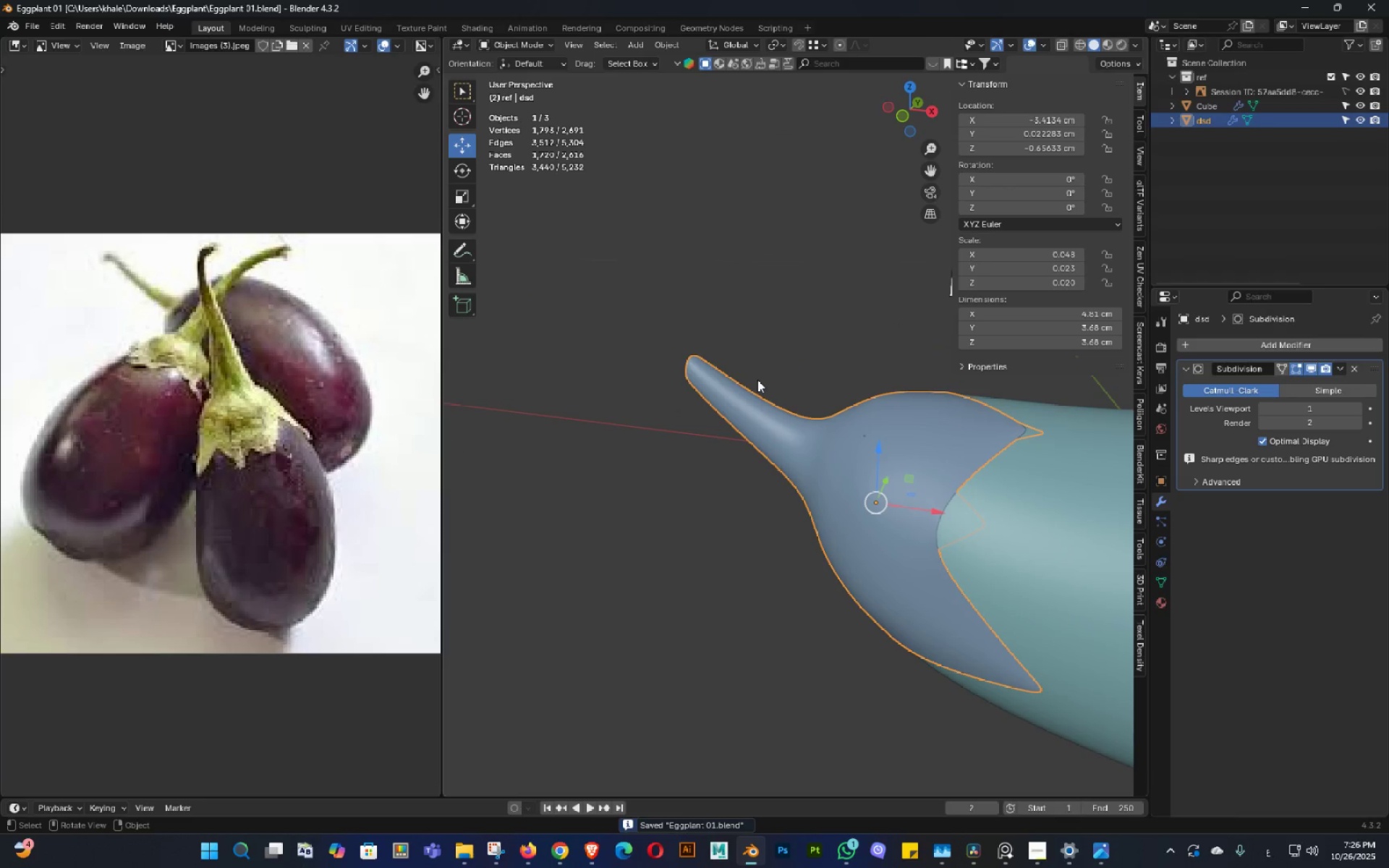 
key(Tab)
 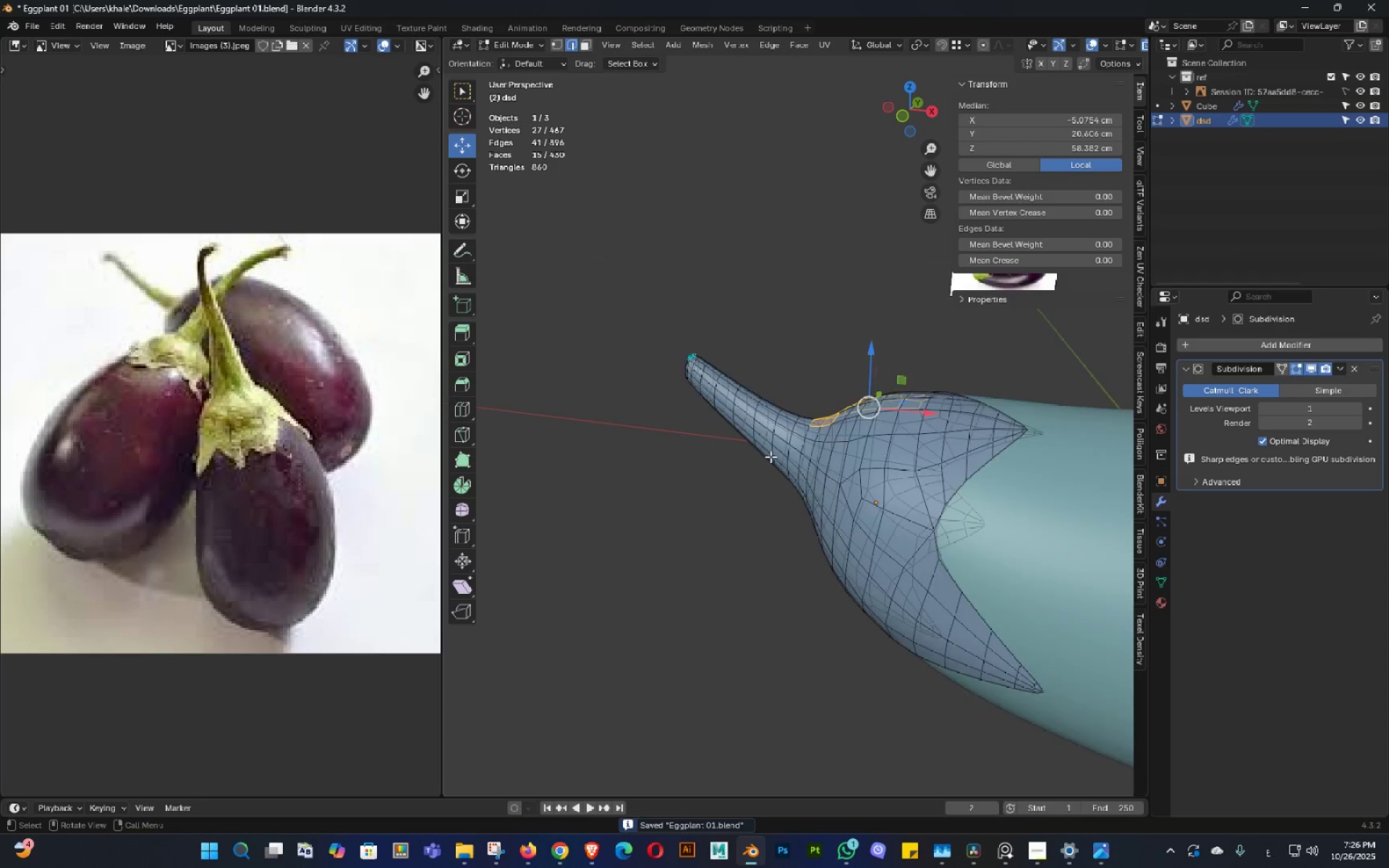 
scroll: coordinate [779, 442], scroll_direction: up, amount: 3.0
 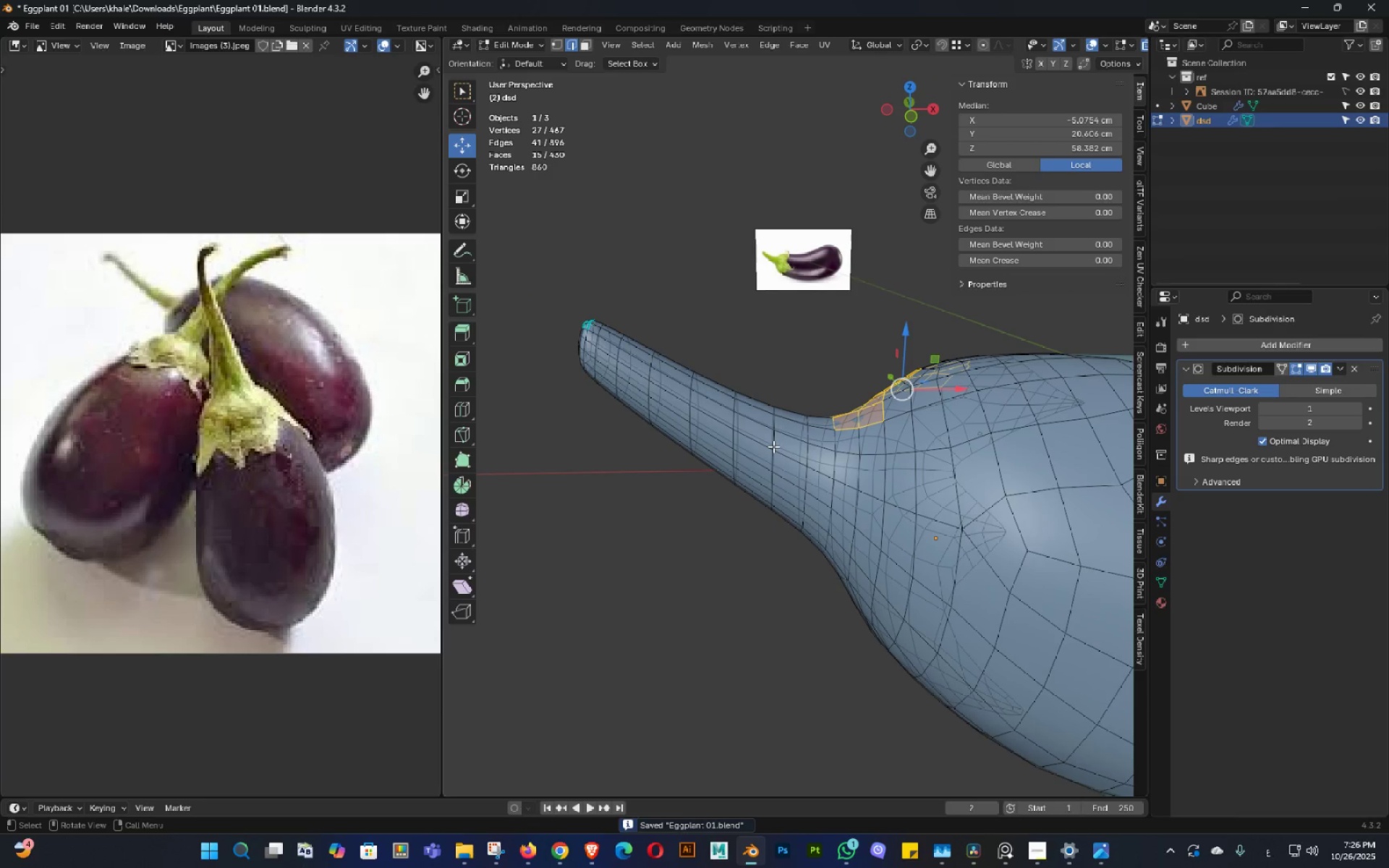 
key(Alt+AltLeft)
 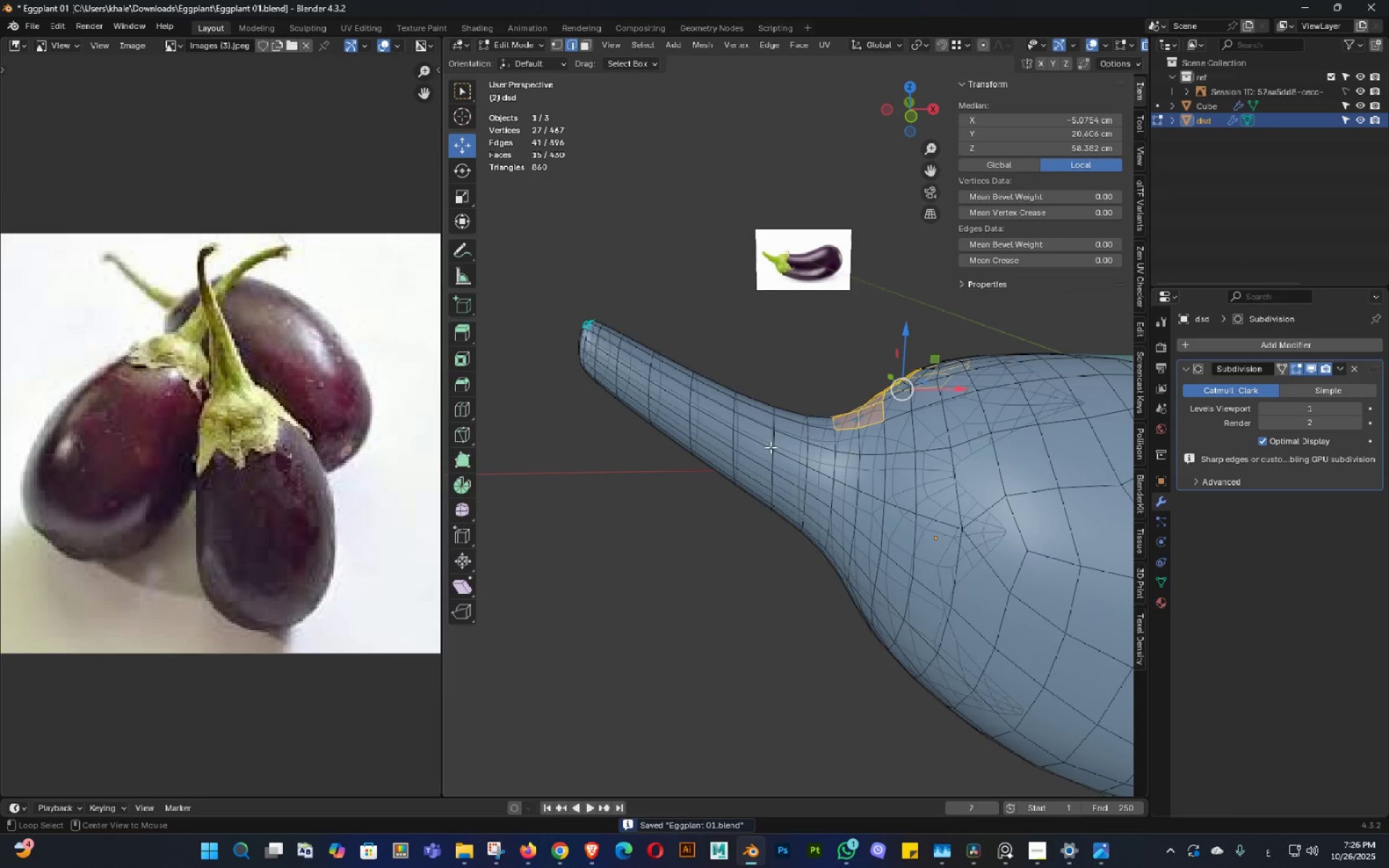 
key(Alt+Z)
 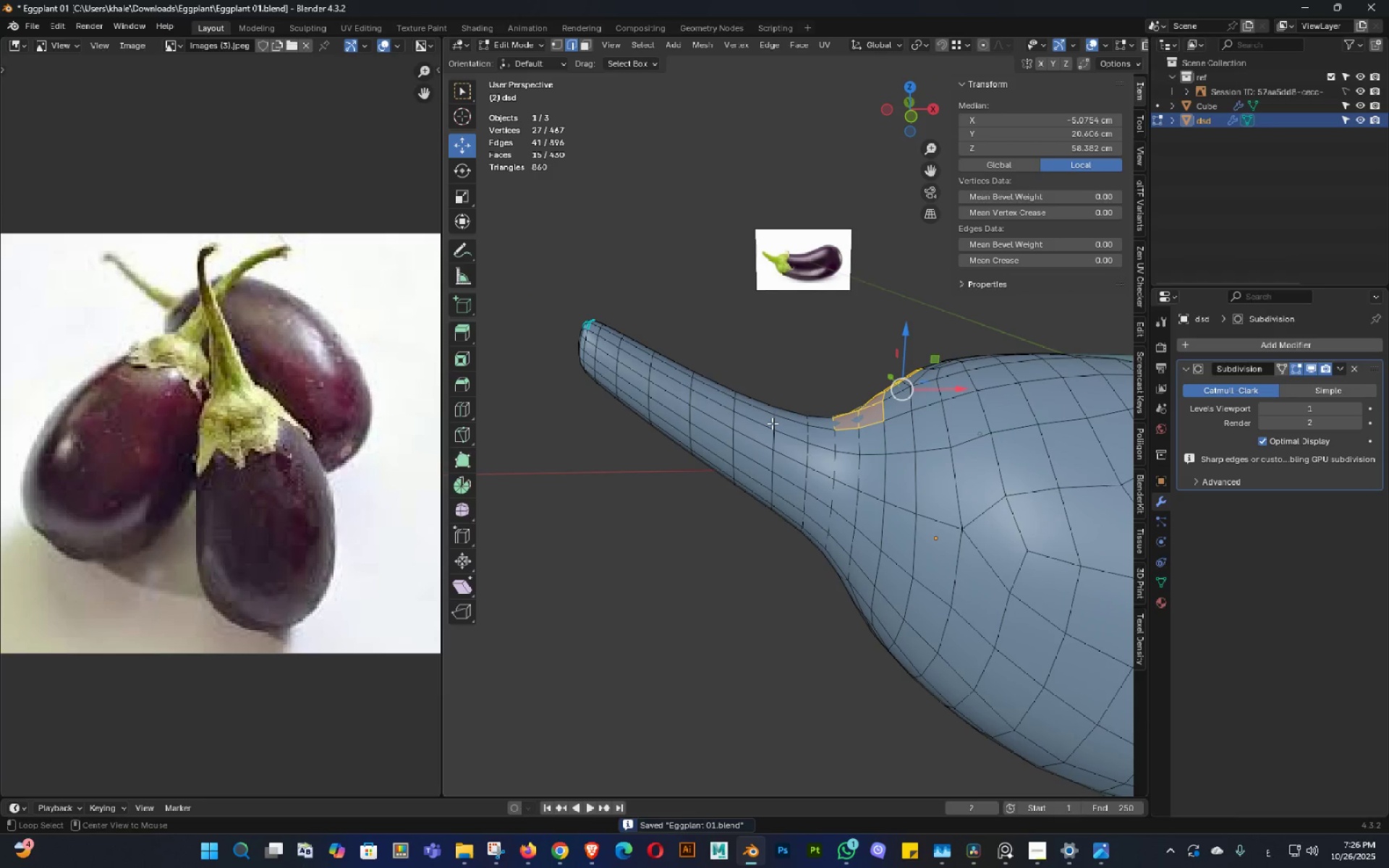 
hold_key(key=AltLeft, duration=0.35)
left_click([774, 421])
 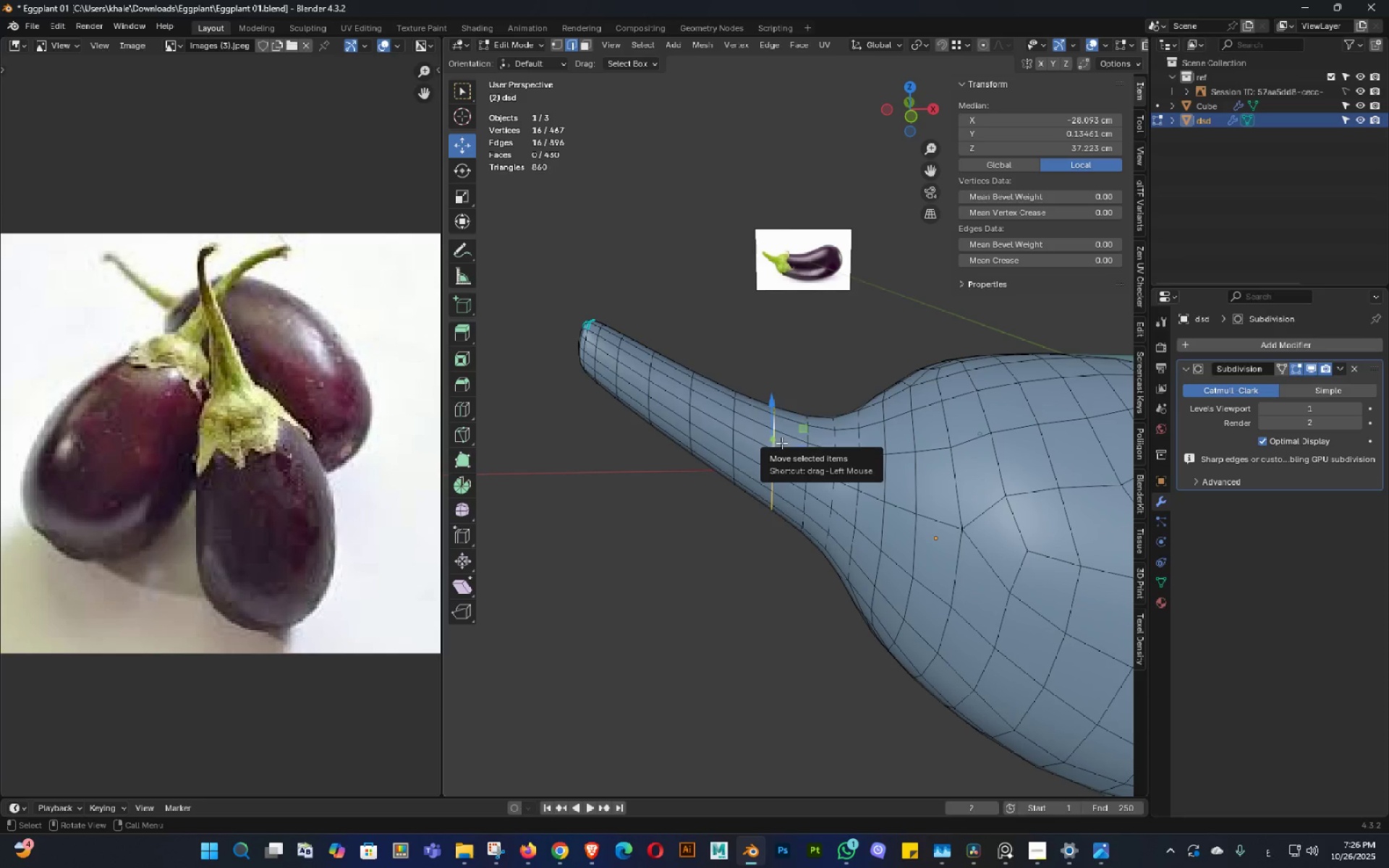 
key(X)
 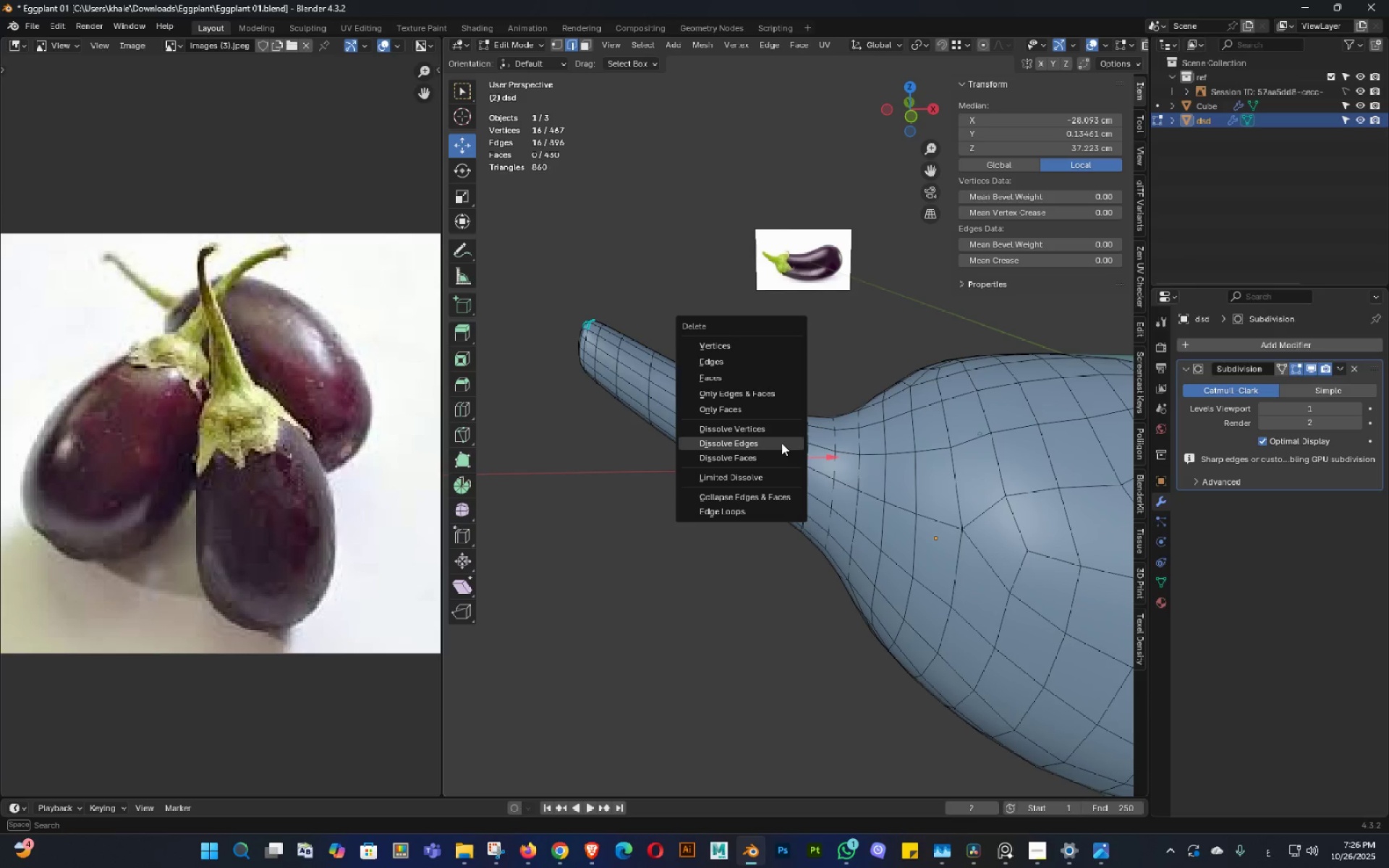 
left_click([781, 443])
 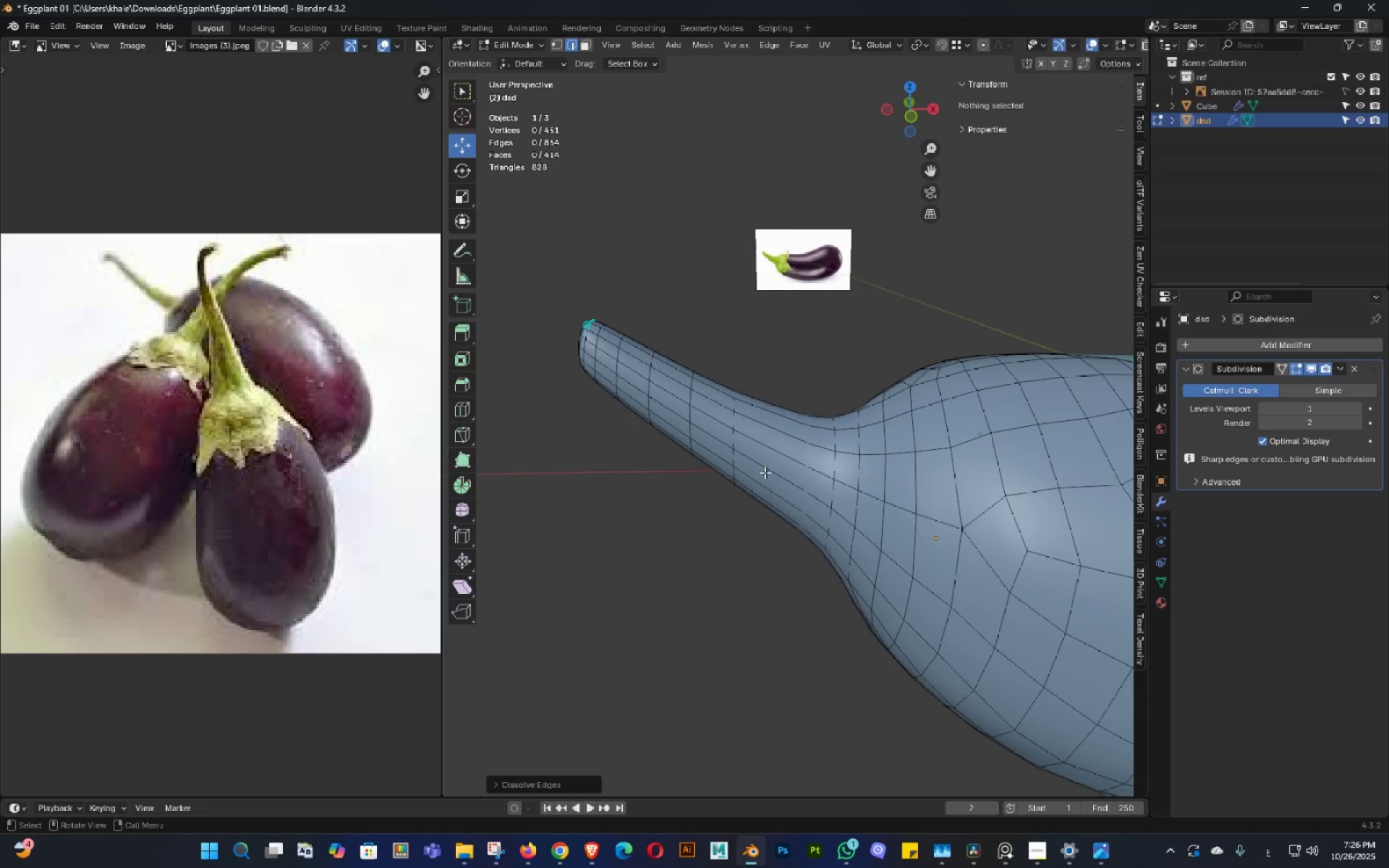 
key(Shift+ShiftLeft)
 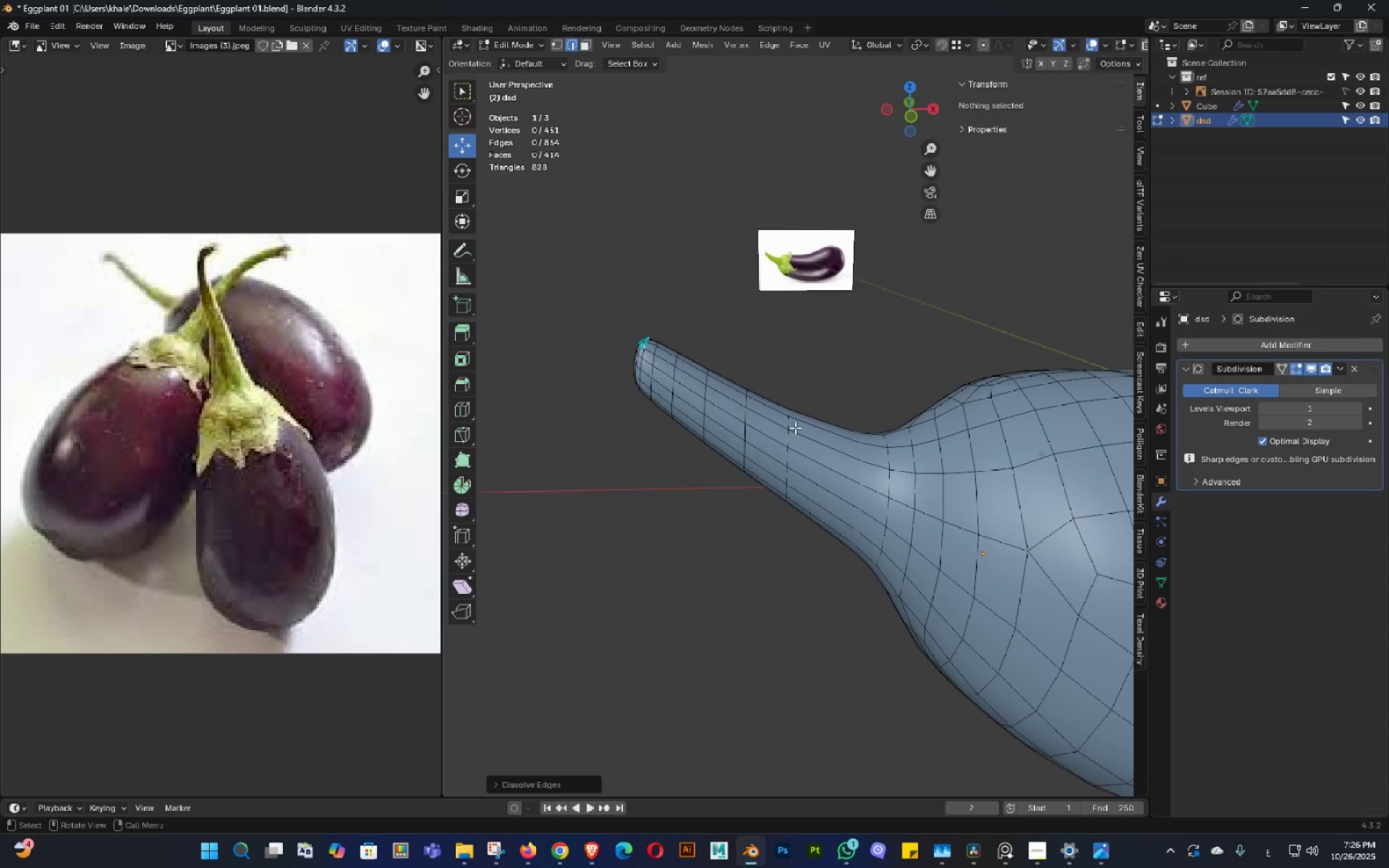 
hold_key(key=AltLeft, duration=1.43)
left_click([747, 400])
 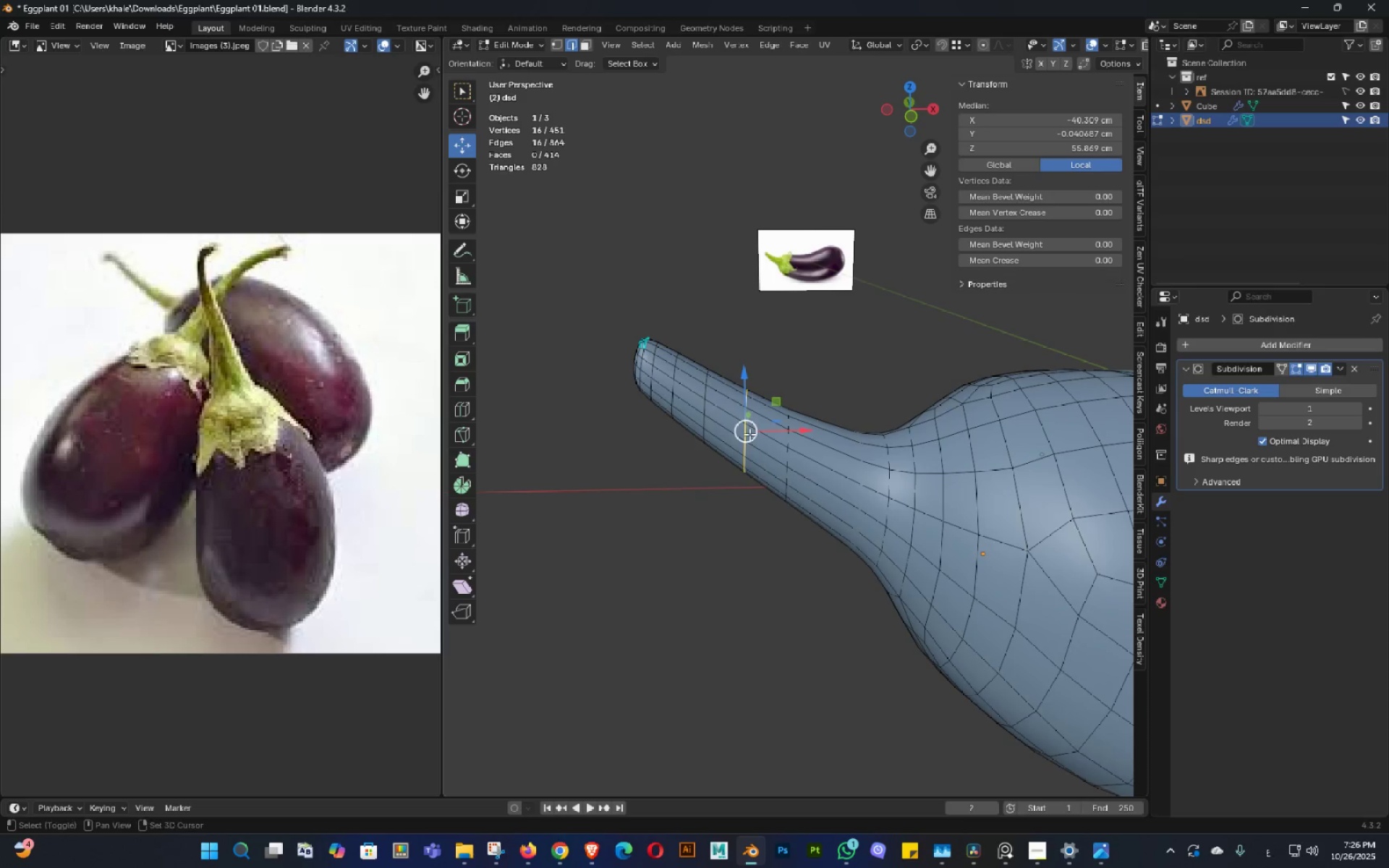 
key(Shift+ShiftLeft)
 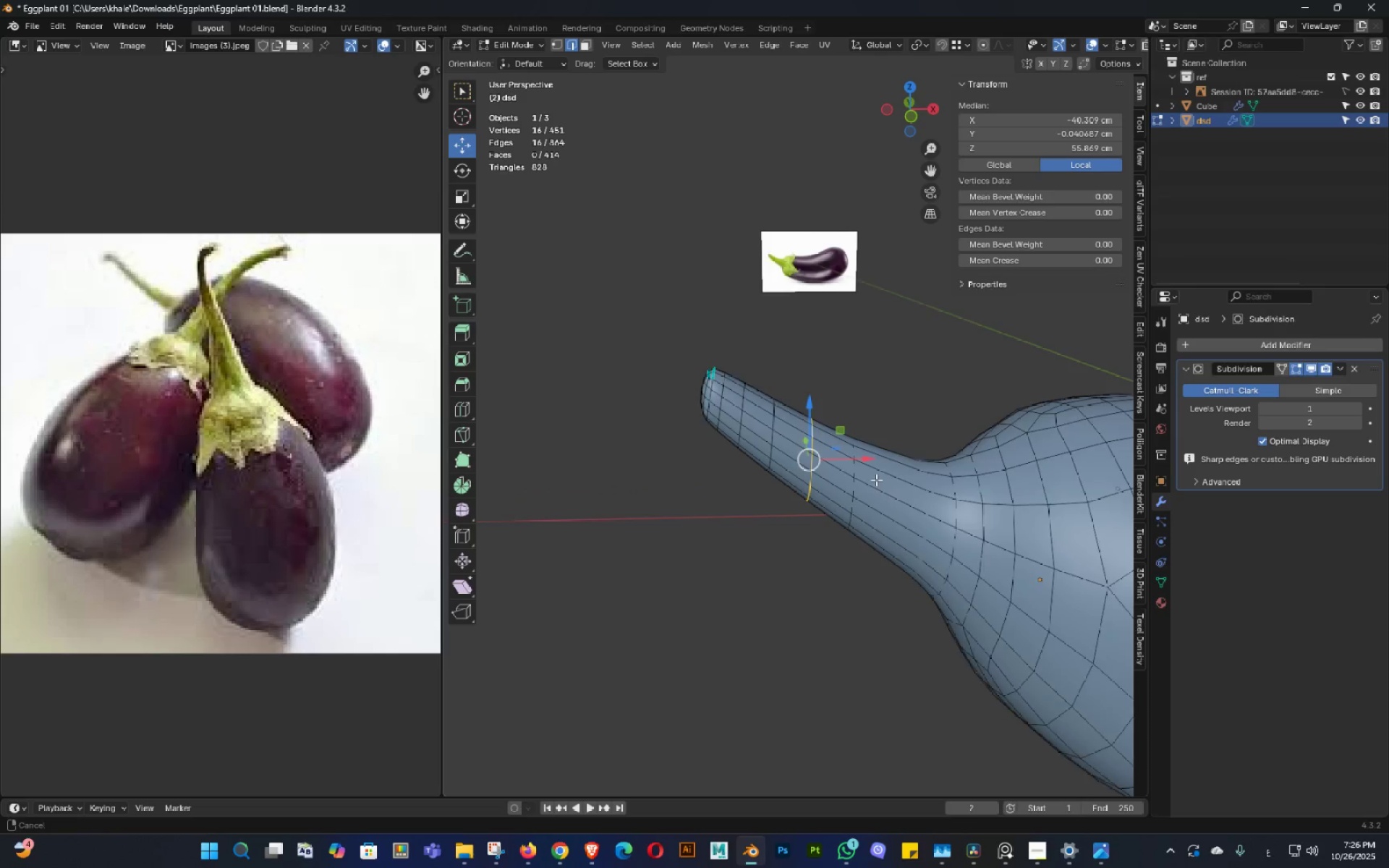 
scroll: coordinate [784, 428], scroll_direction: up, amount: 2.0
 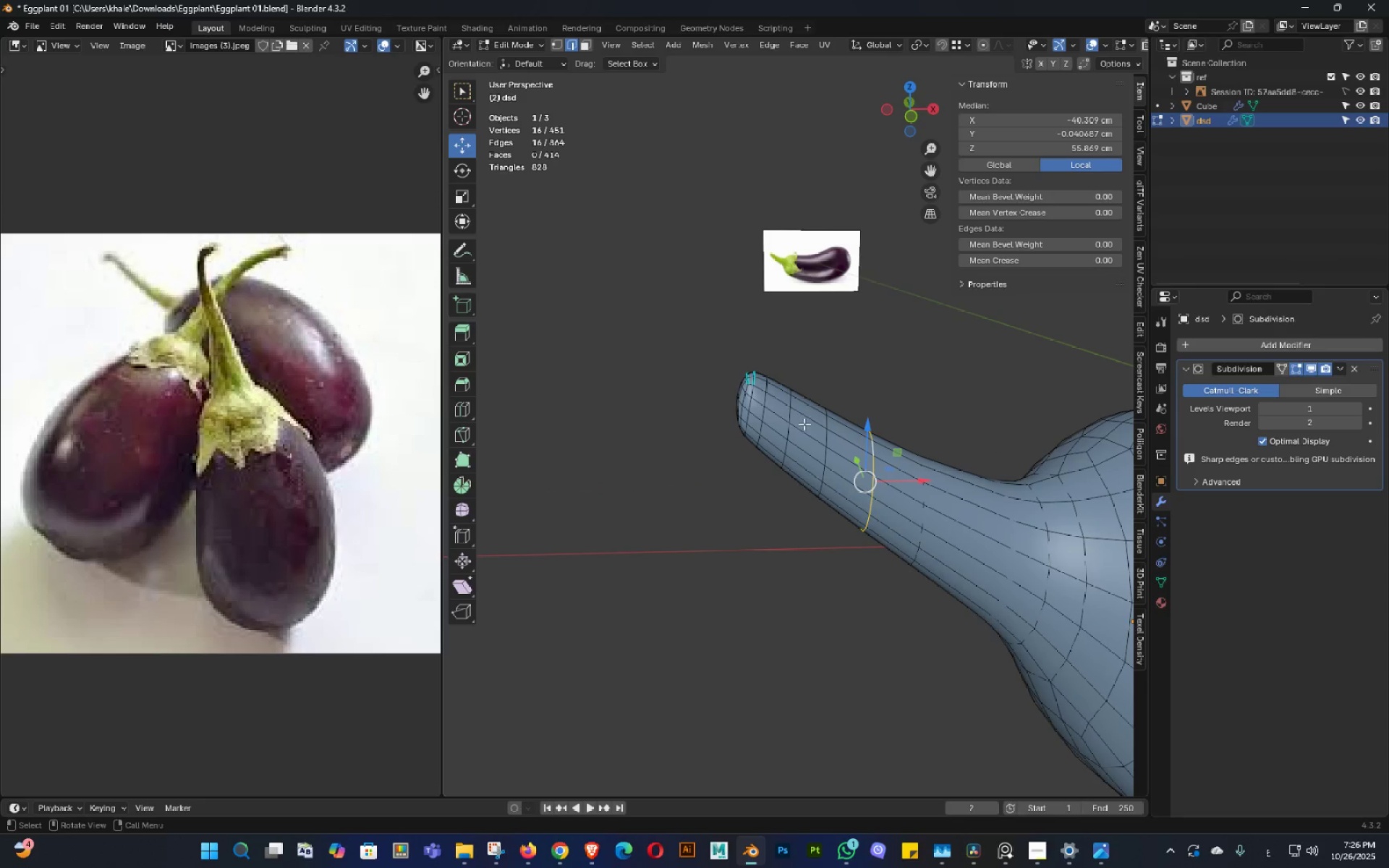 
hold_key(key=ShiftLeft, duration=0.88)
hold_key(key=AltLeft, duration=0.81)
left_click([789, 414])
 